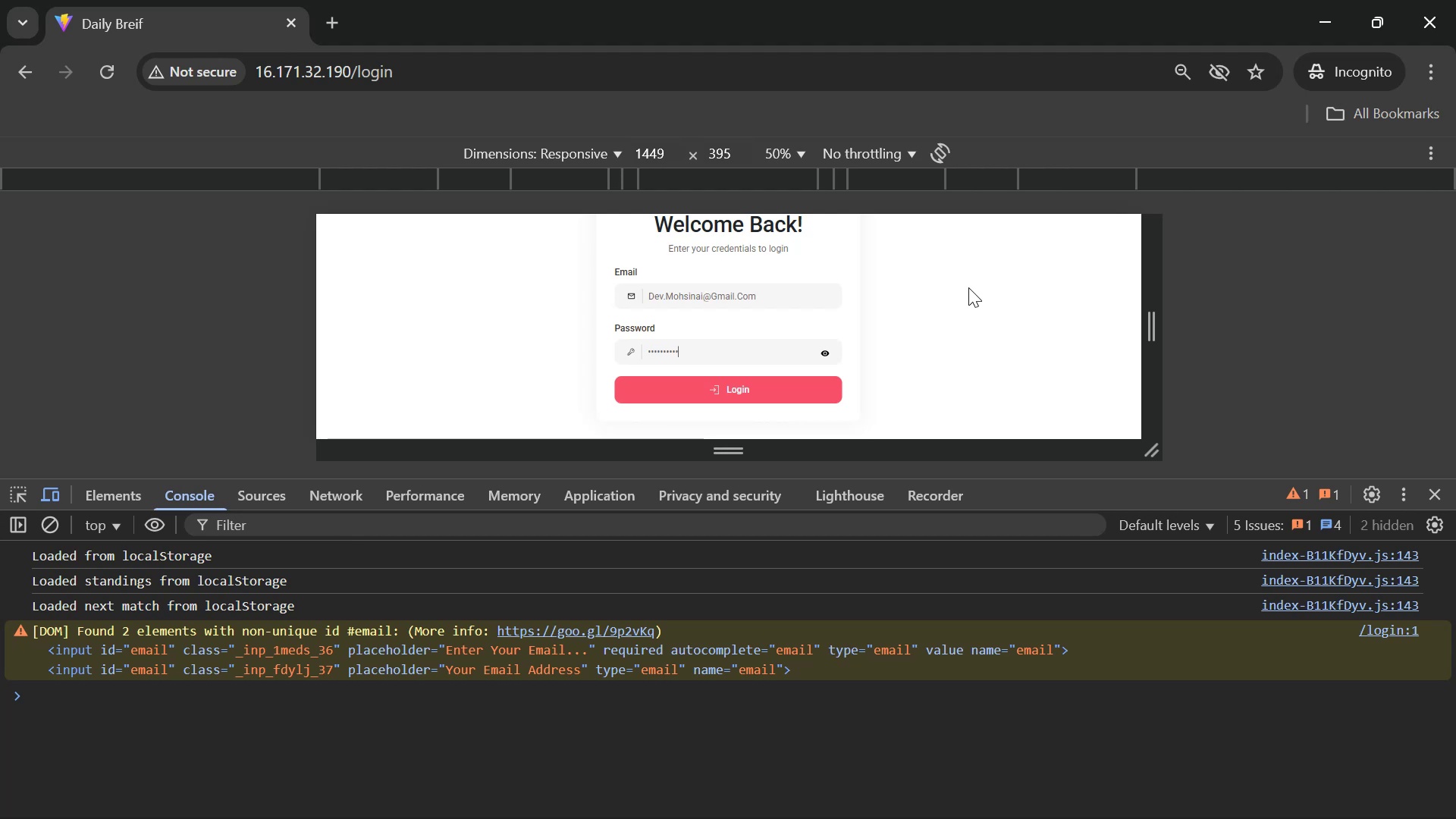 
left_click([751, 384])
 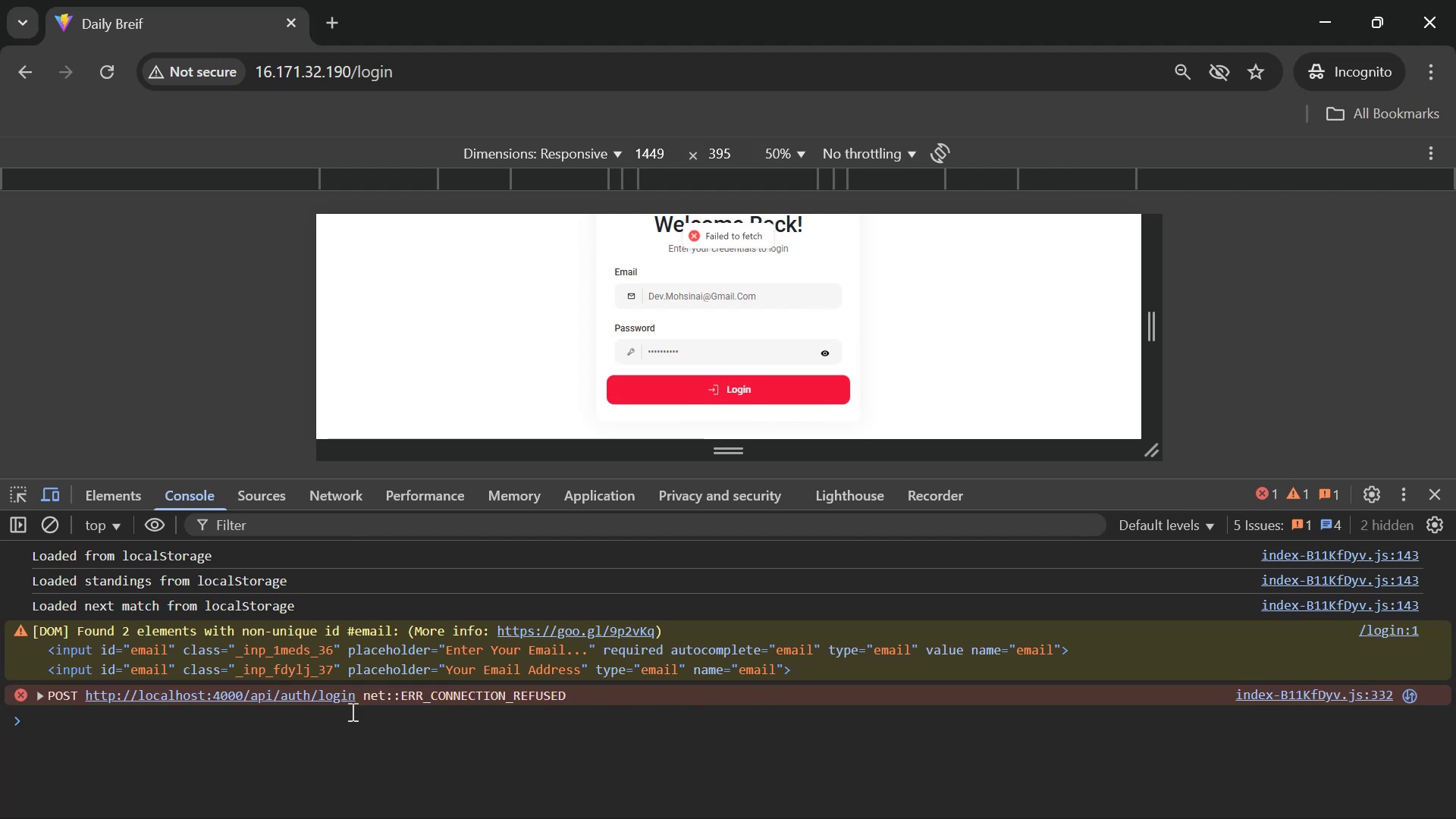 
wait(5.13)
 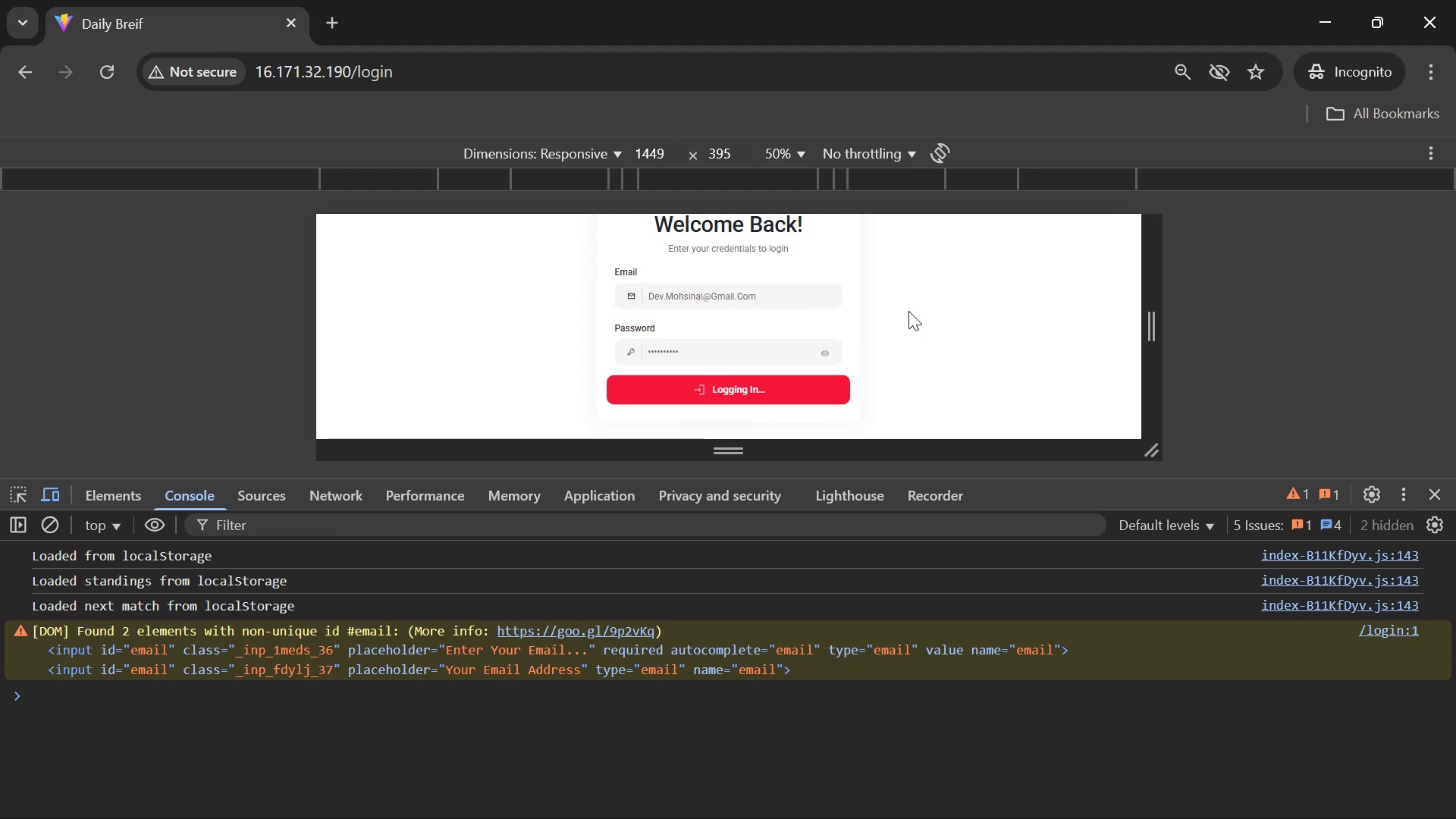 
left_click([39, 694])
 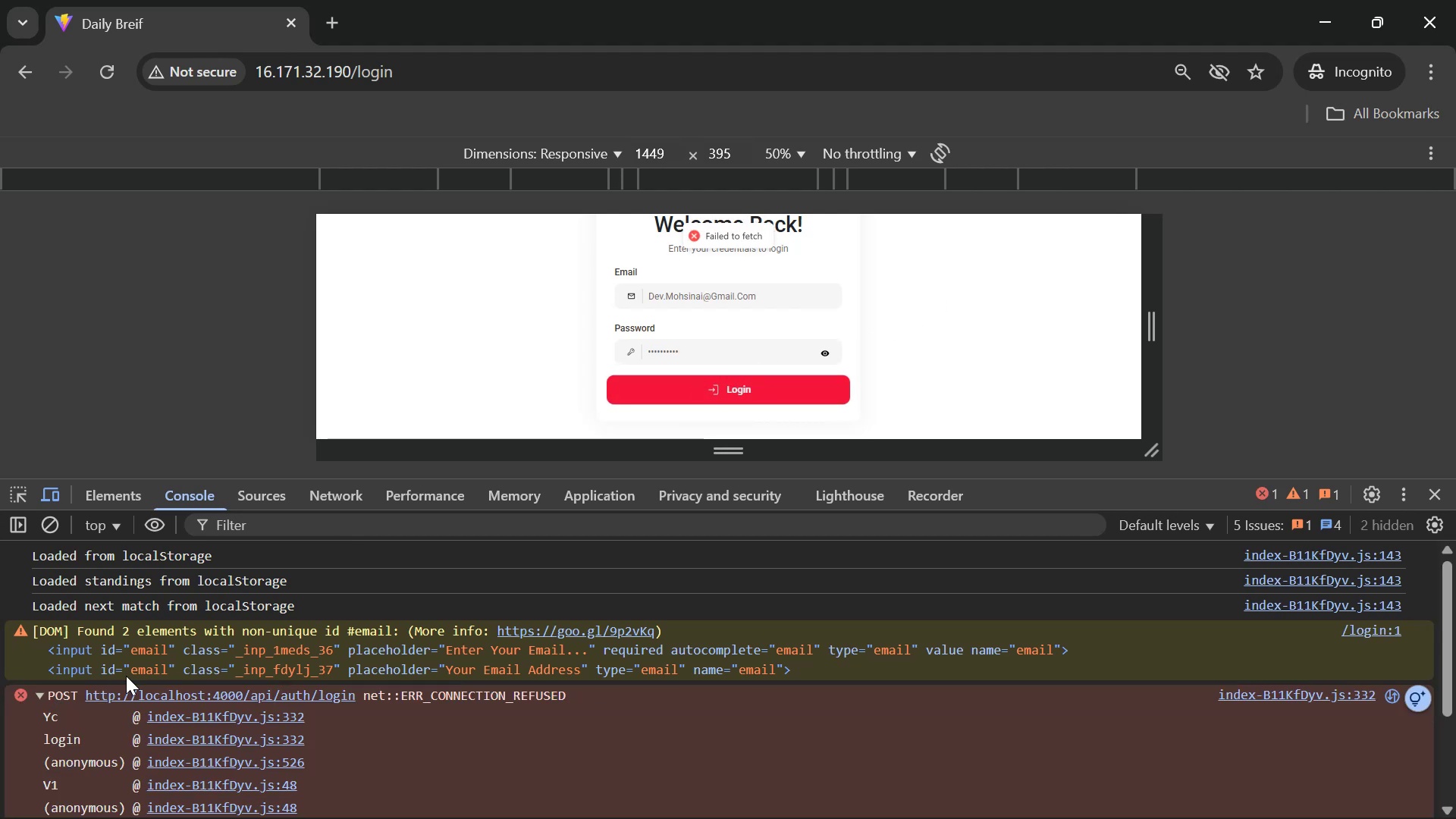 
scroll: coordinate [354, 716], scroll_direction: down, amount: 2.0
 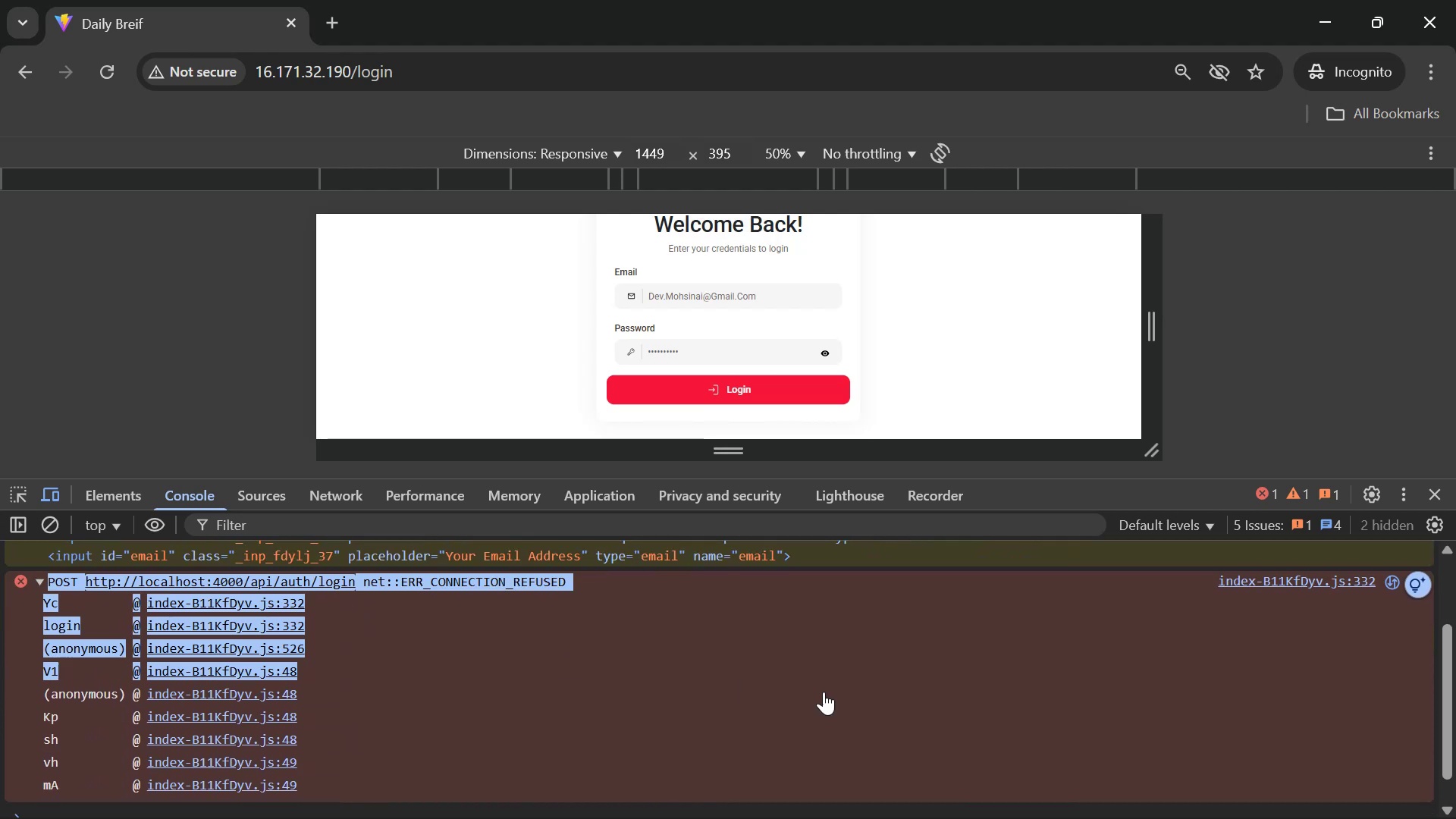 
wait(7.41)
 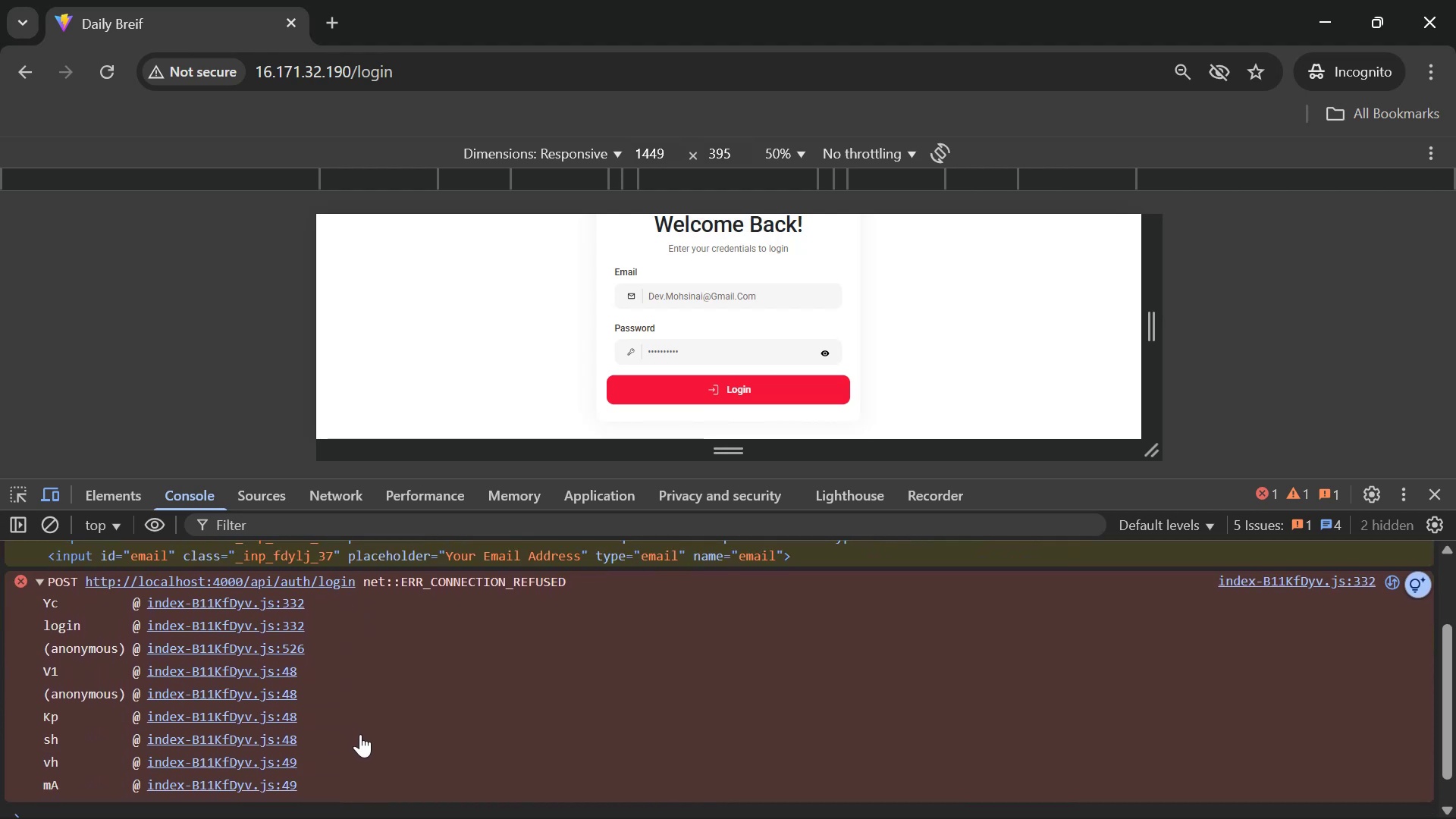 
key(Control+C)
 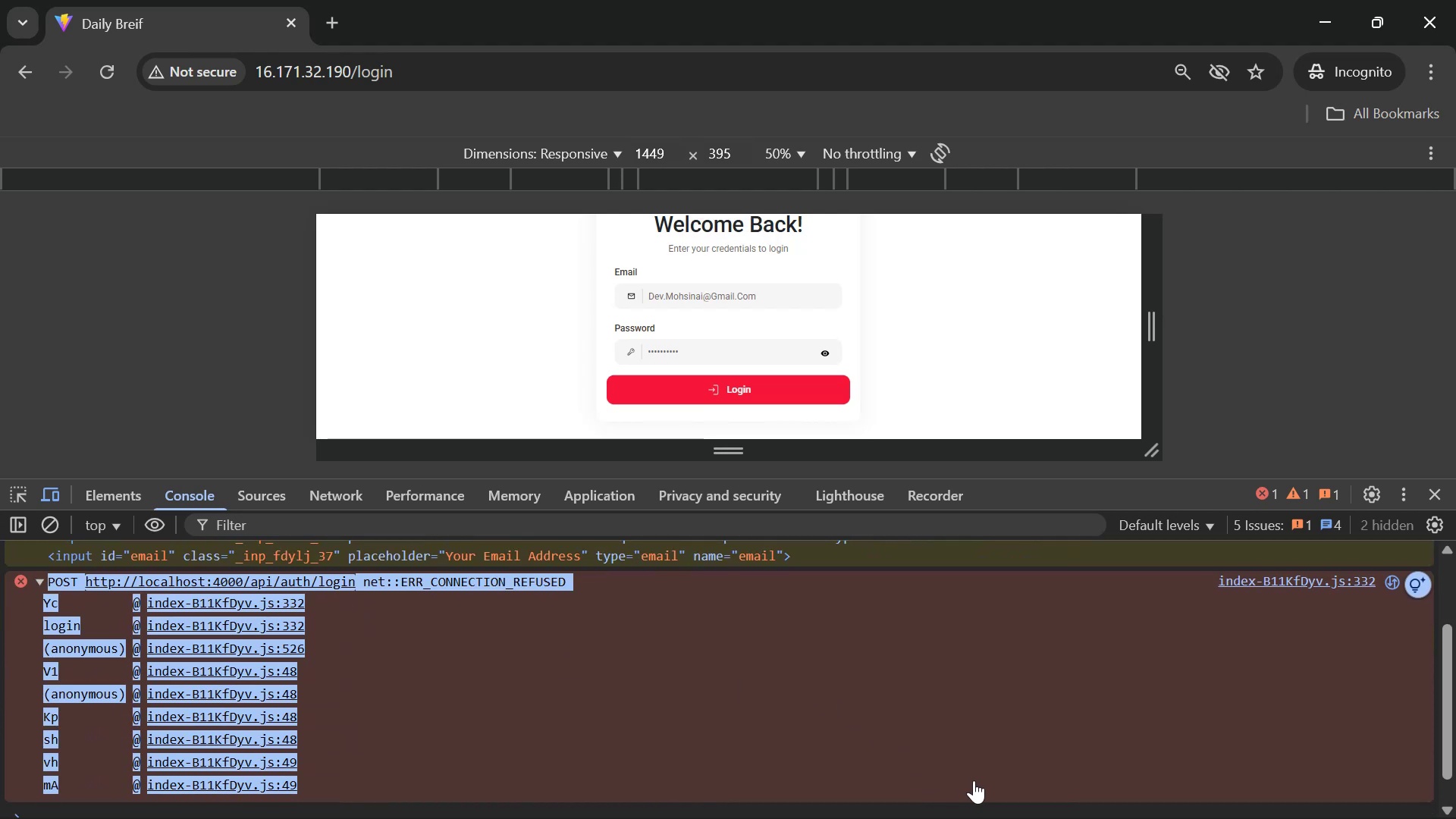 
key(Alt+AltLeft)
 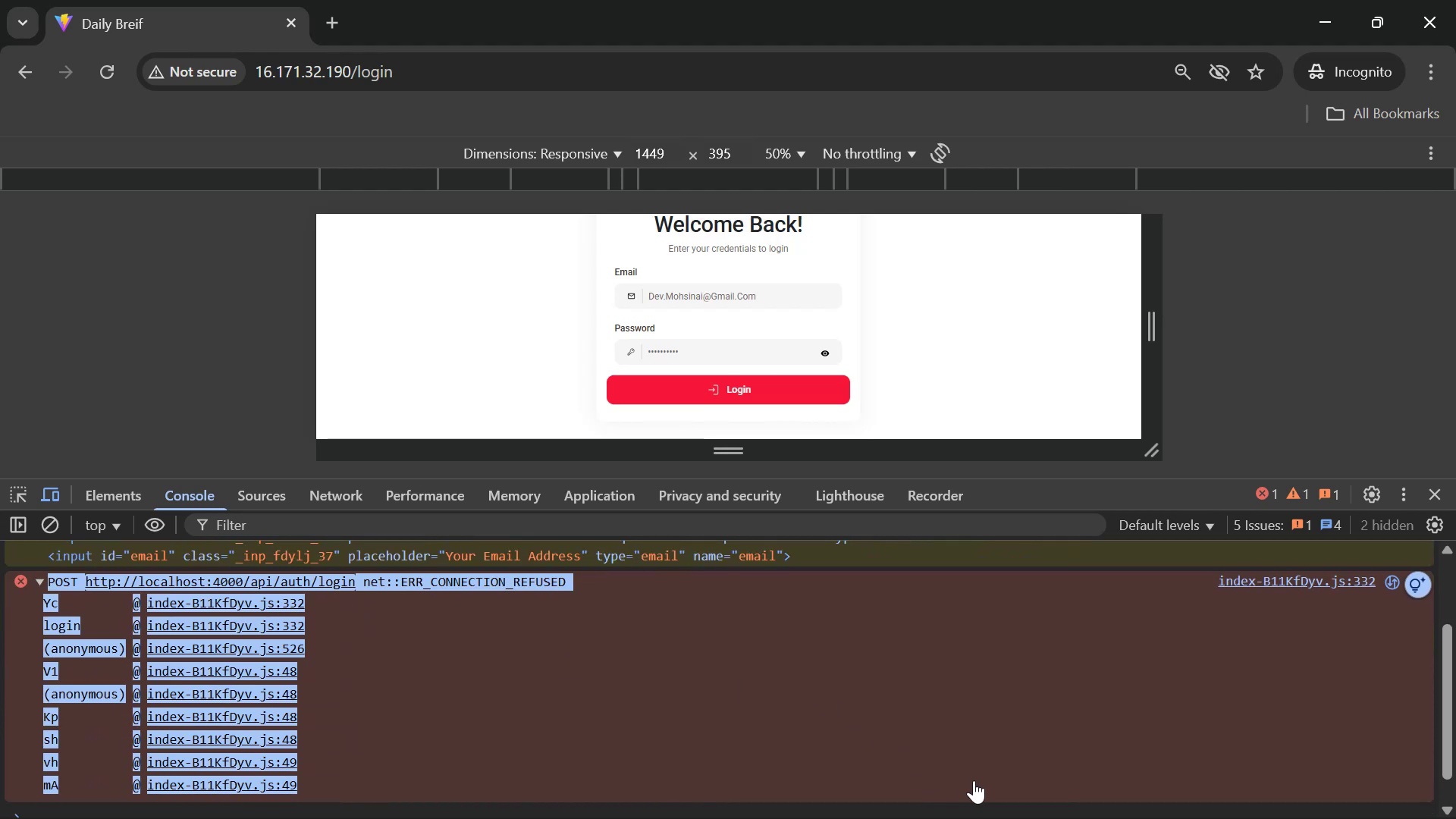 
key(Alt+Tab)
 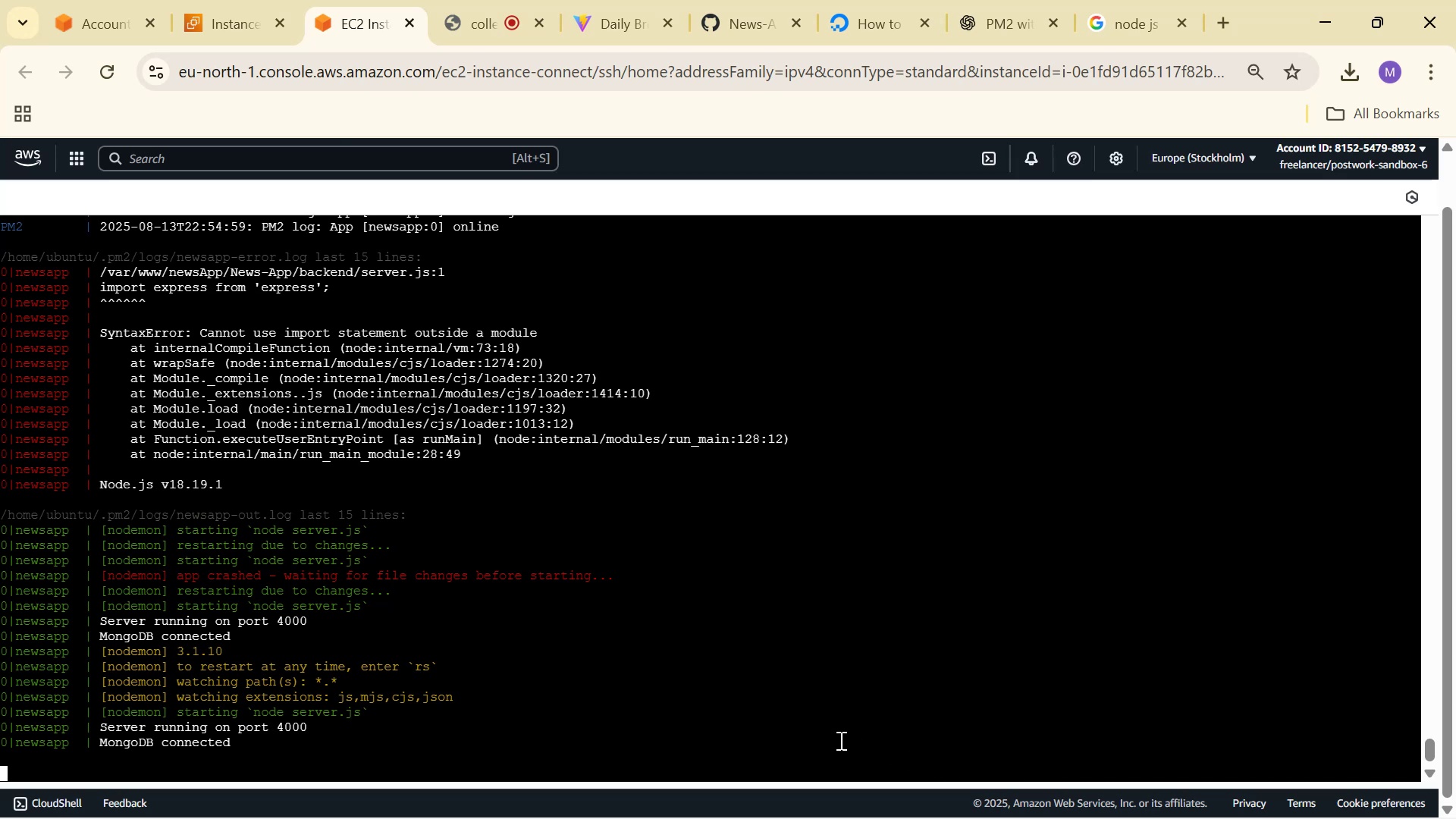 
scroll: coordinate [771, 707], scroll_direction: down, amount: 4.0
 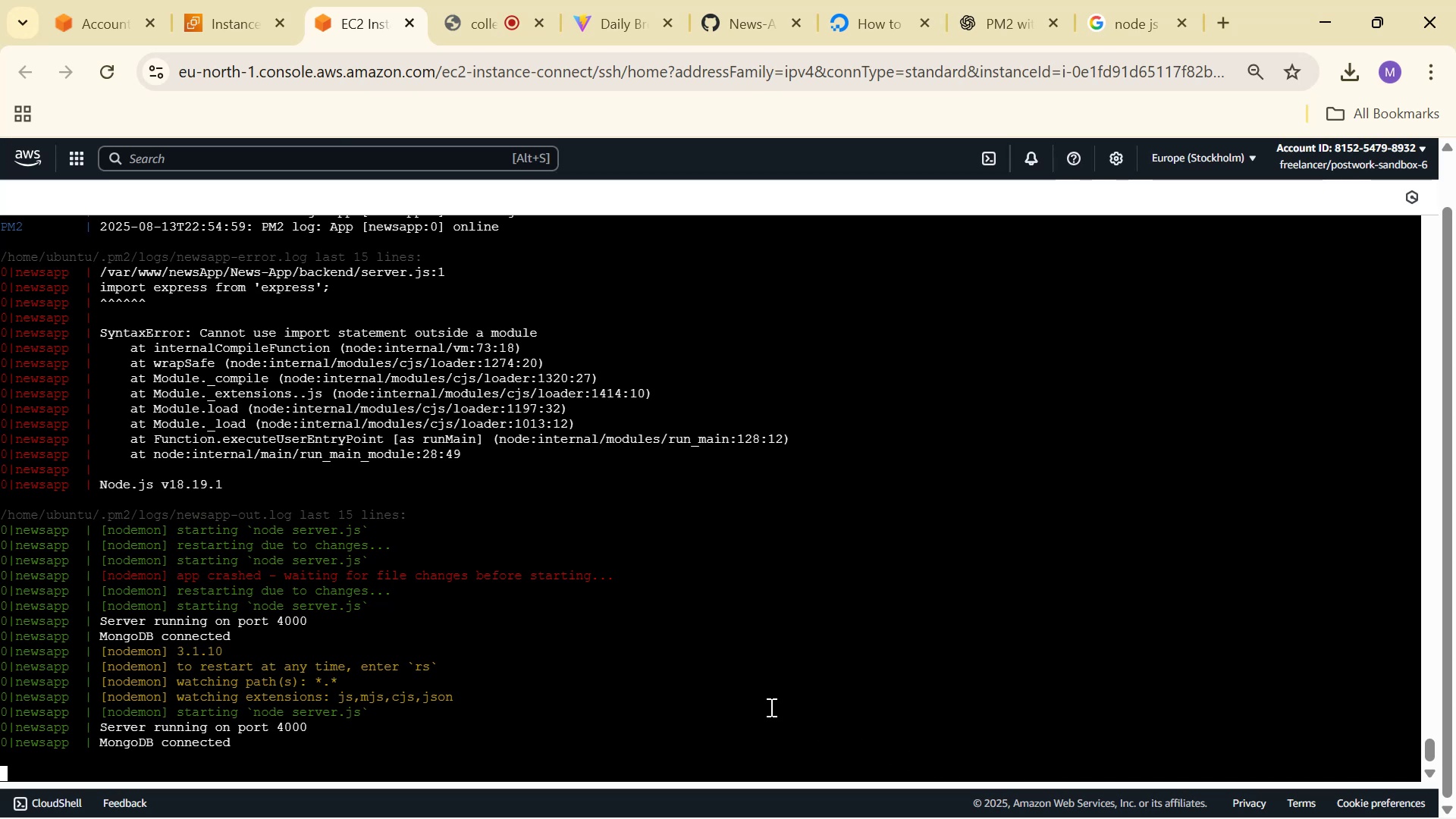 
key(Alt+AltLeft)
 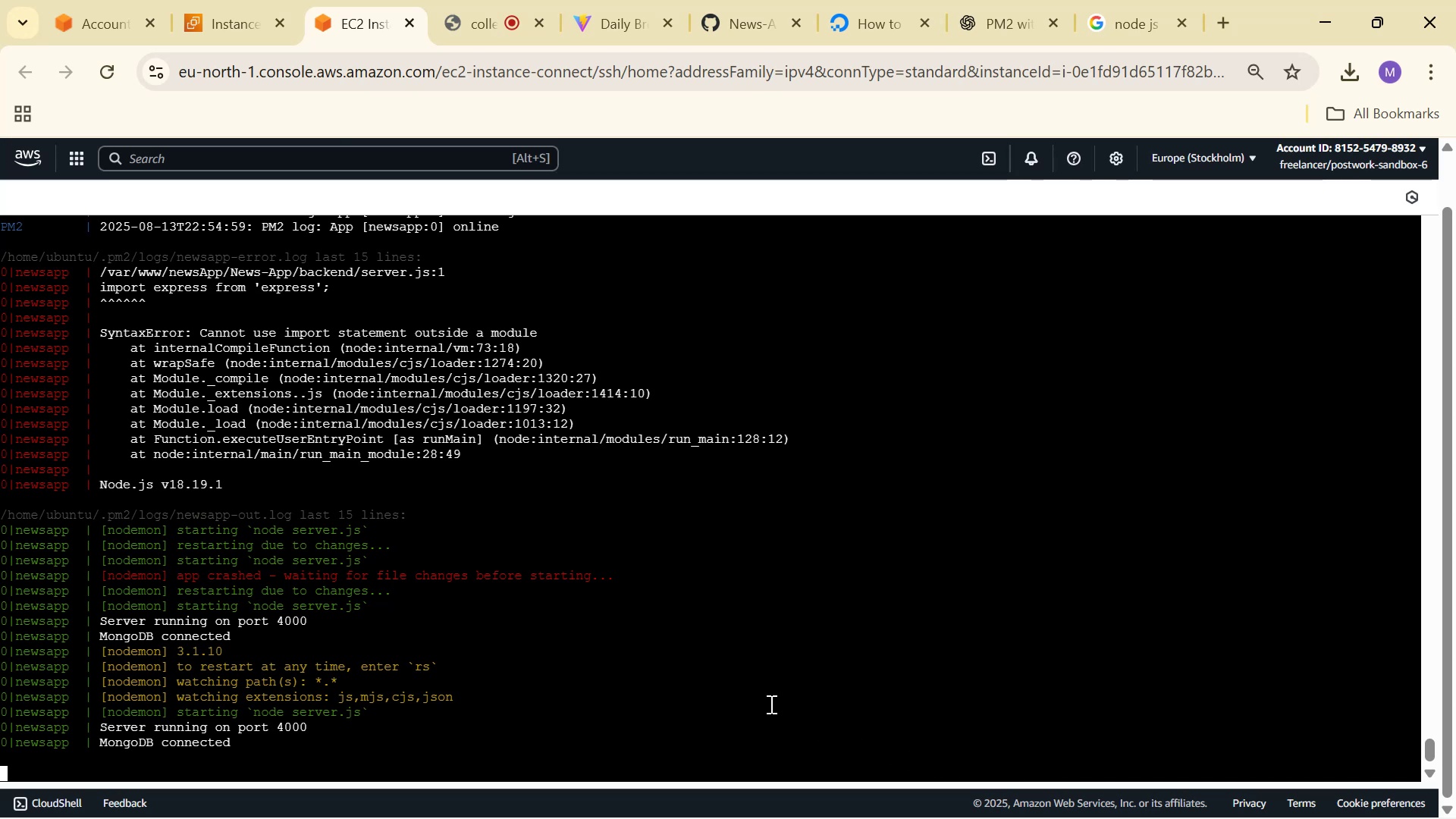 
key(Alt+Tab)
 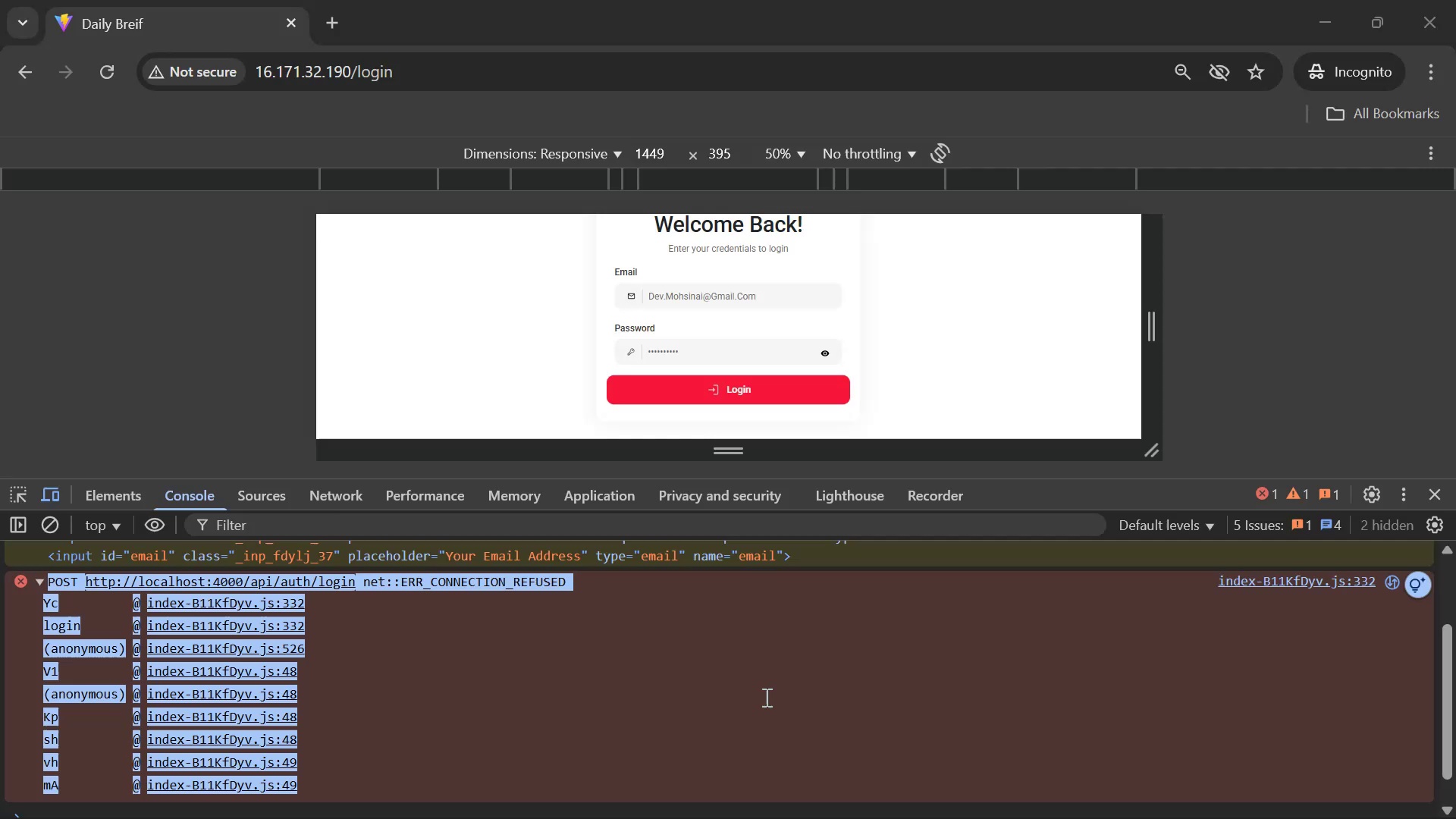 
key(Alt+AltLeft)
 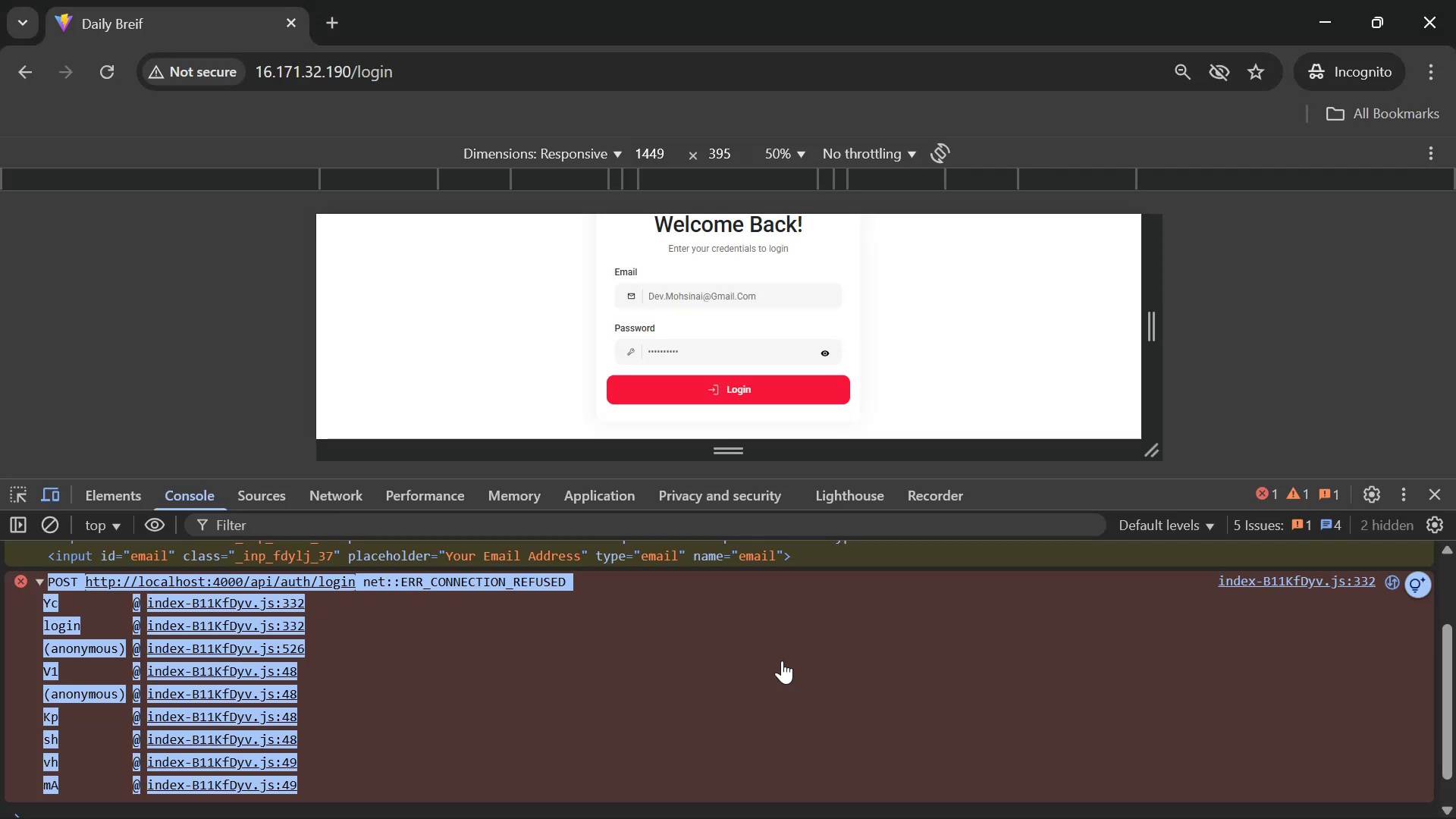 
key(Alt+Tab)
 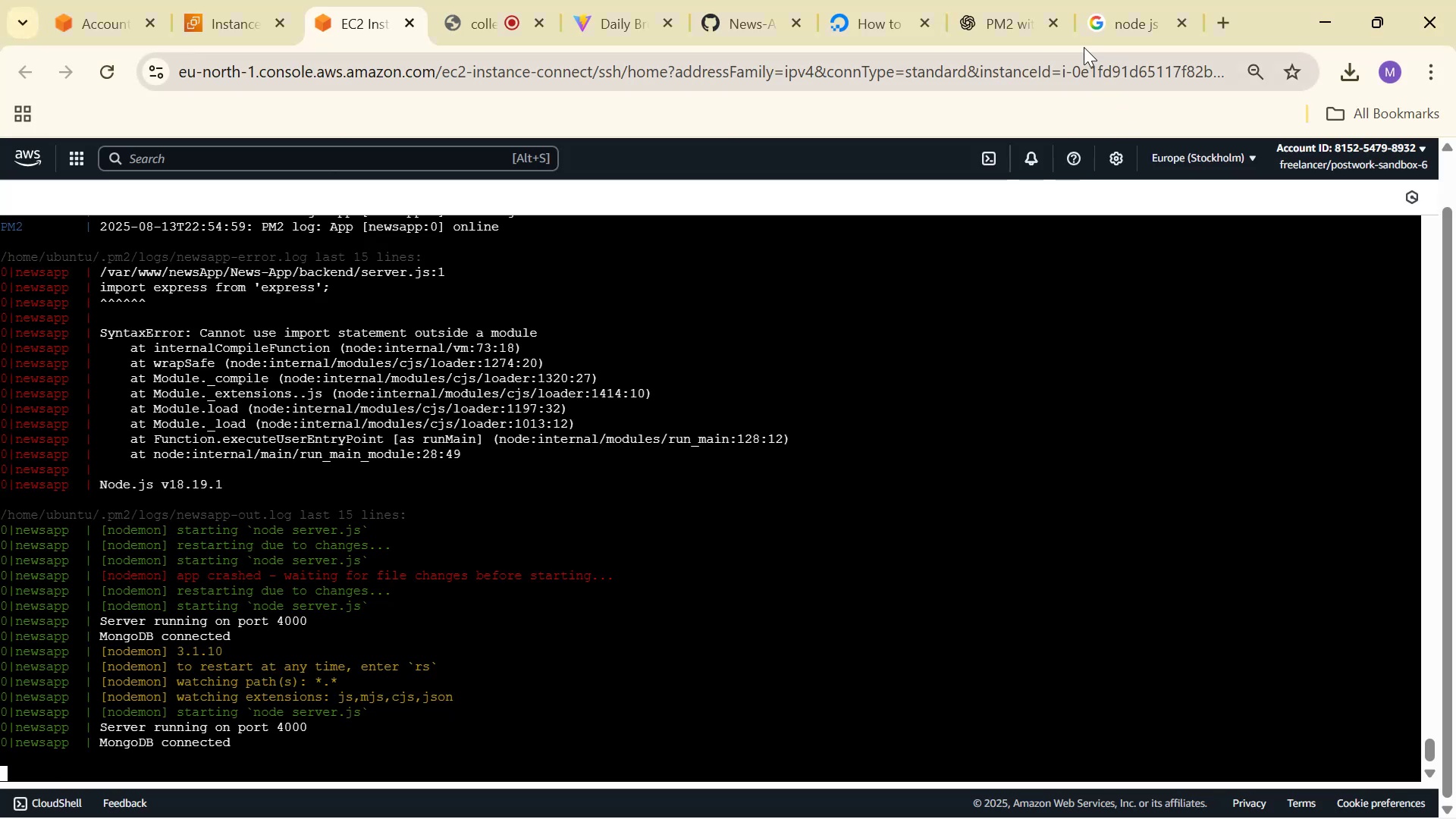 
left_click([996, 23])
 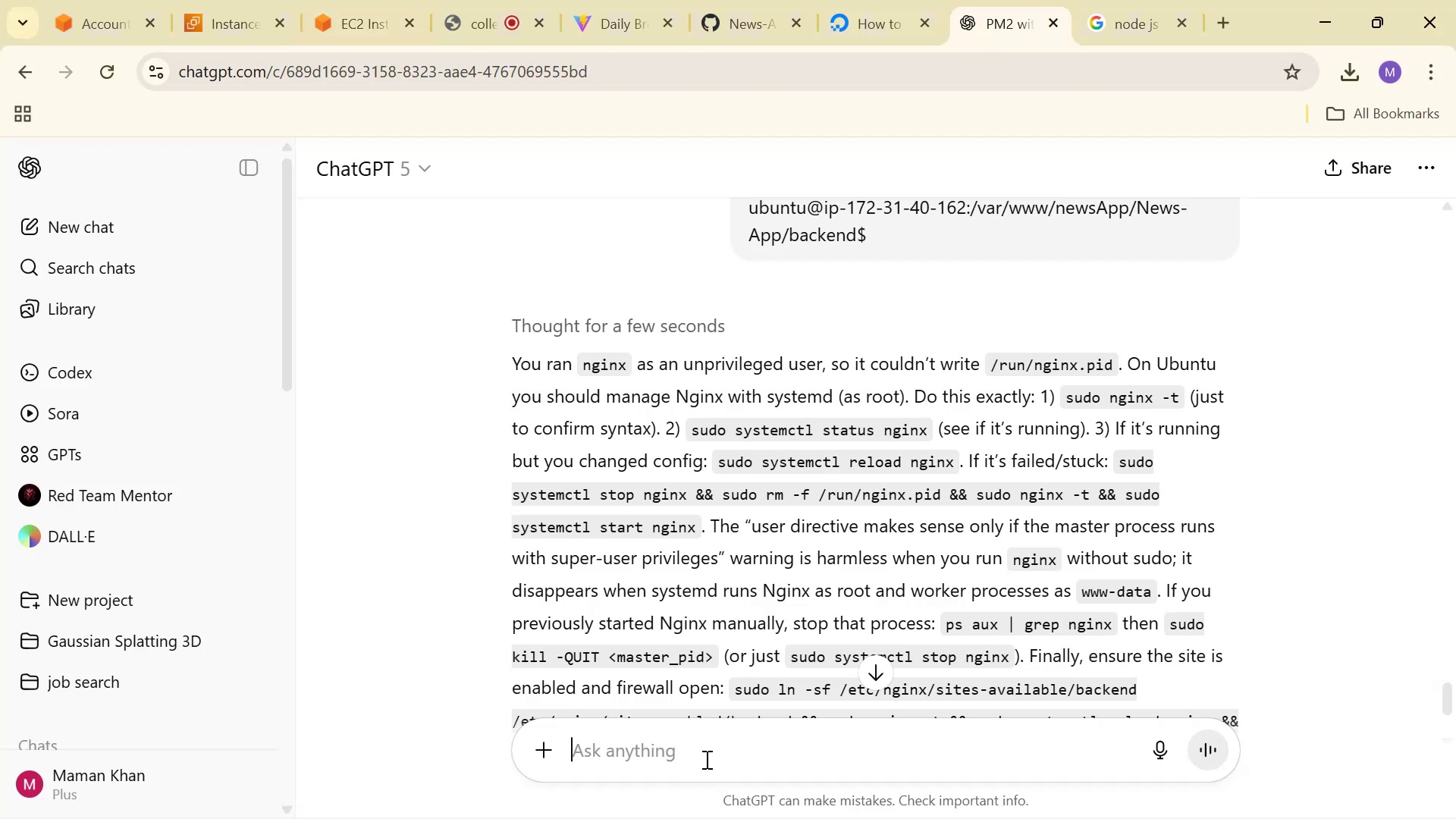 
left_click([711, 734])
 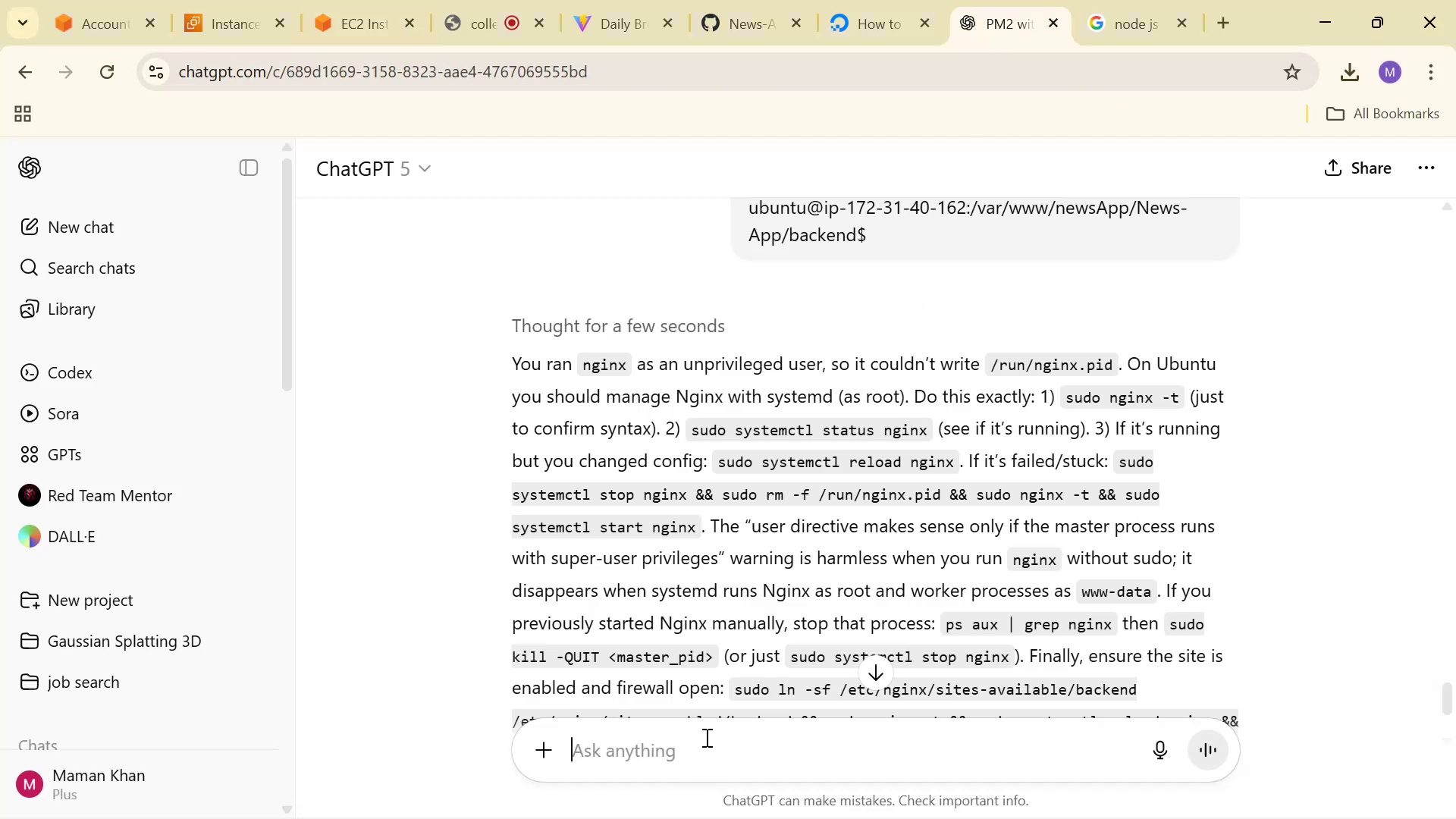 
type(getting this error on fronten )
key(Backspace)
type(d )
key(Backspace)
type(: )
 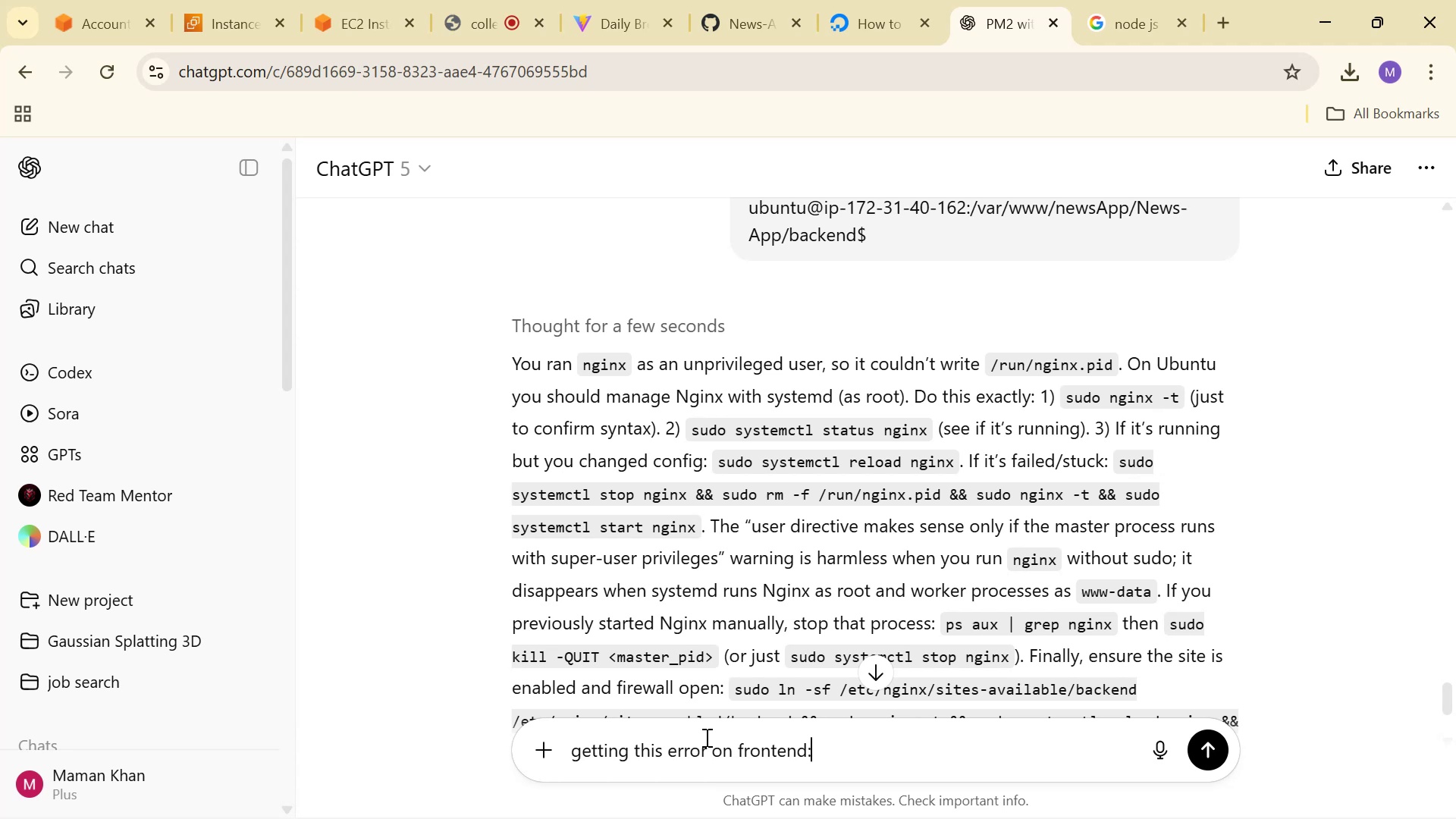 
key(Control+V)
 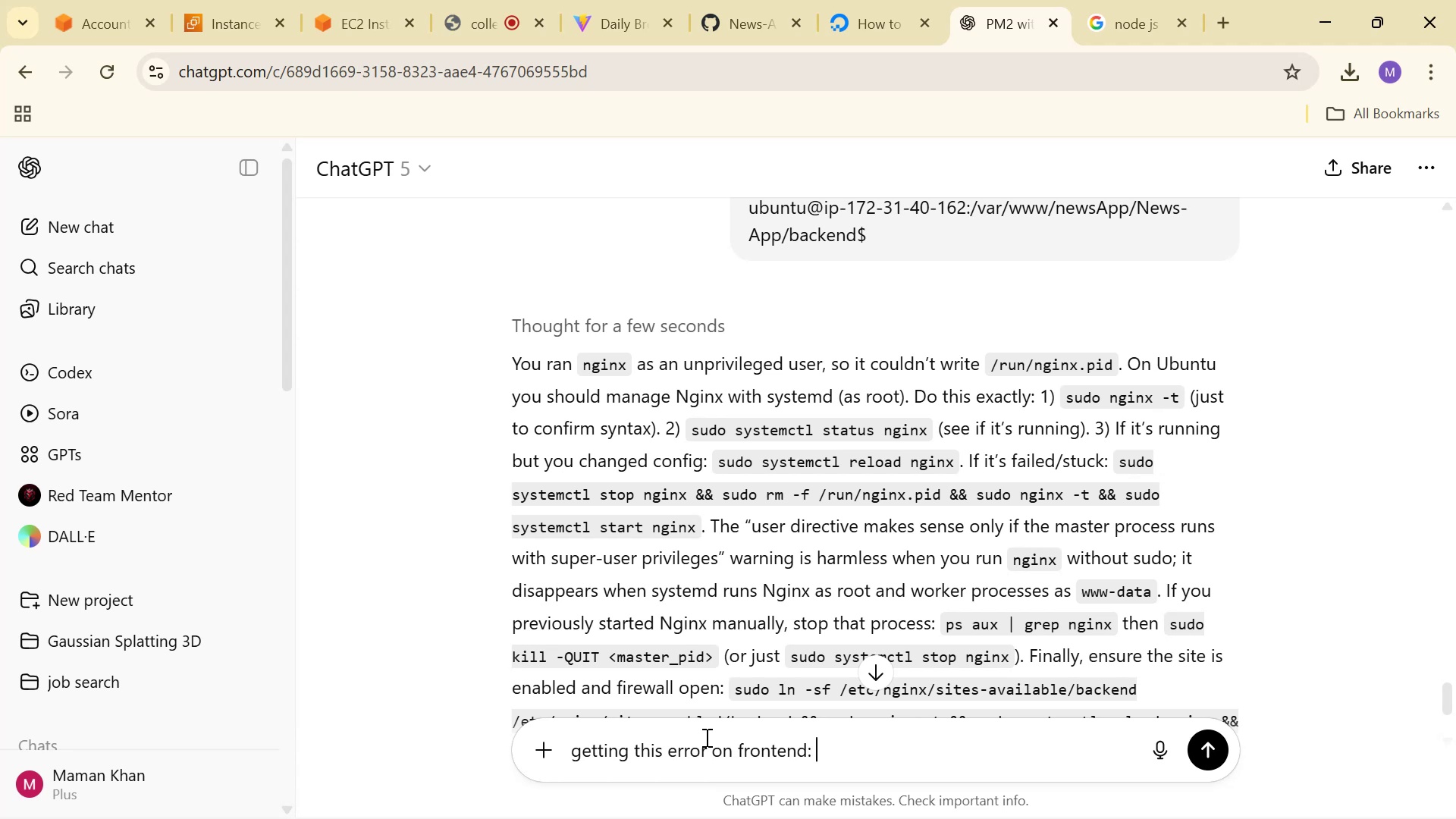 
key(Control+Enter)
 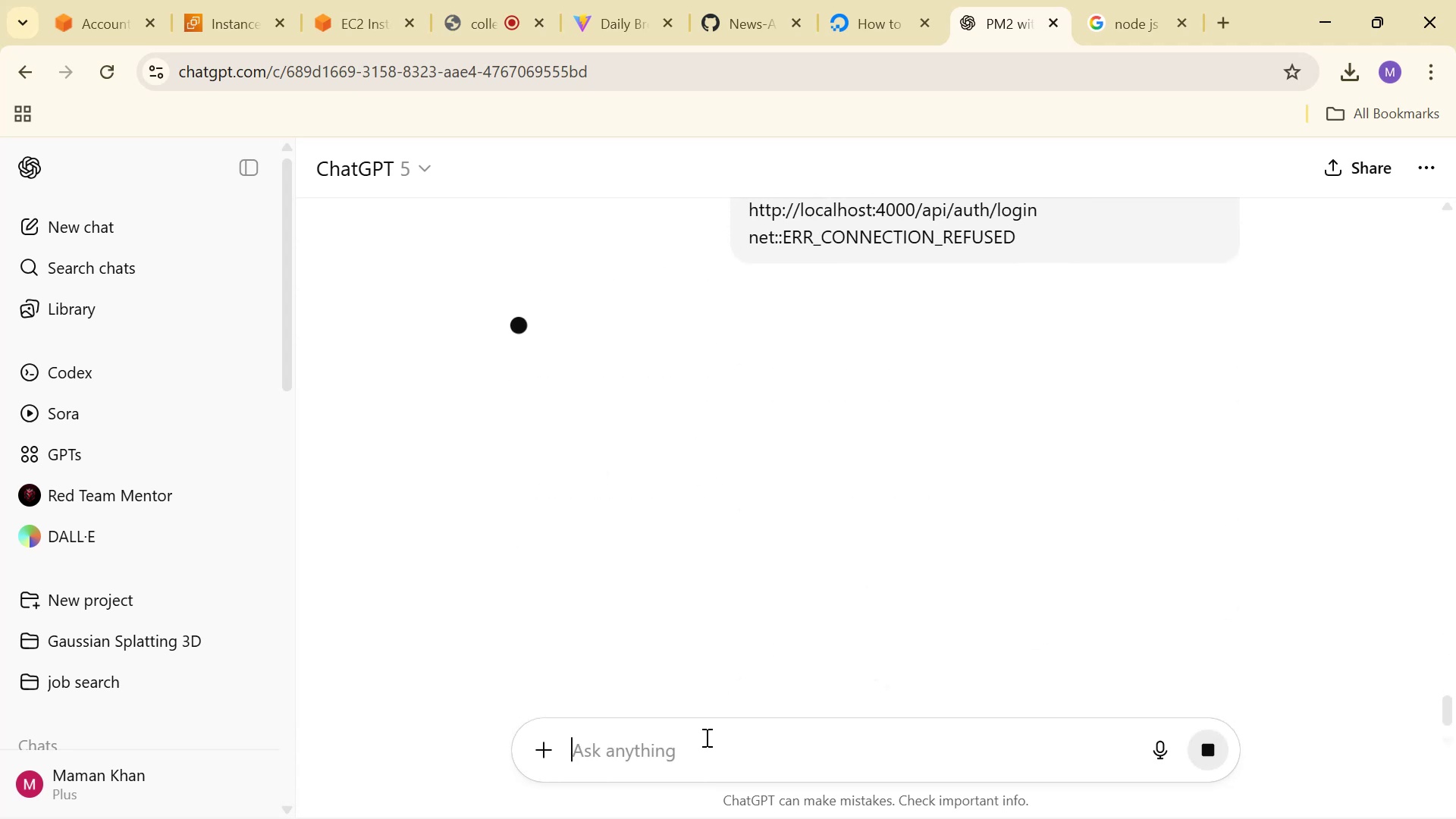 
scroll: coordinate [736, 581], scroll_direction: up, amount: 2.0
 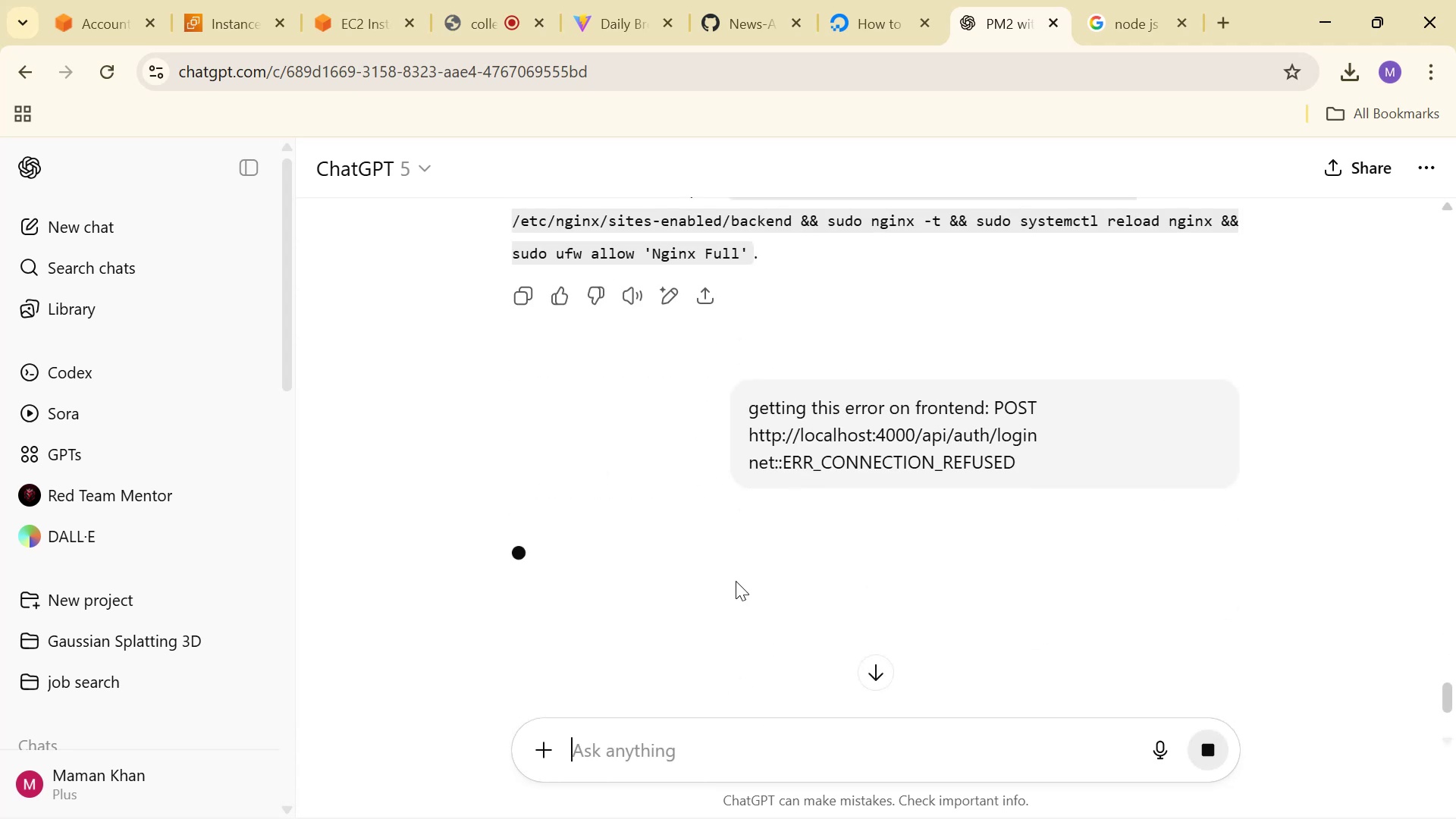 
scroll: coordinate [736, 581], scroll_direction: down, amount: 1.0
 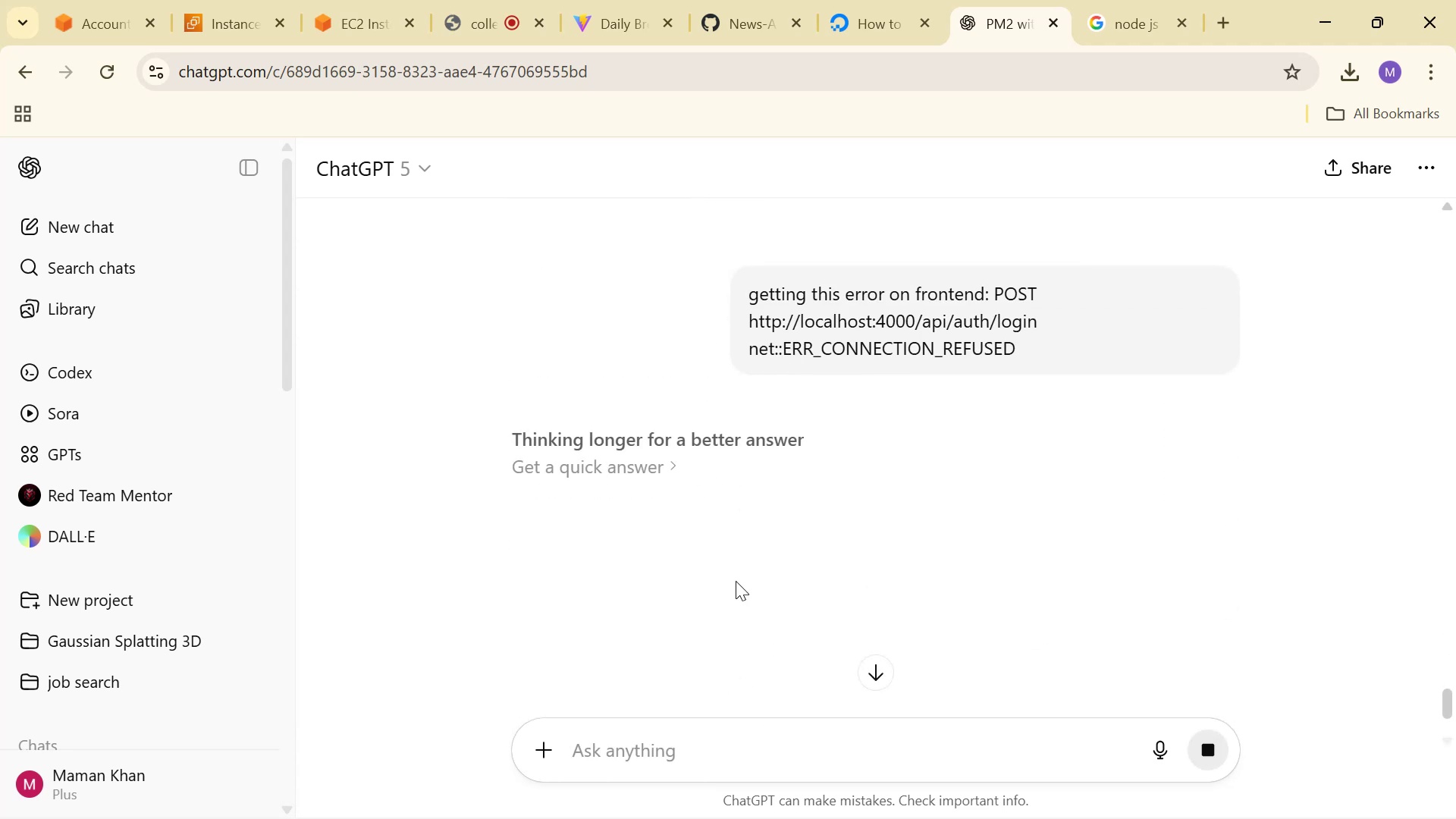 
scroll: coordinate [650, 598], scroll_direction: up, amount: 1.0
 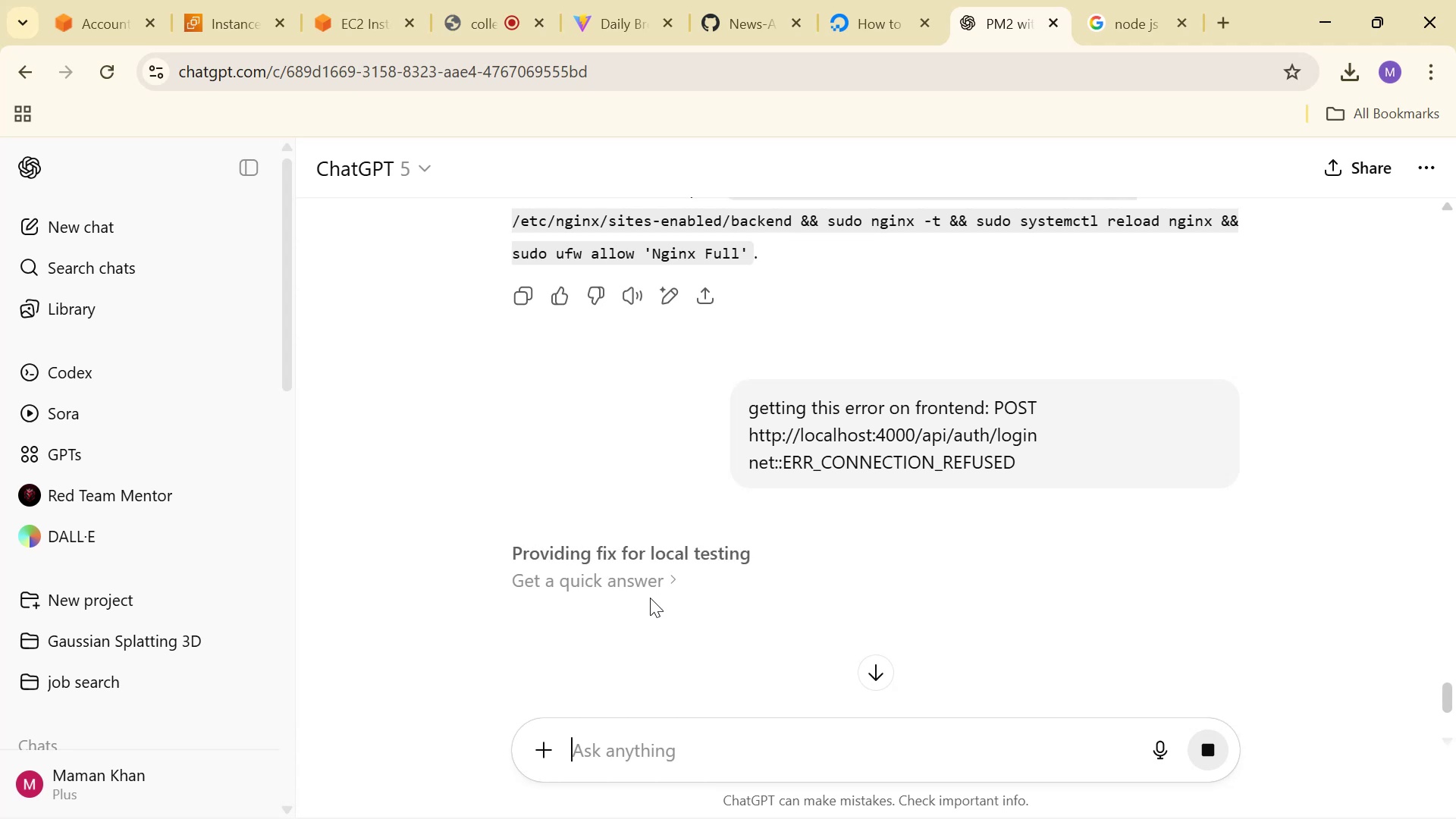 
wait(6.62)
 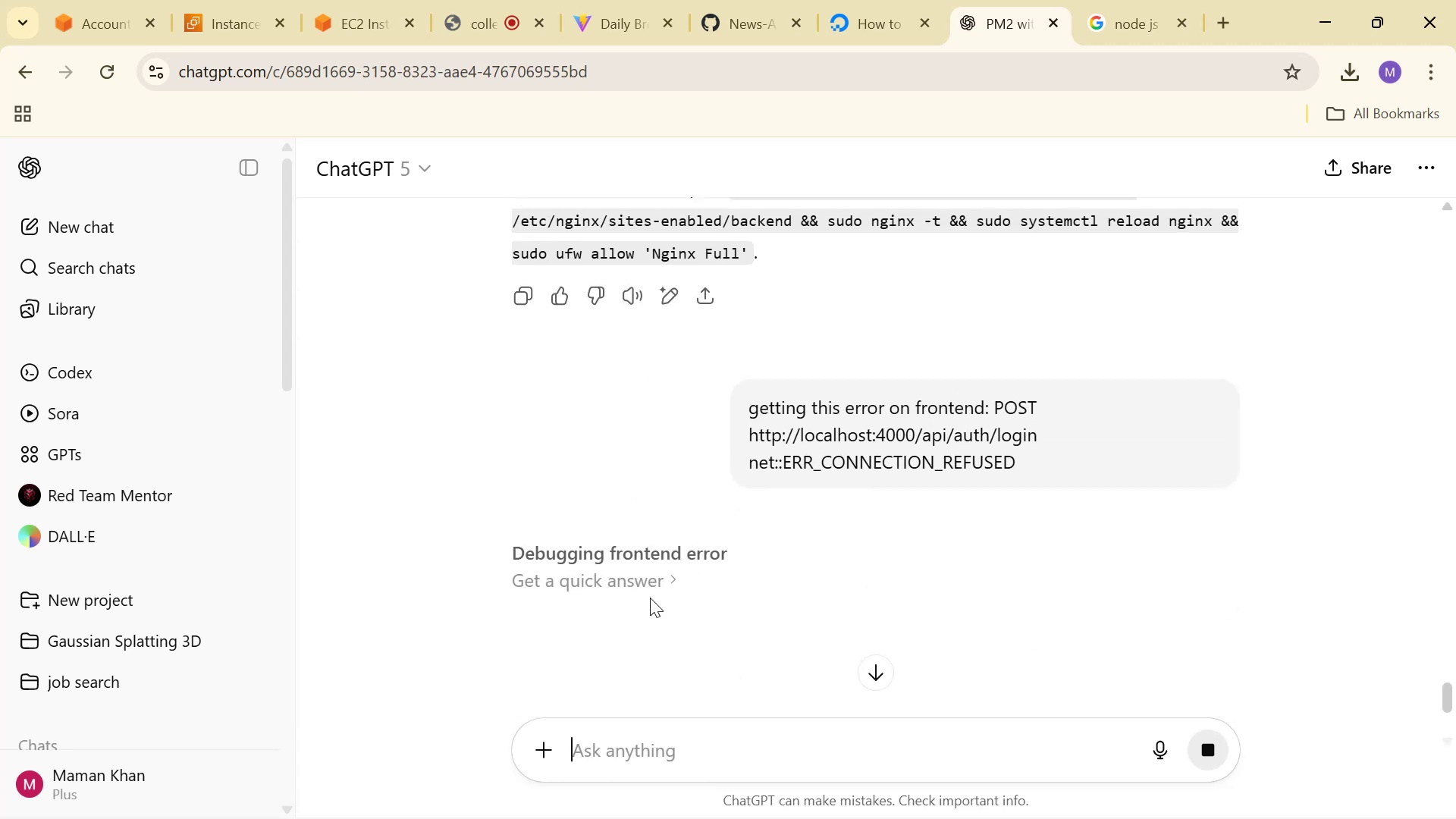 
scroll: coordinate [971, 488], scroll_direction: down, amount: 3.0
 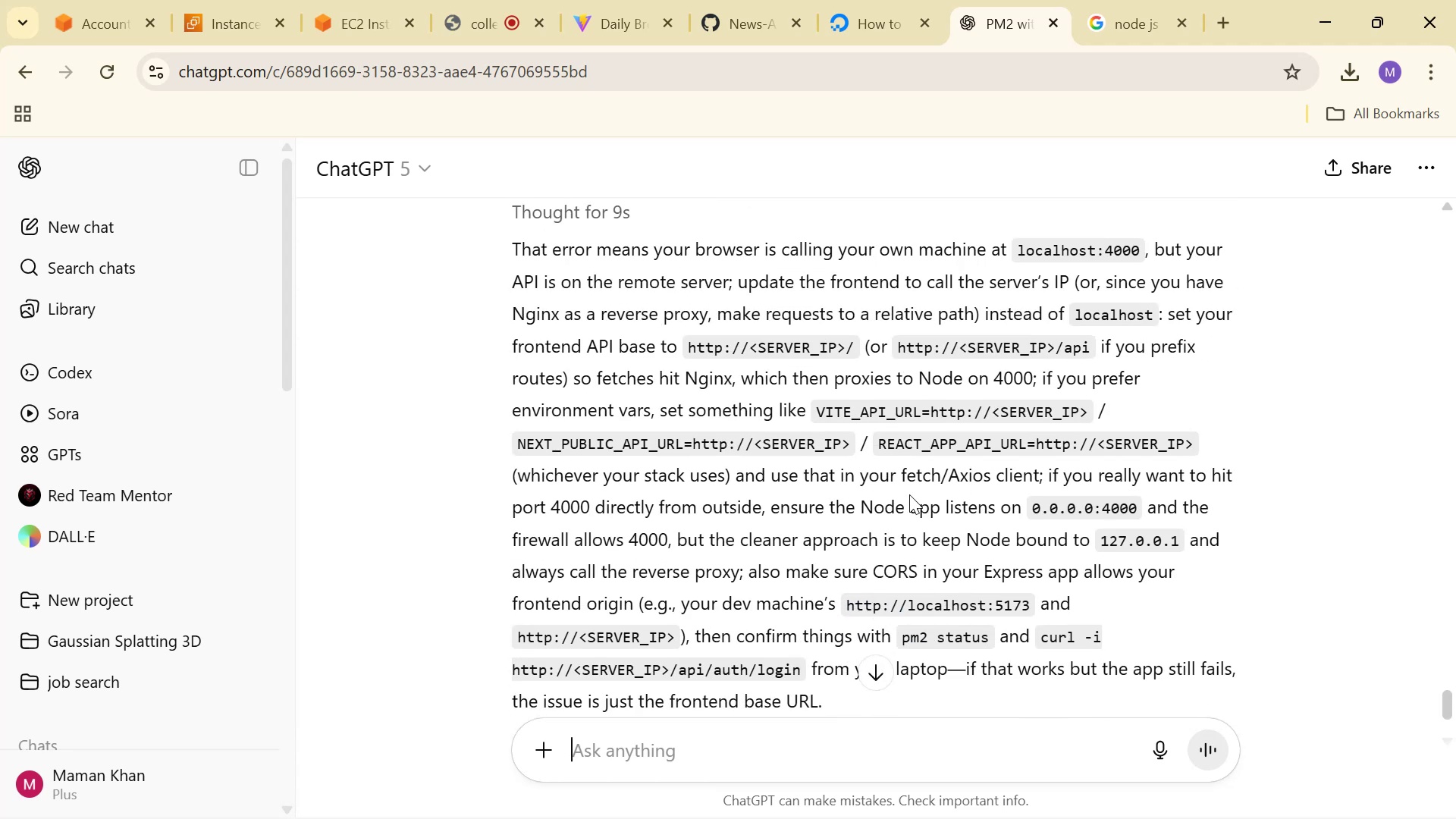 
key(Alt+Tab)
 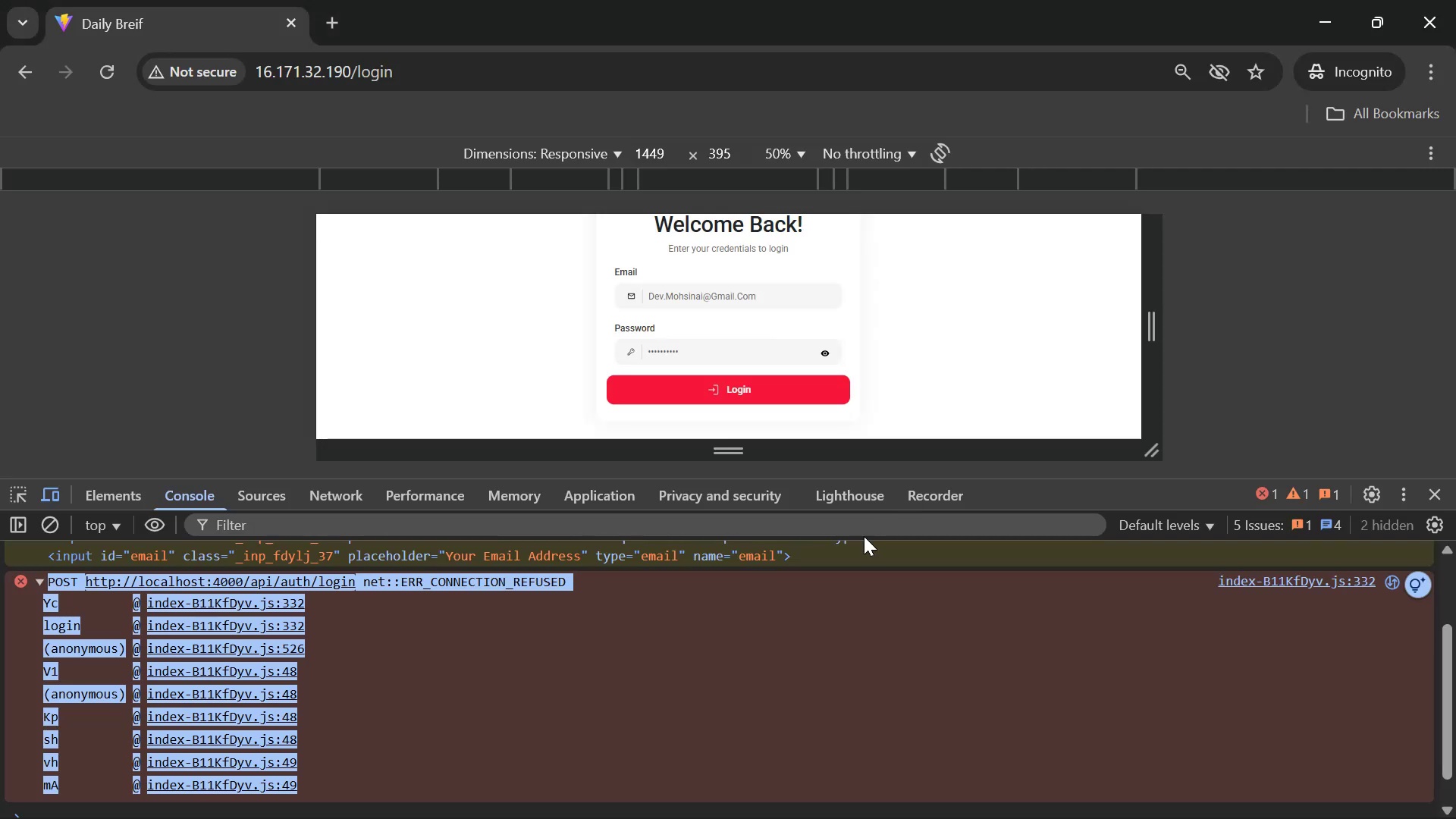 
key(Alt+Tab)
 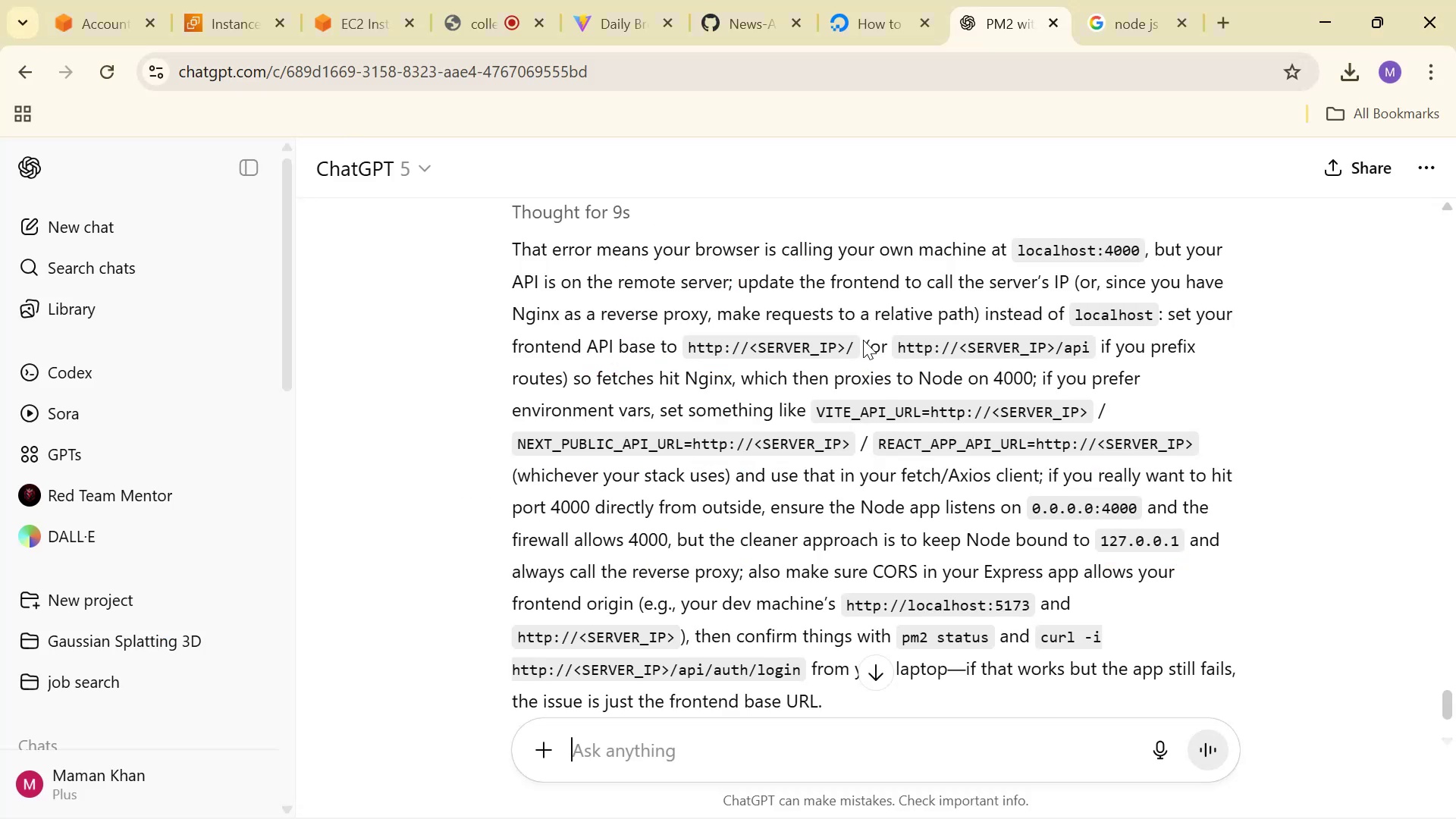 
left_click([350, 20])
 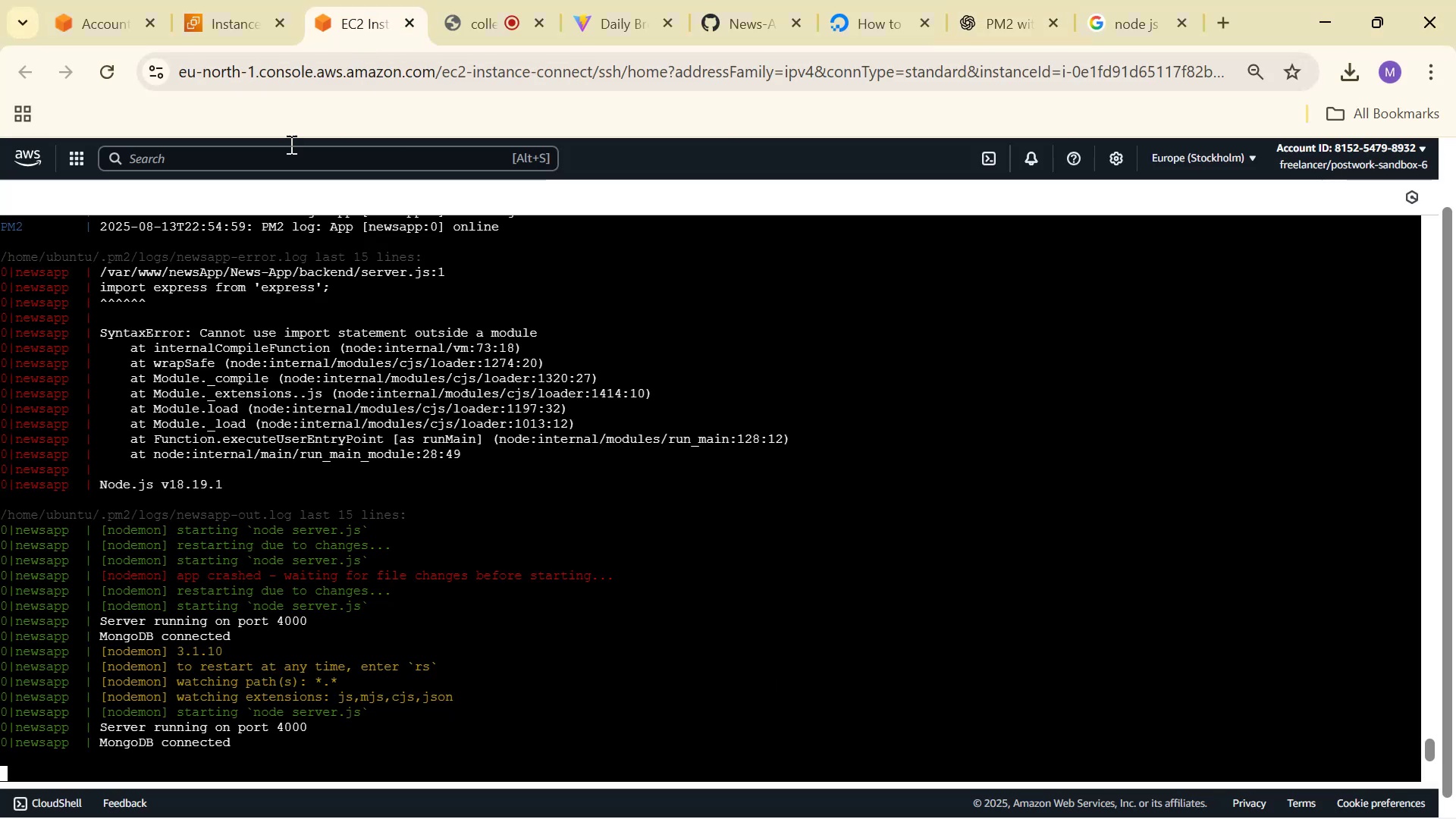 
left_click([279, 17])
 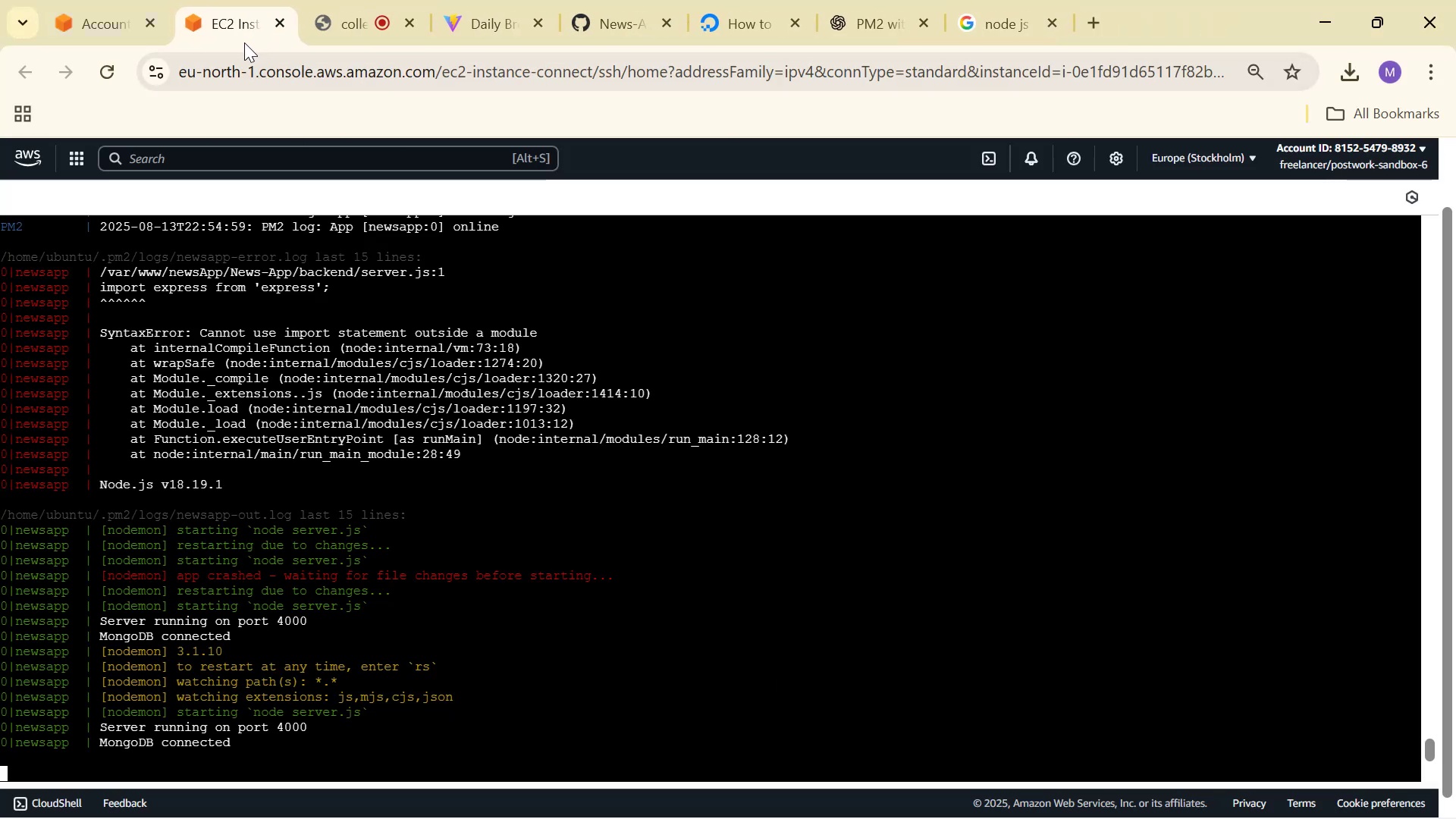 
key(Control+Shift+T)
 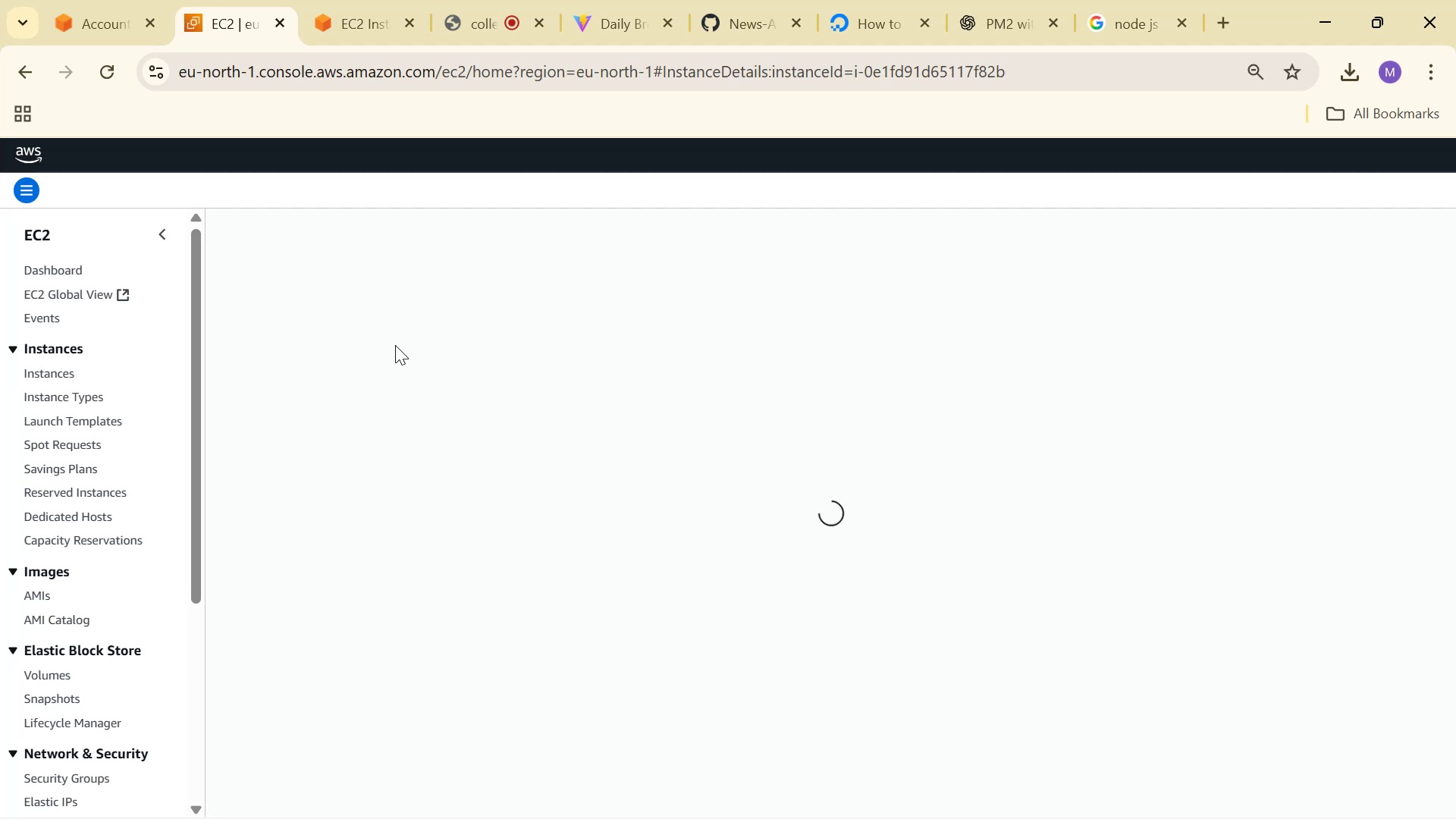 
wait(6.26)
 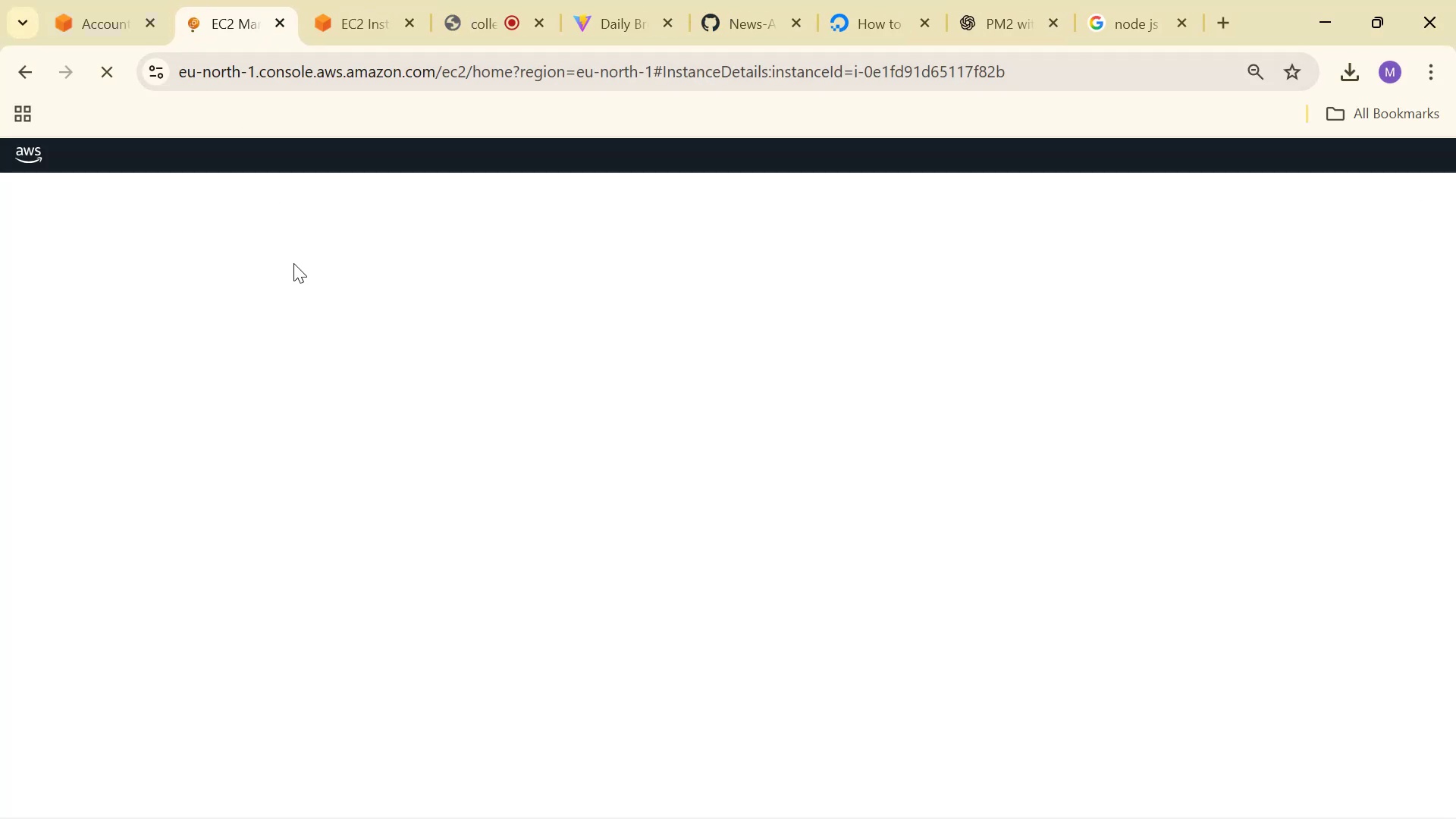 
scroll: coordinate [757, 437], scroll_direction: down, amount: 2.0
 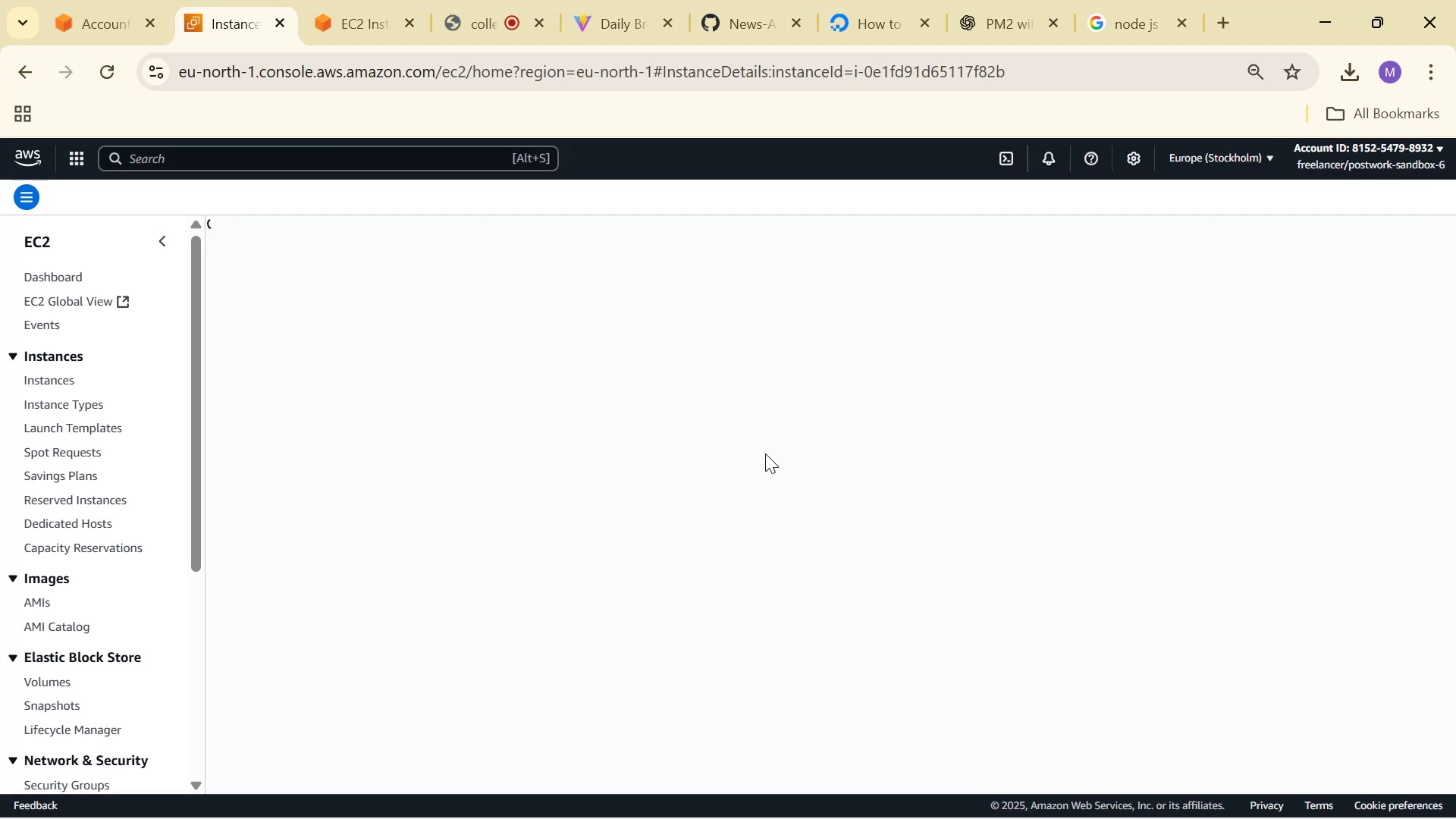 
scroll: coordinate [769, 473], scroll_direction: none, amount: 0.0
 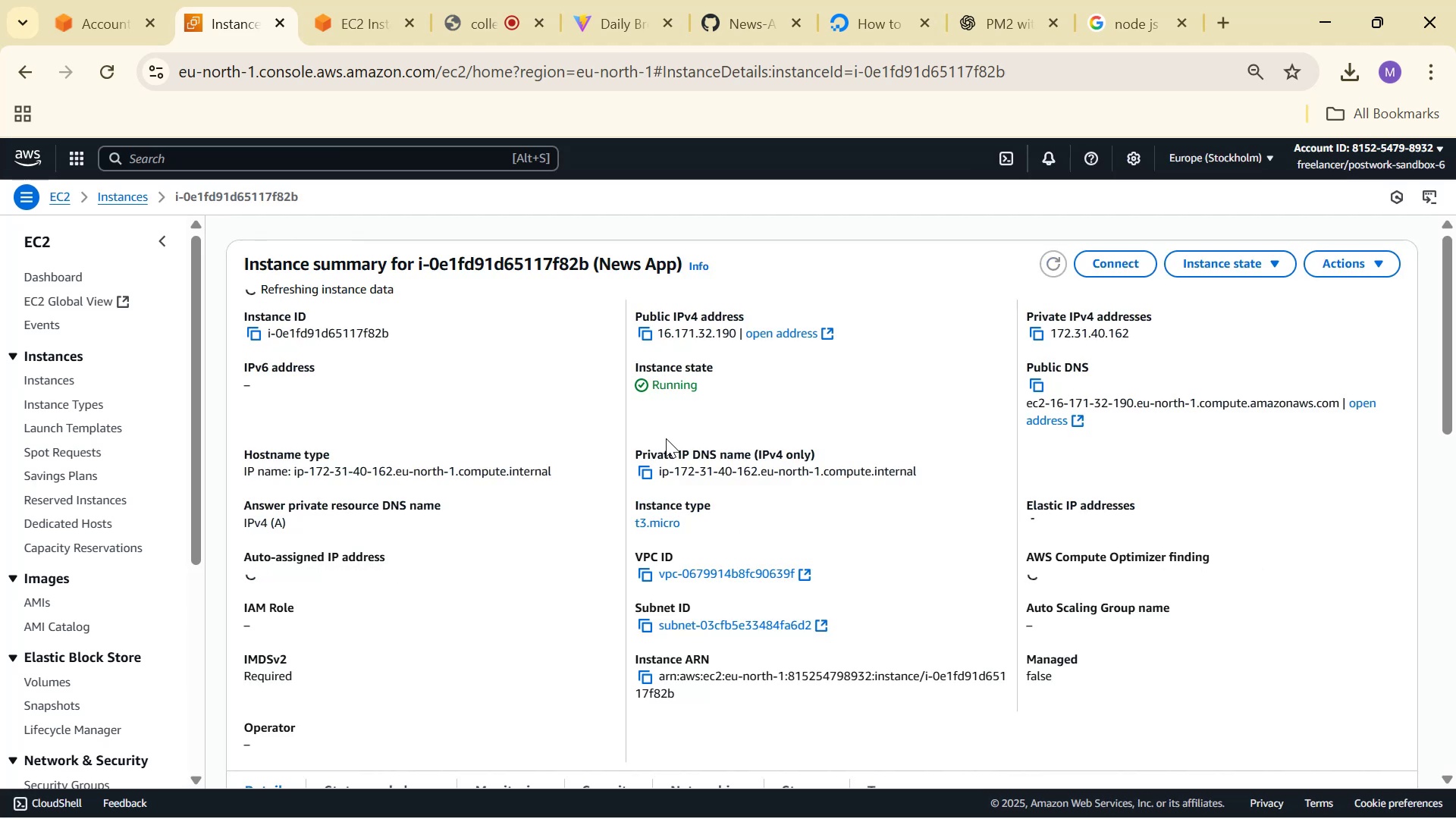 
double_click([650, 324])
 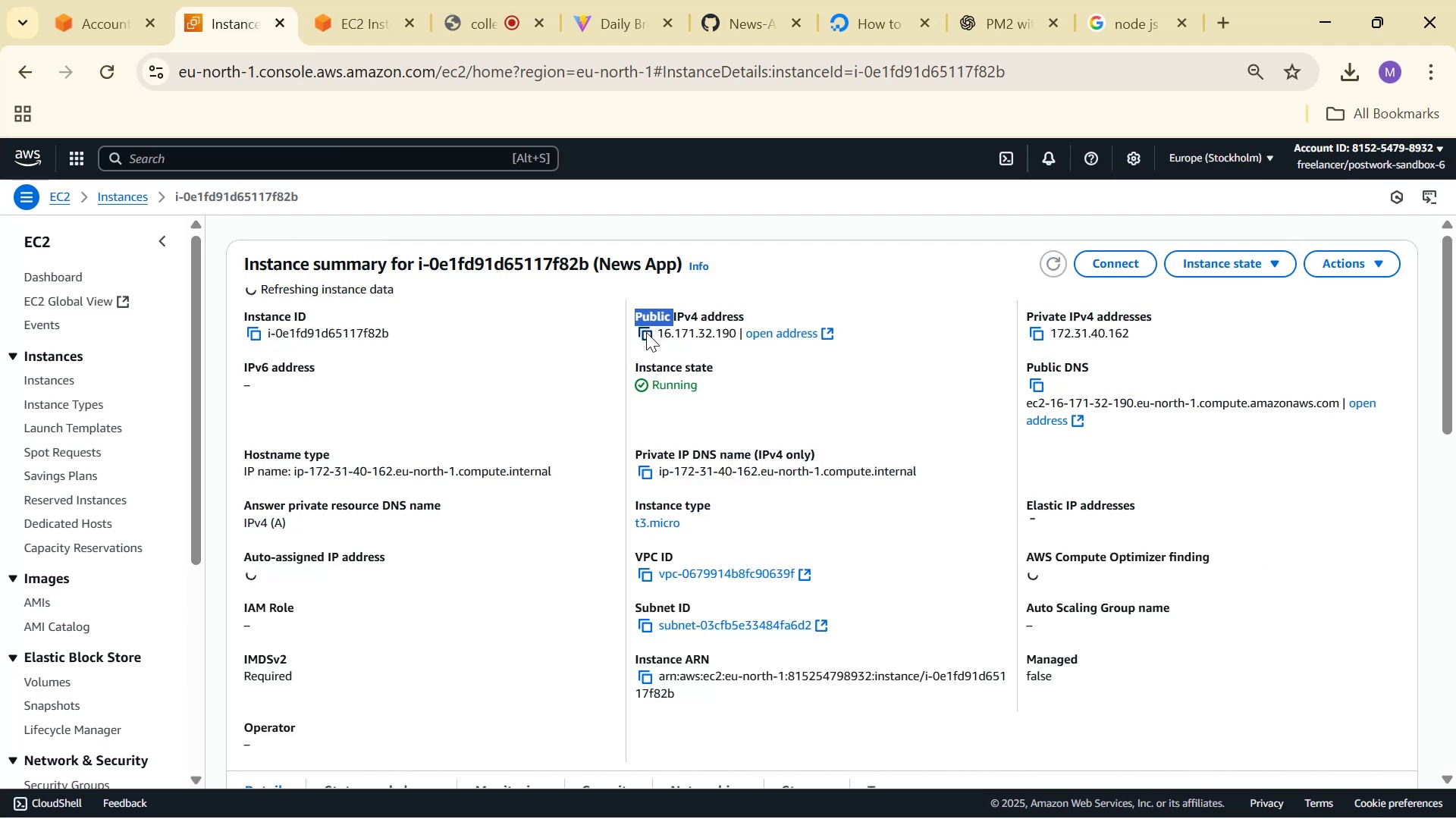 
left_click([646, 332])
 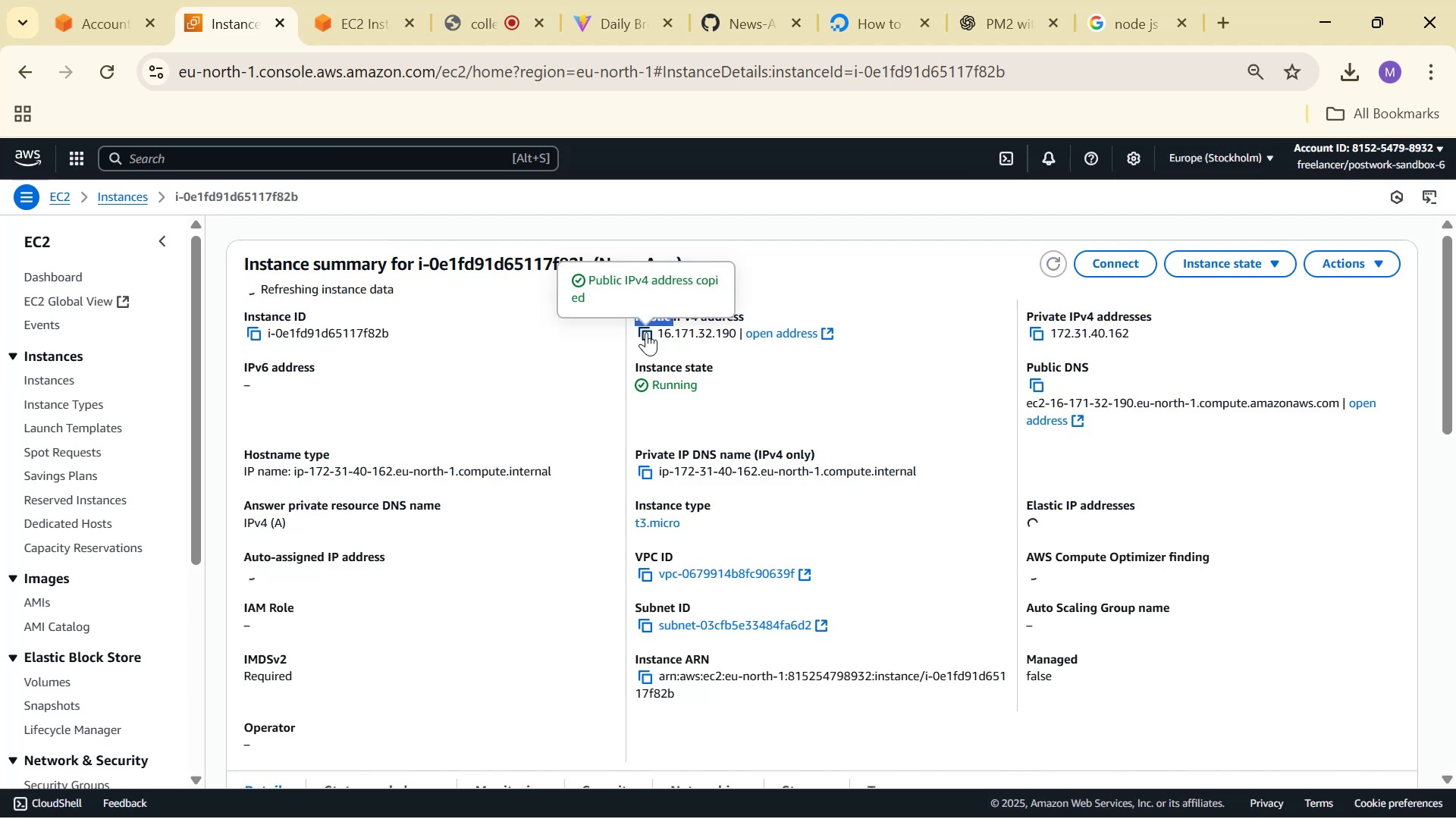 
left_click([646, 332])
 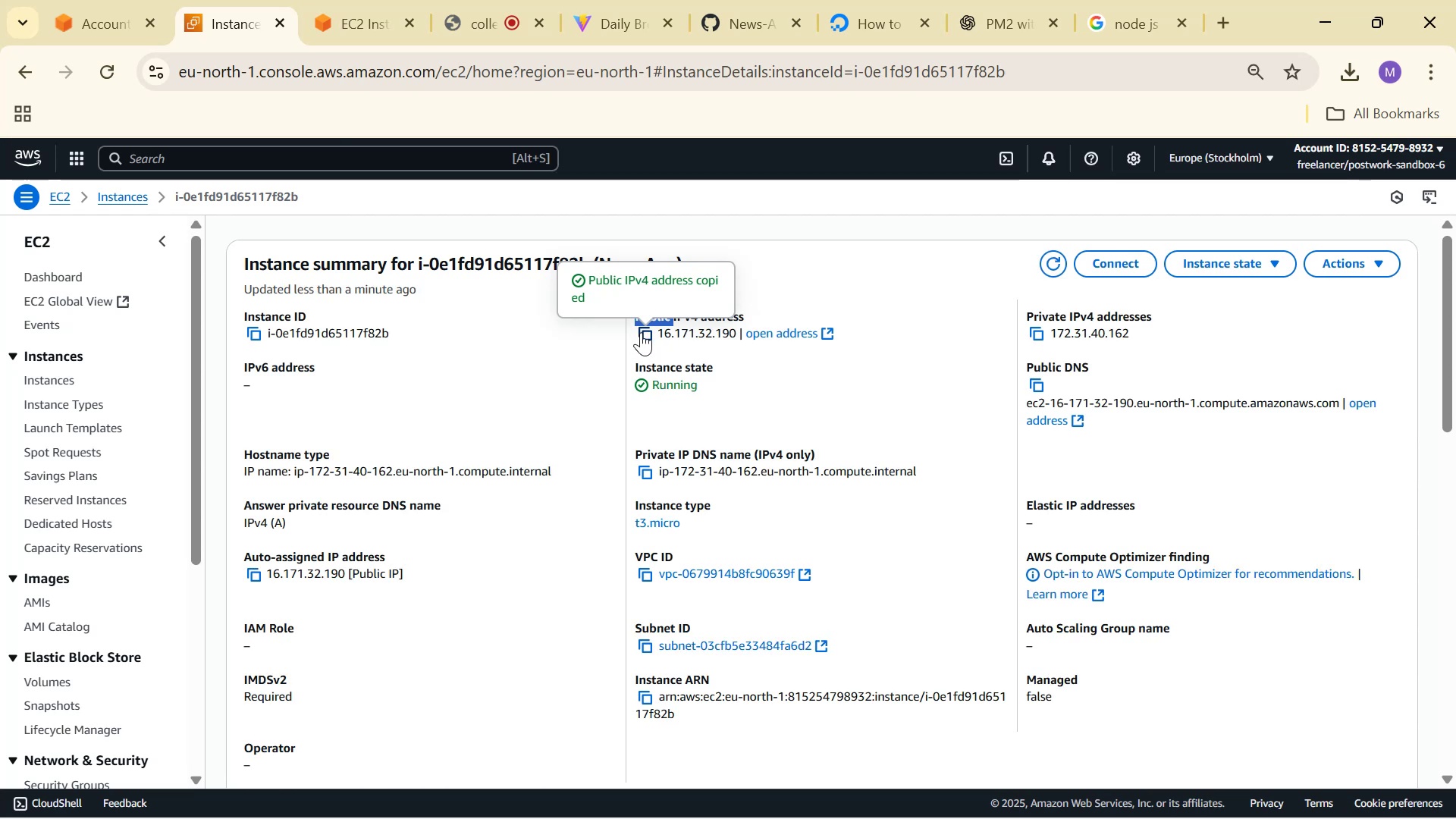 
double_click([847, 381])
 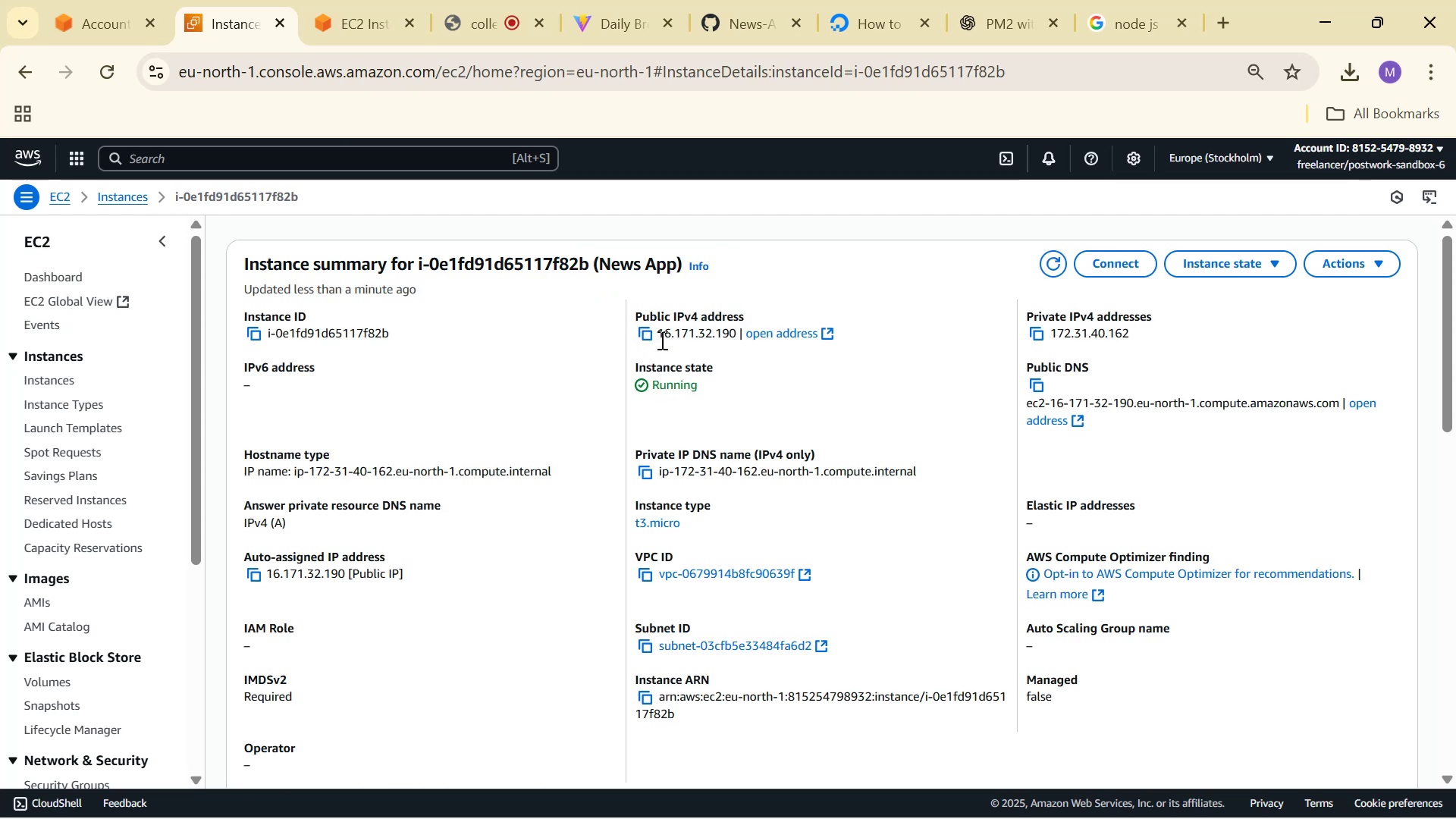 
left_click([650, 339])
 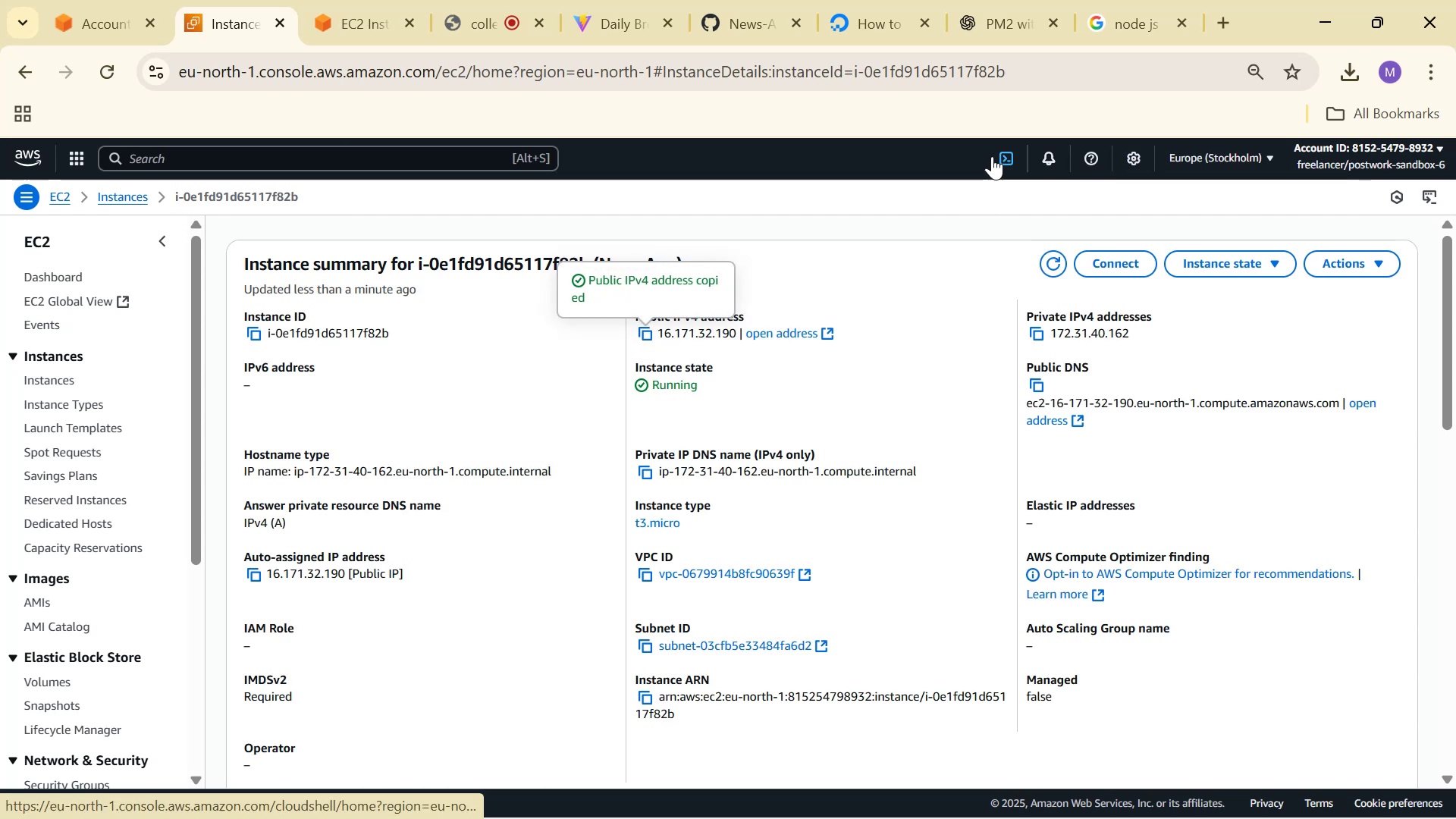 
left_click([720, 15])
 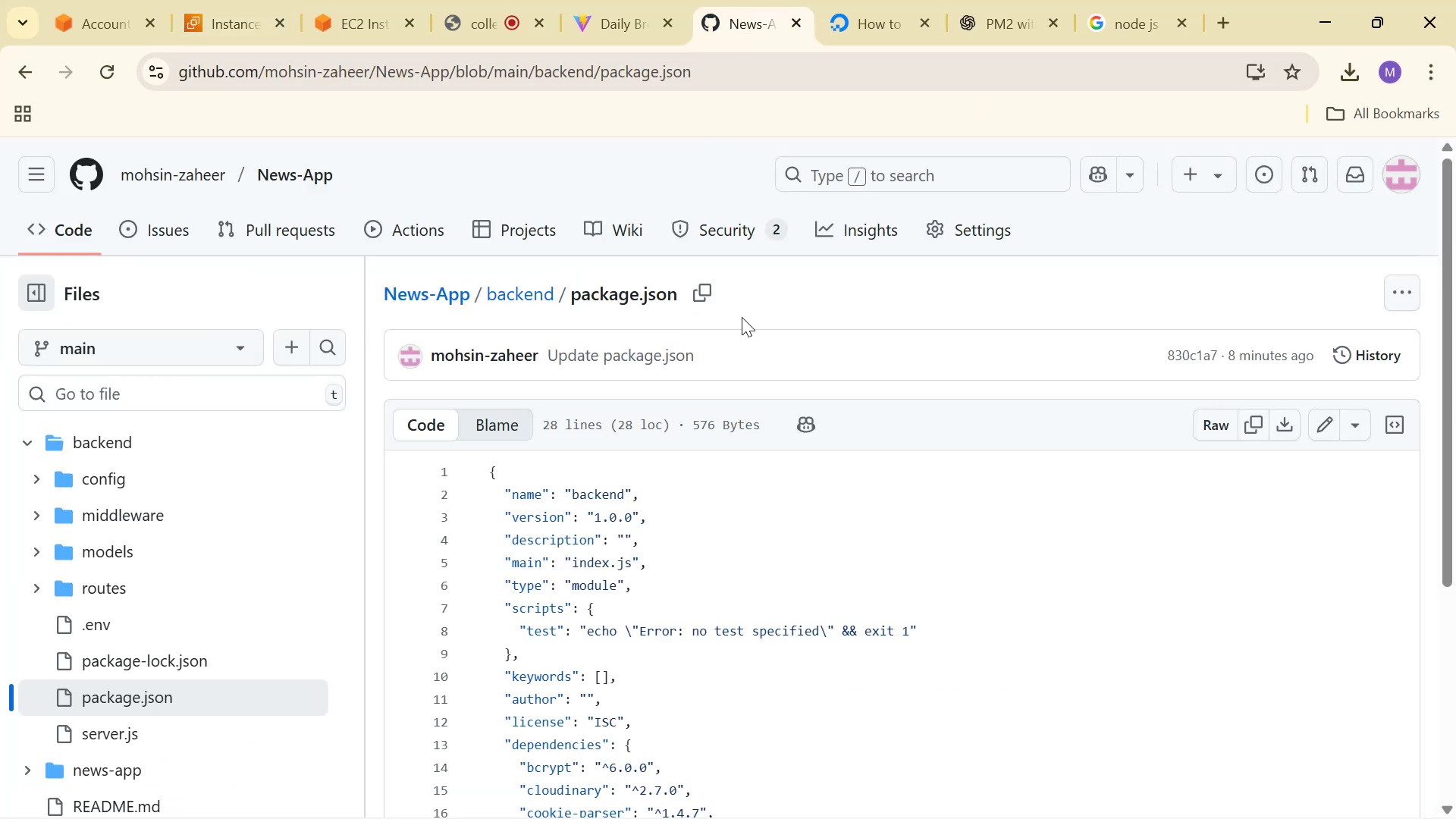 
scroll: coordinate [121, 520], scroll_direction: down, amount: 2.0
 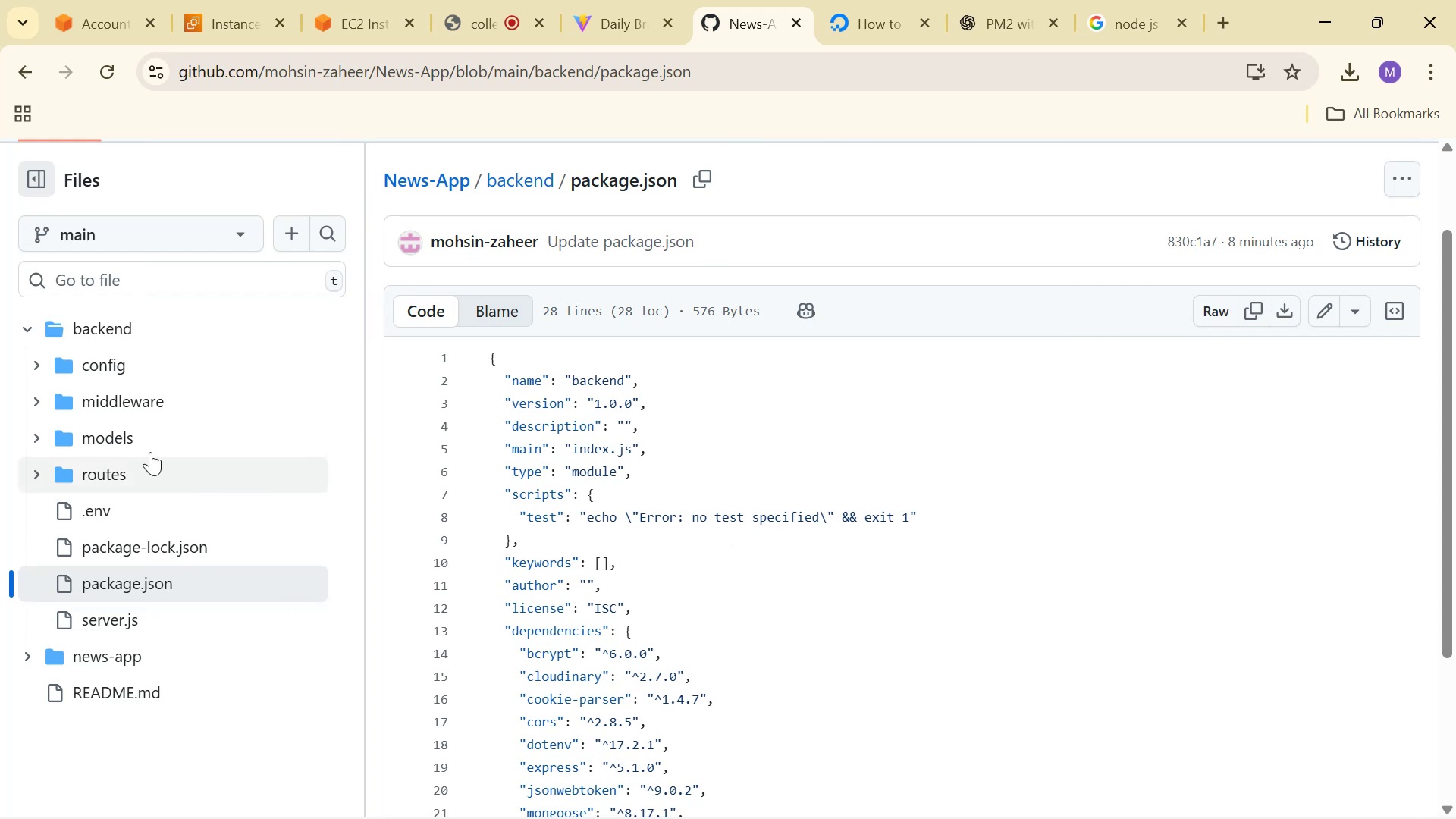 
left_click([46, 475])
 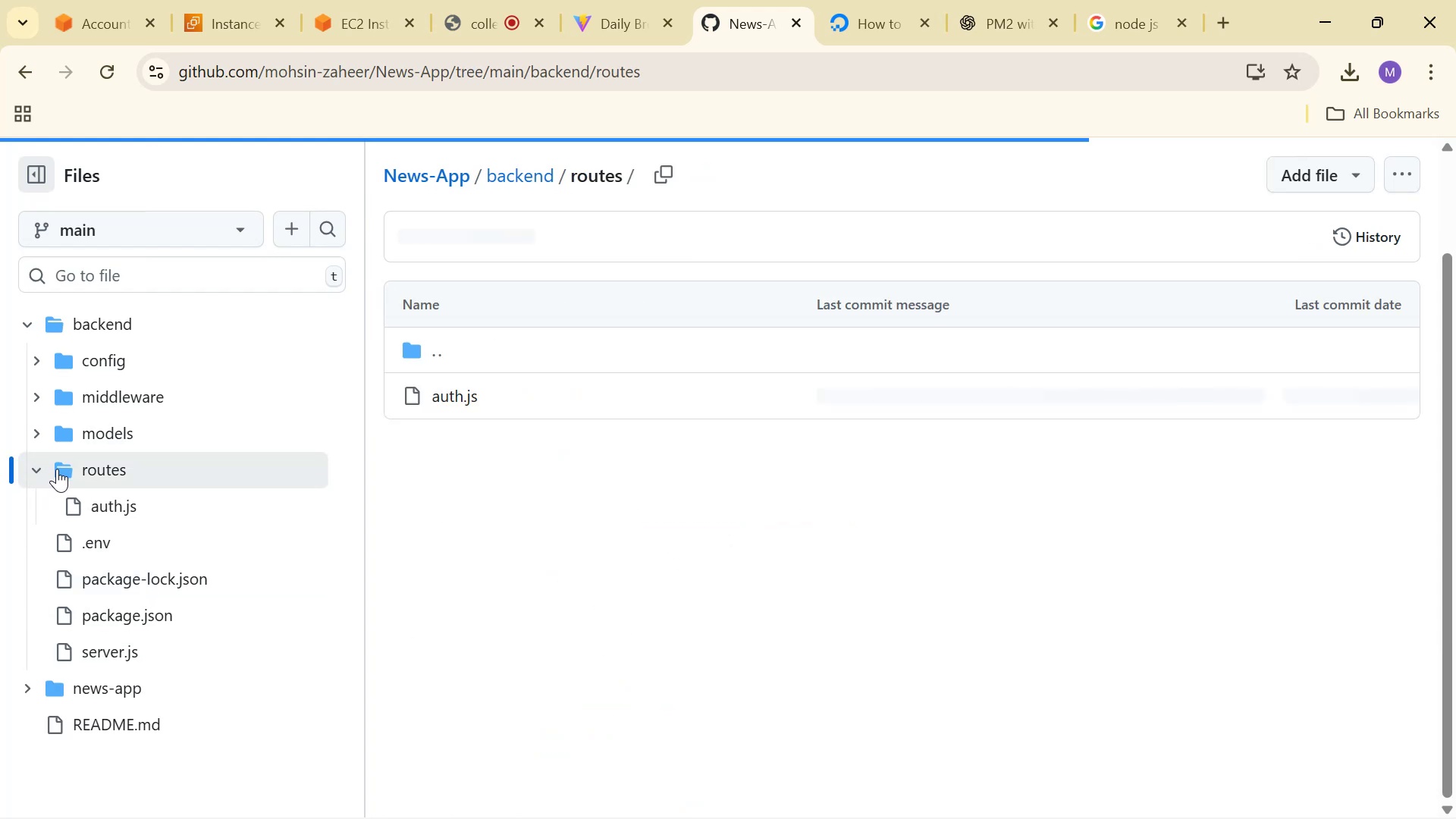 
left_click([36, 470])
 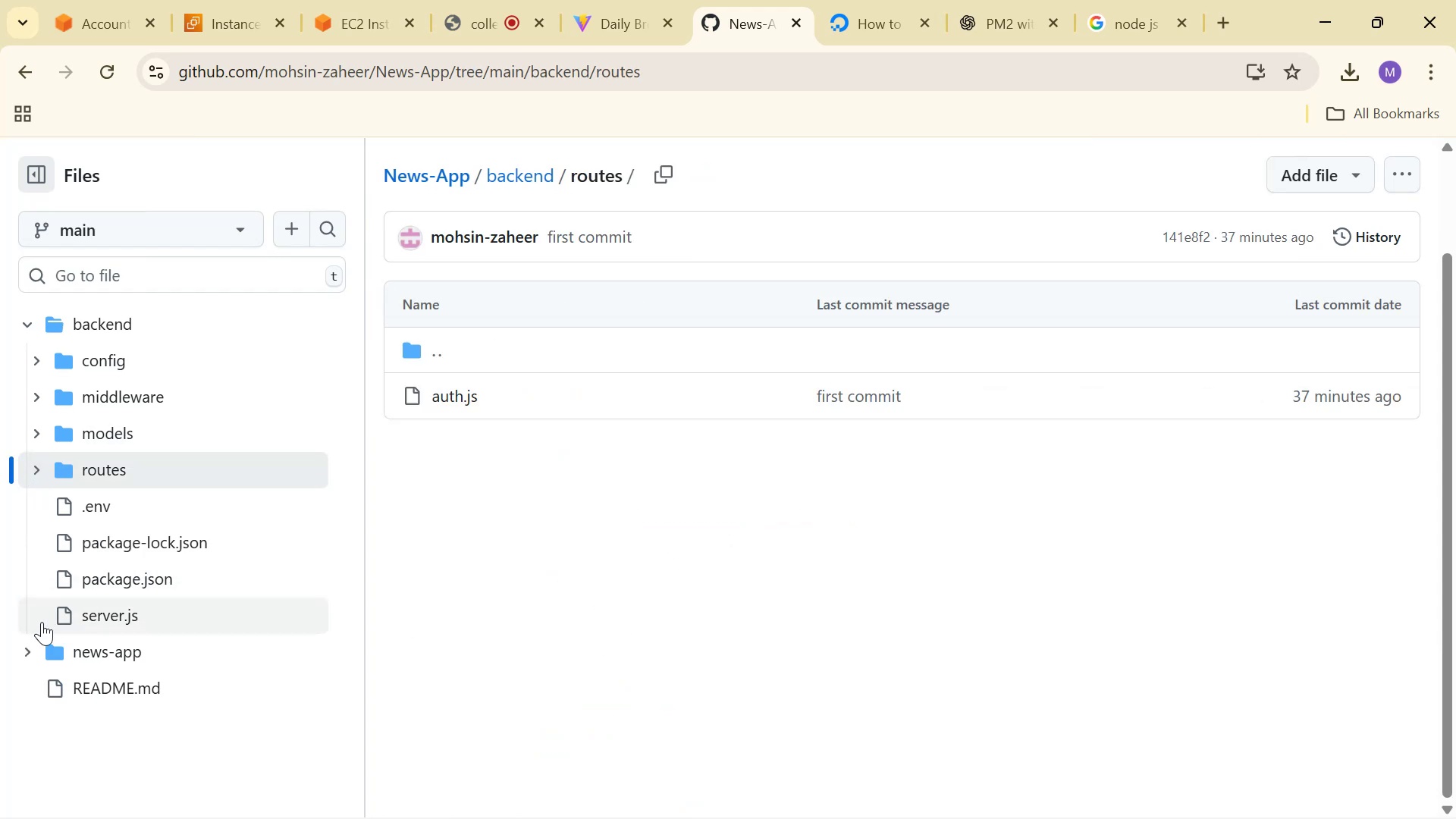 
left_click([34, 644])
 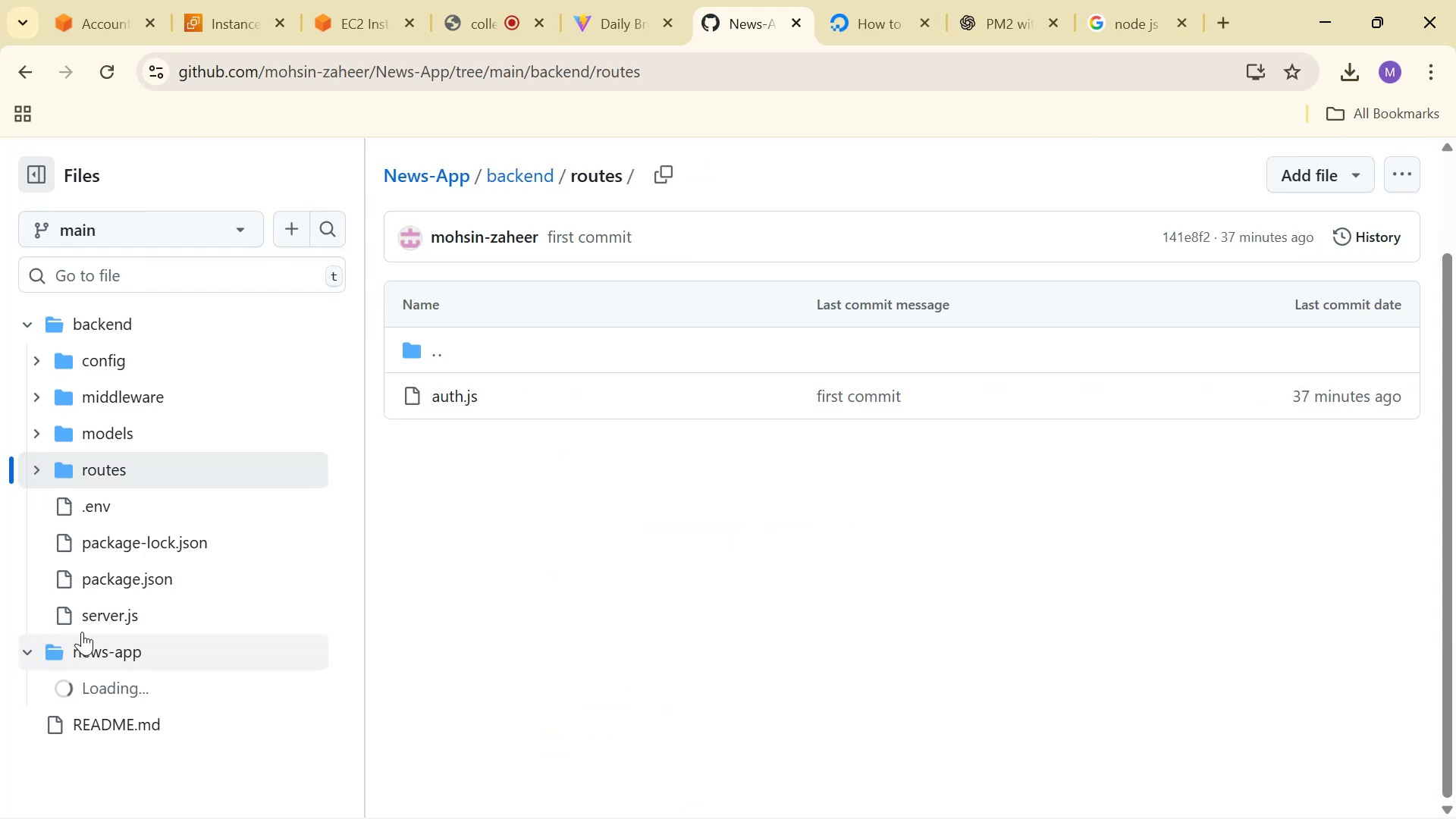 
scroll: coordinate [200, 593], scroll_direction: down, amount: 8.0
 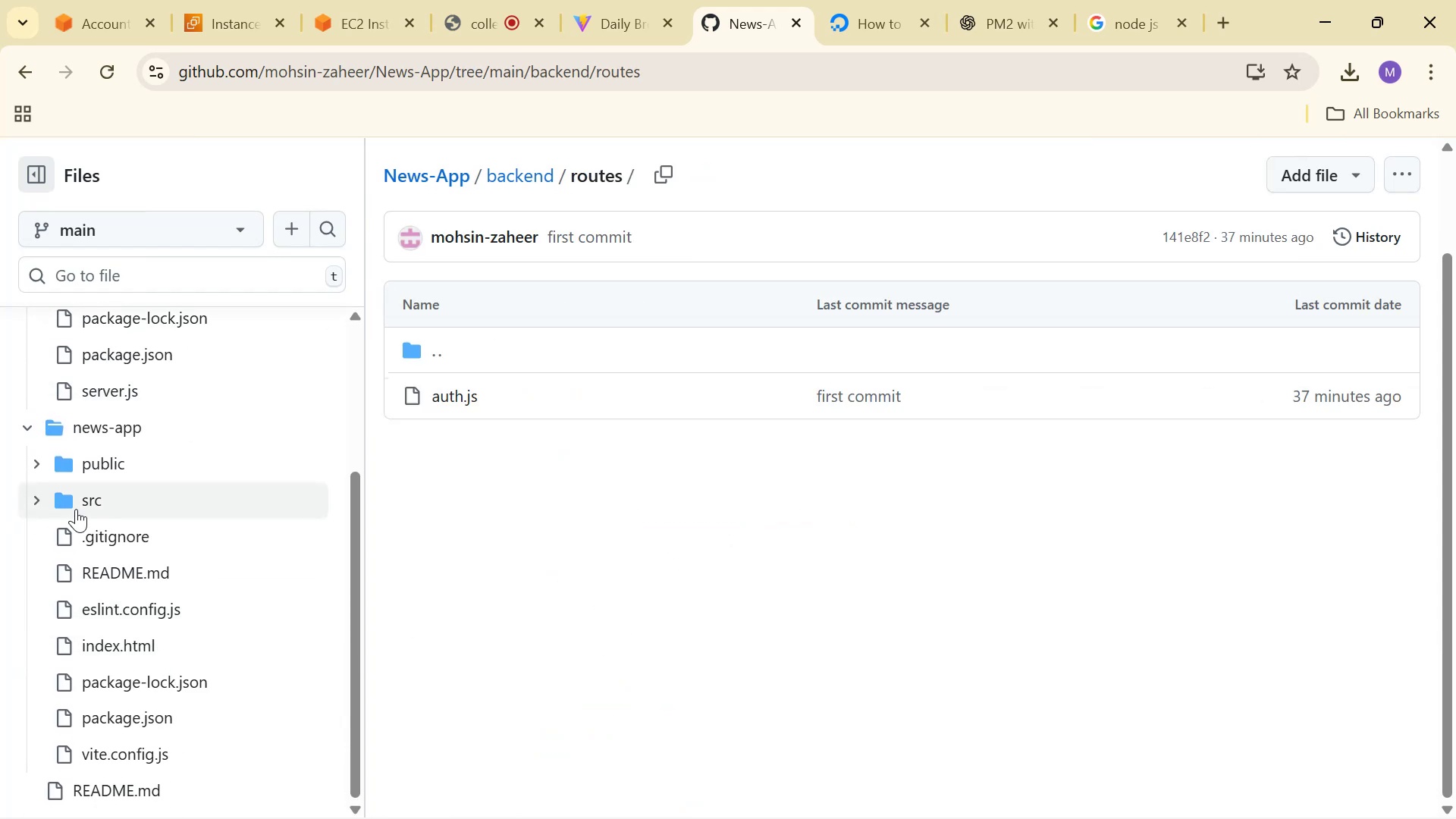 
left_click([30, 496])
 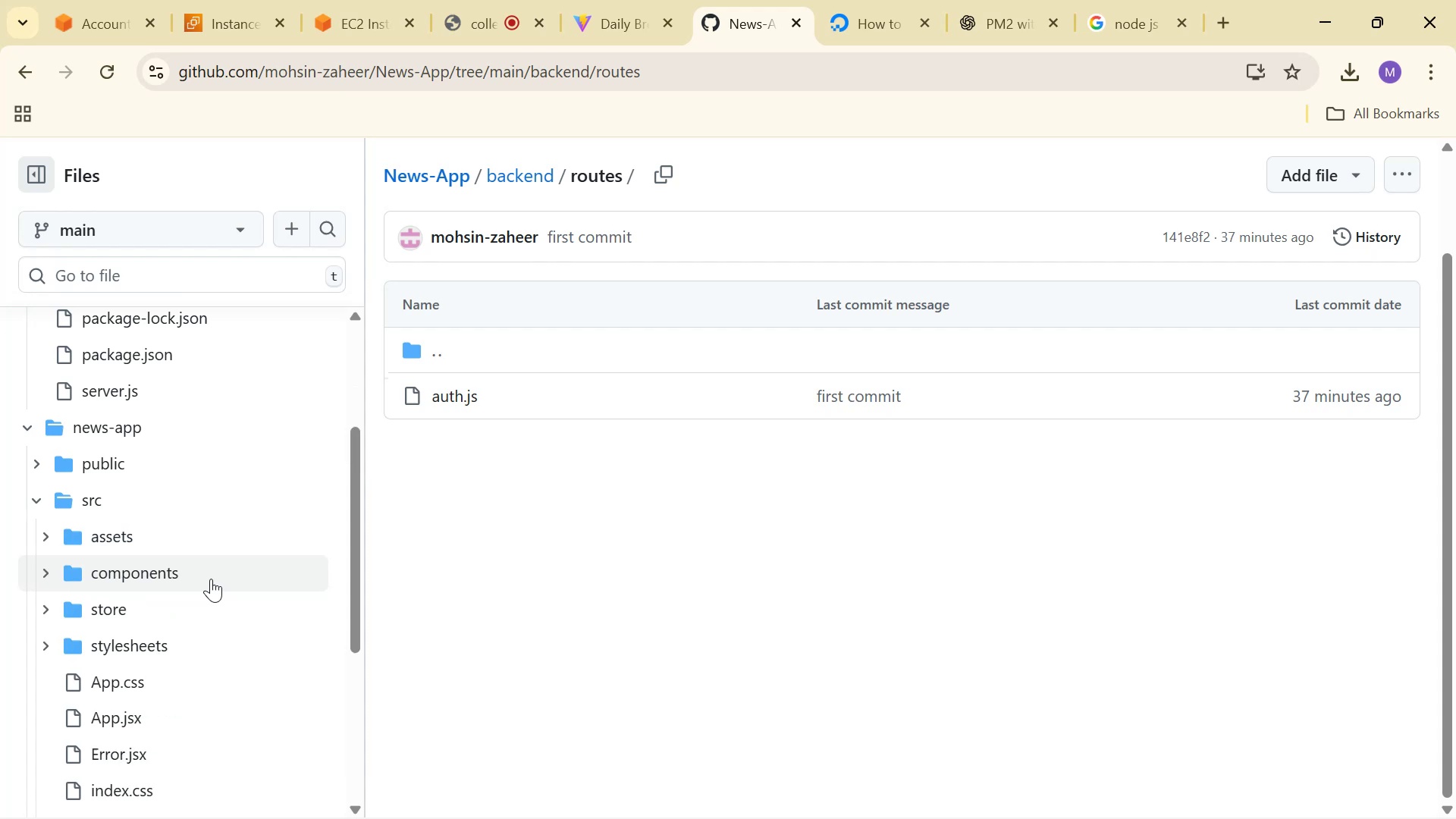 
scroll: coordinate [213, 566], scroll_direction: down, amount: 2.0
 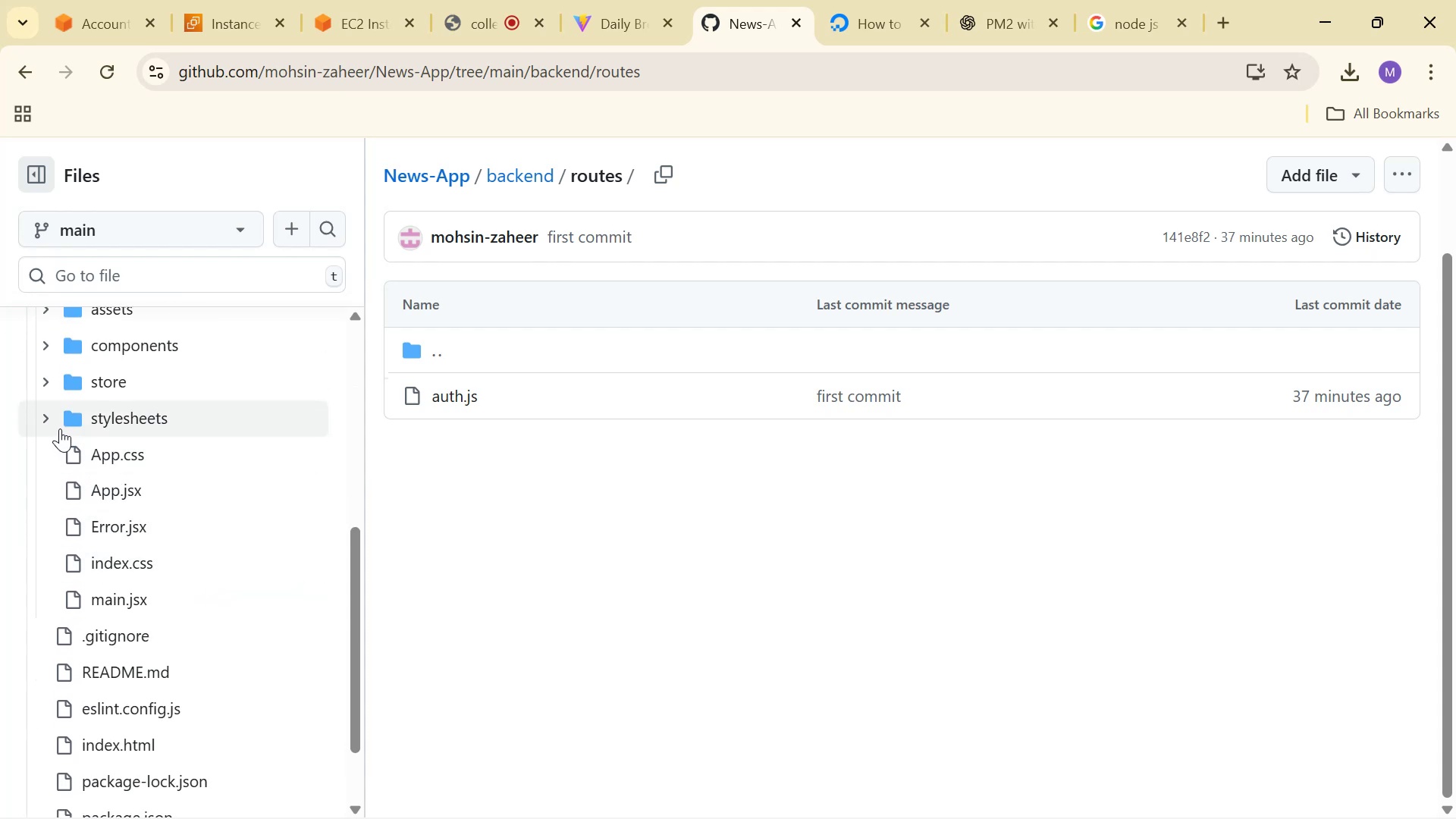 
left_click([54, 378])
 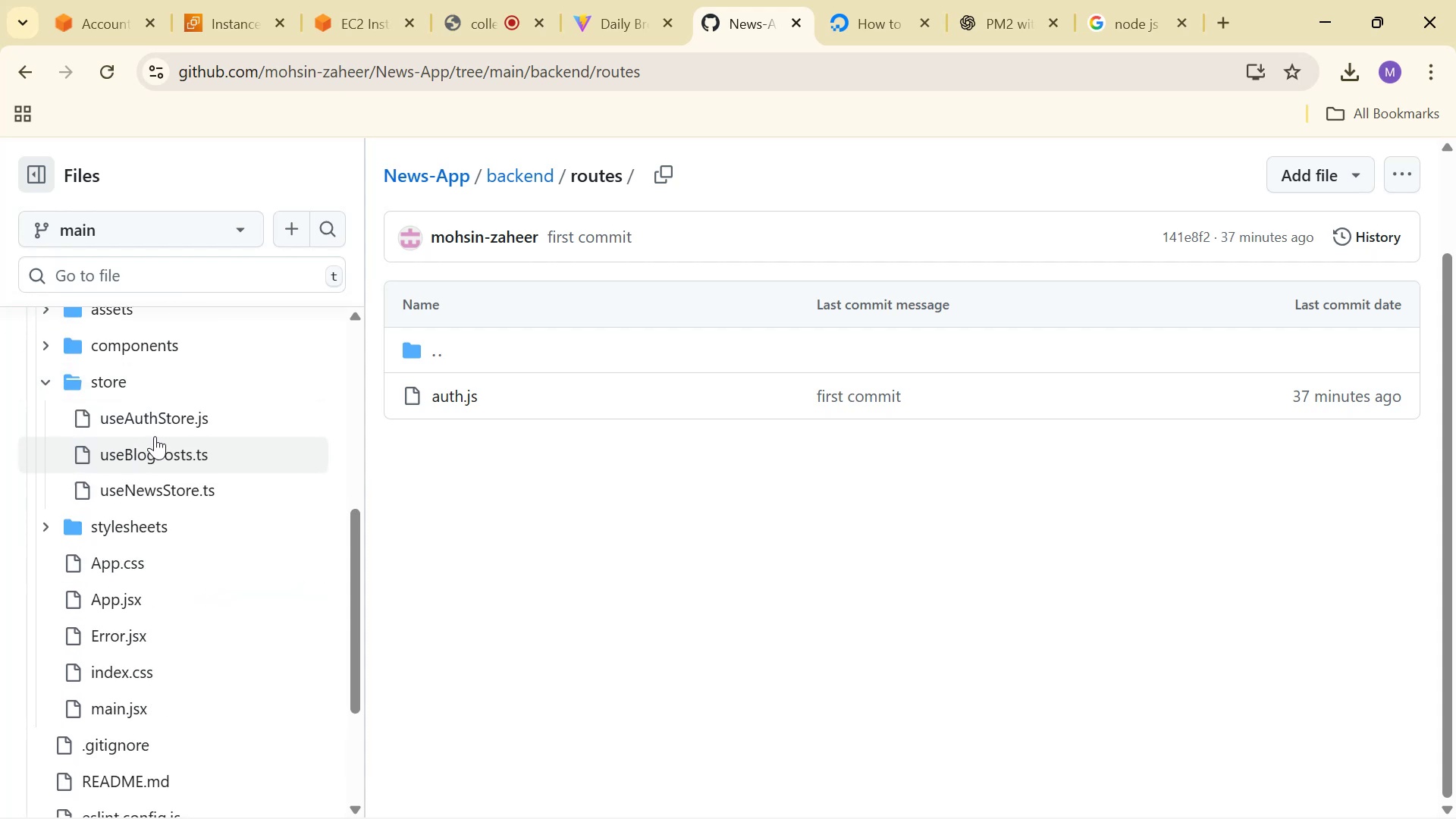 
left_click([168, 423])
 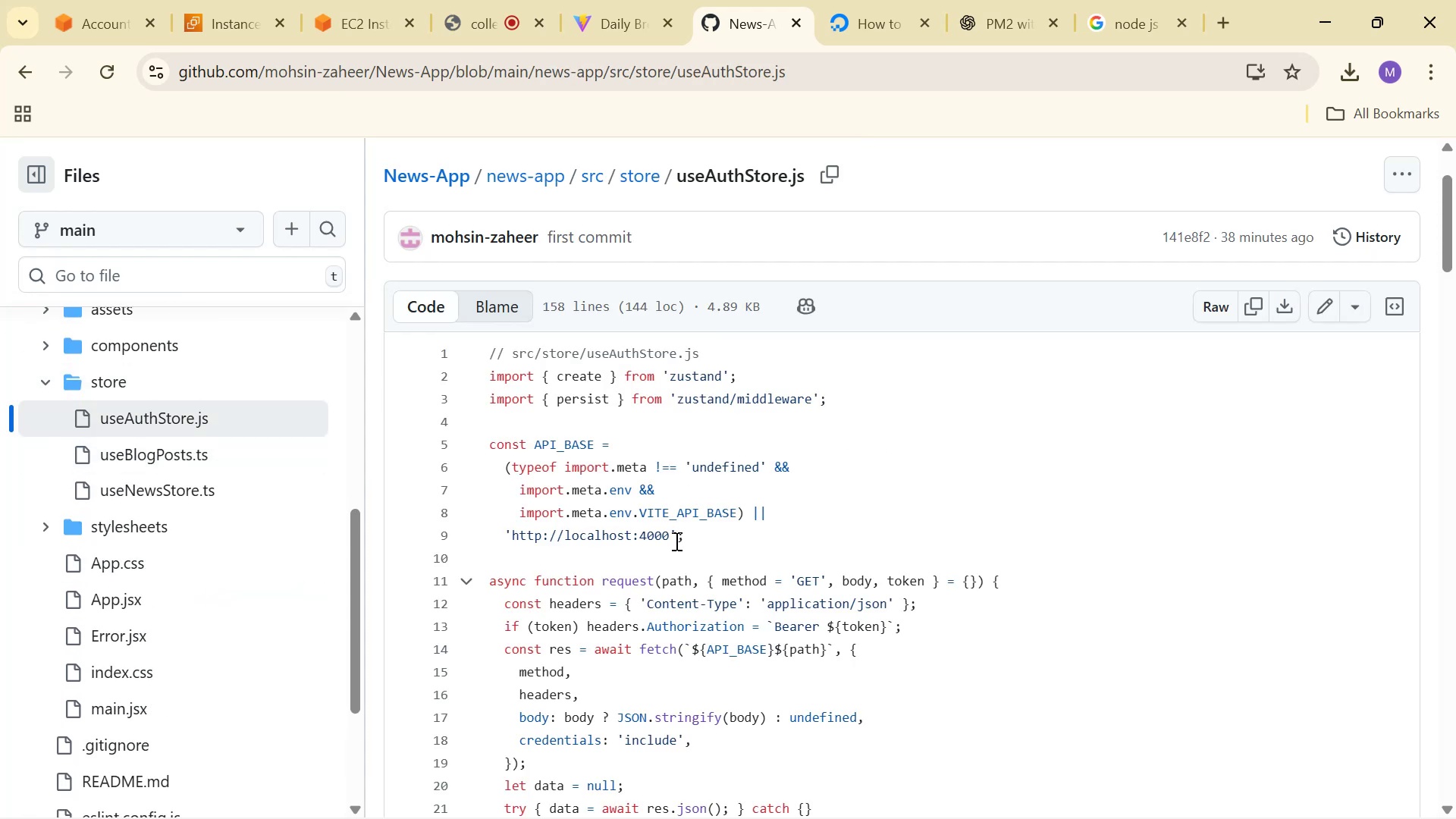 
wait(8.62)
 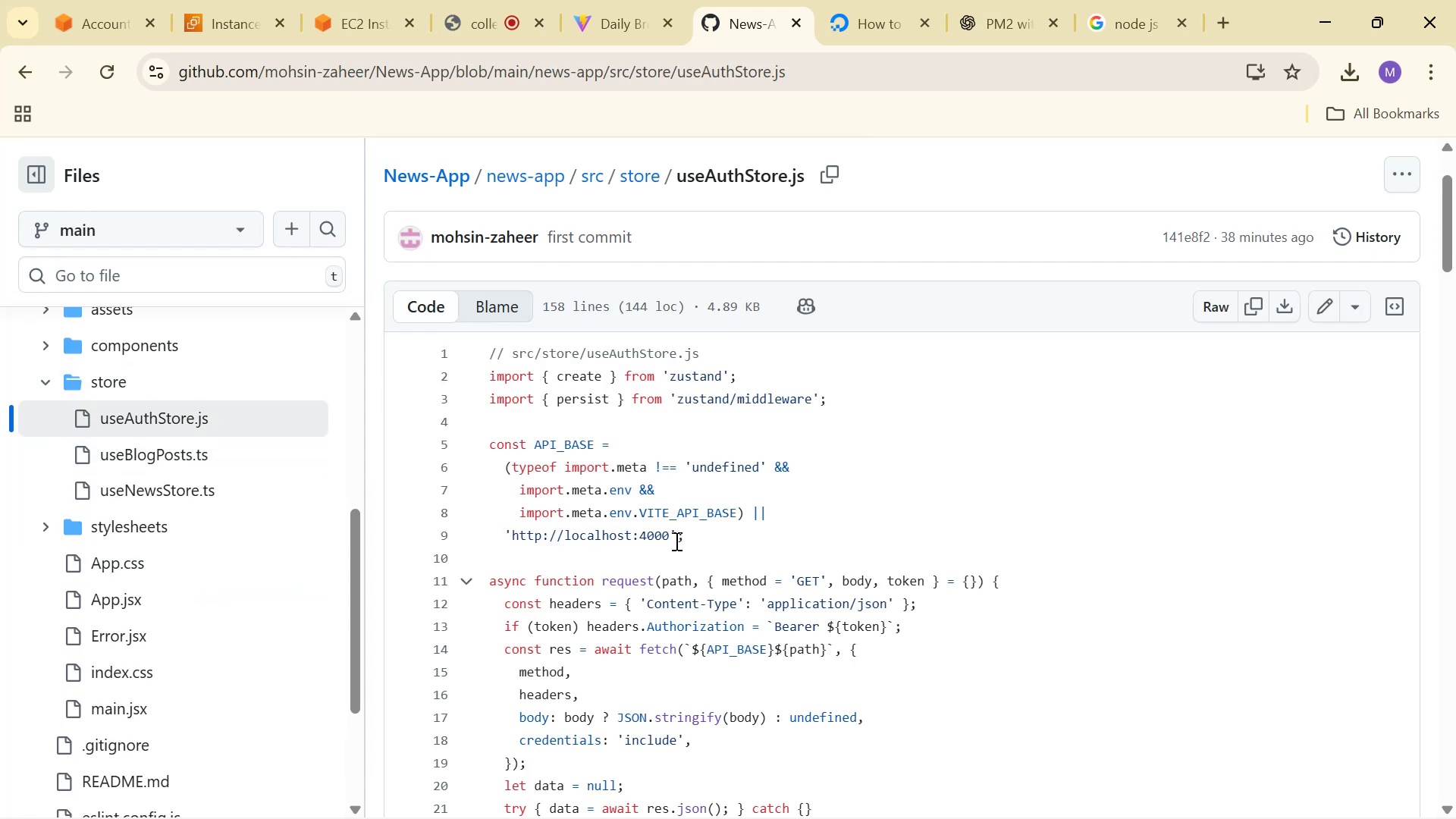 
left_click([1314, 311])
 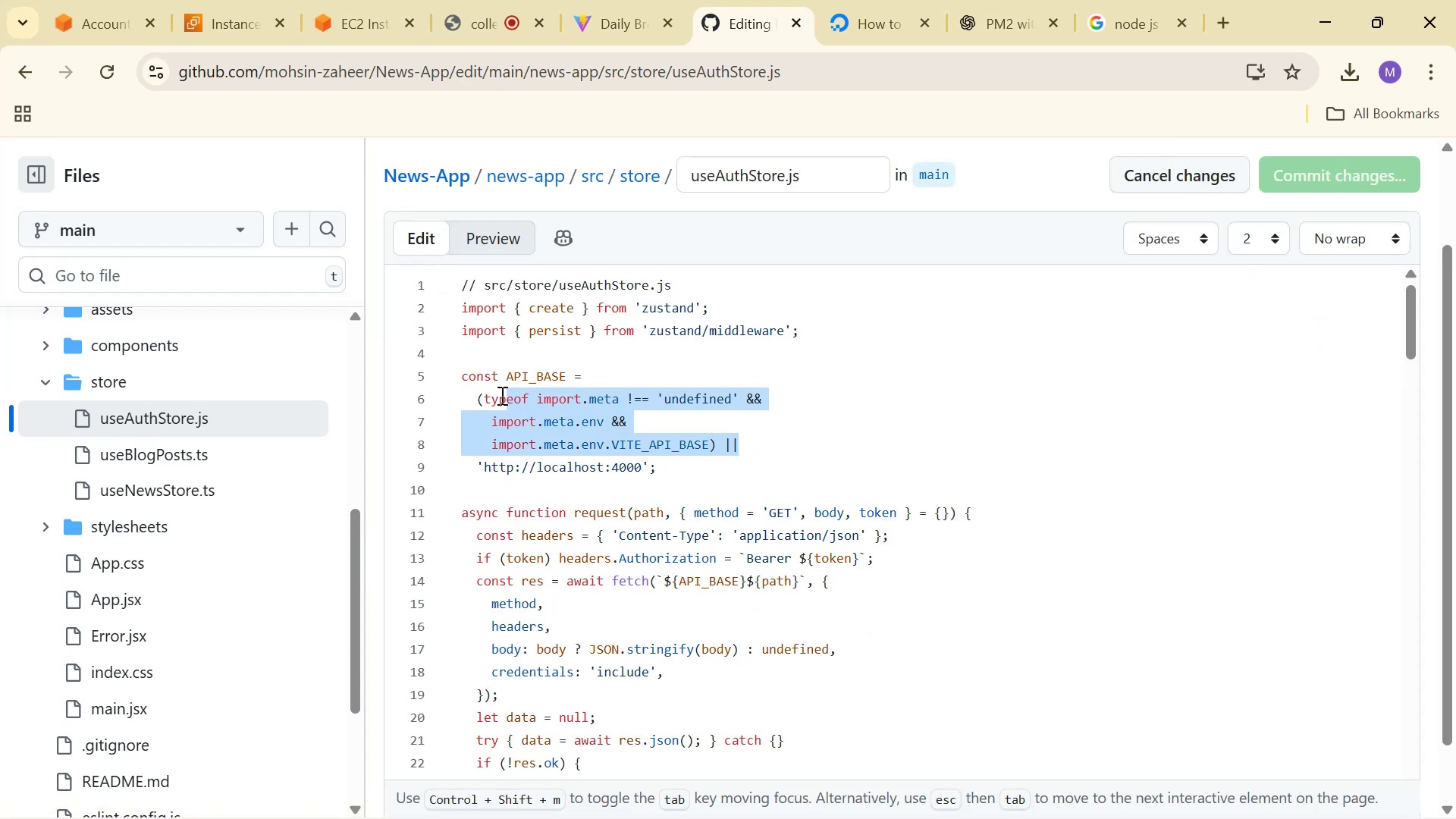 
key(Backspace)
 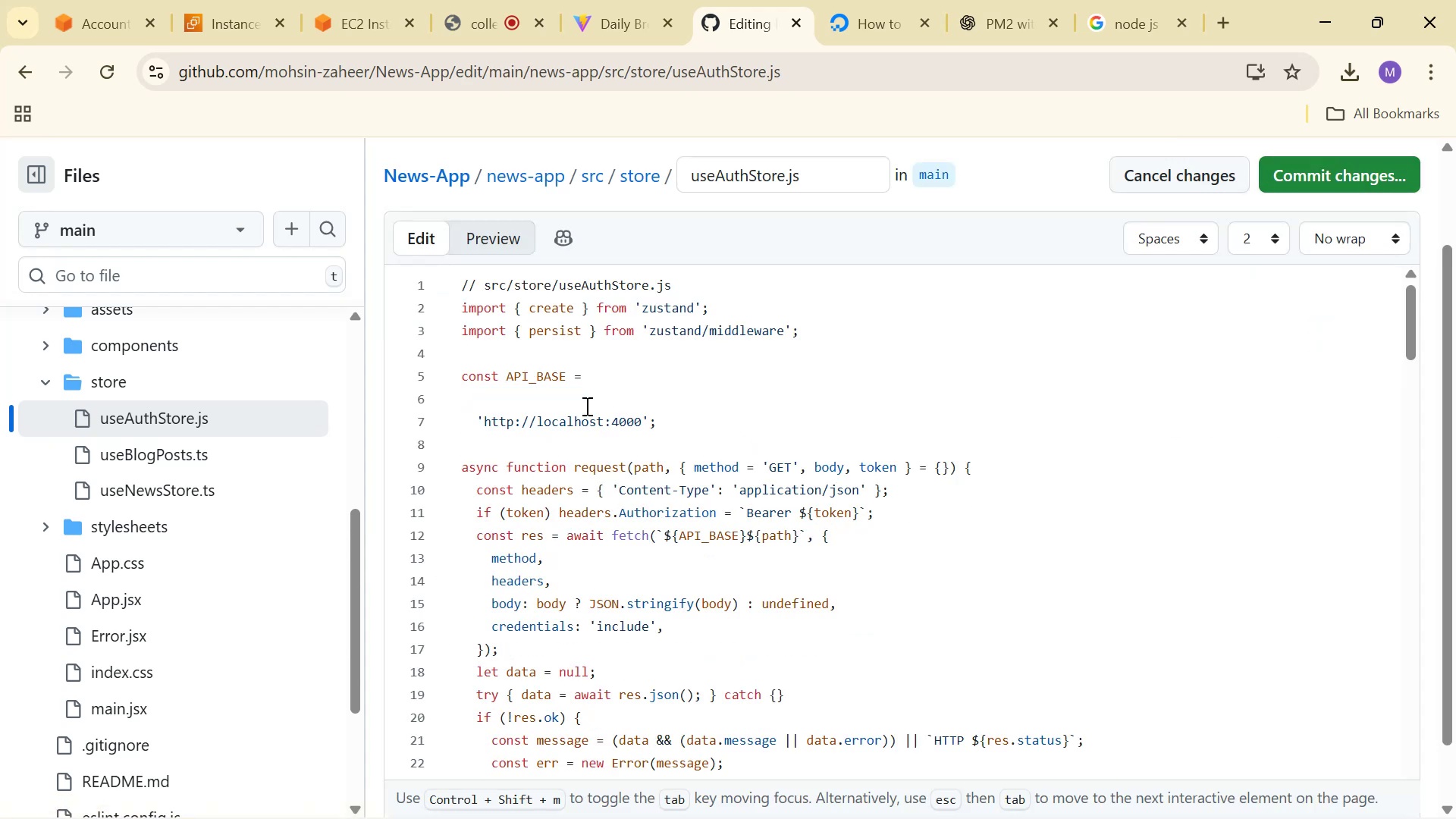 
key(ArrowDown)
 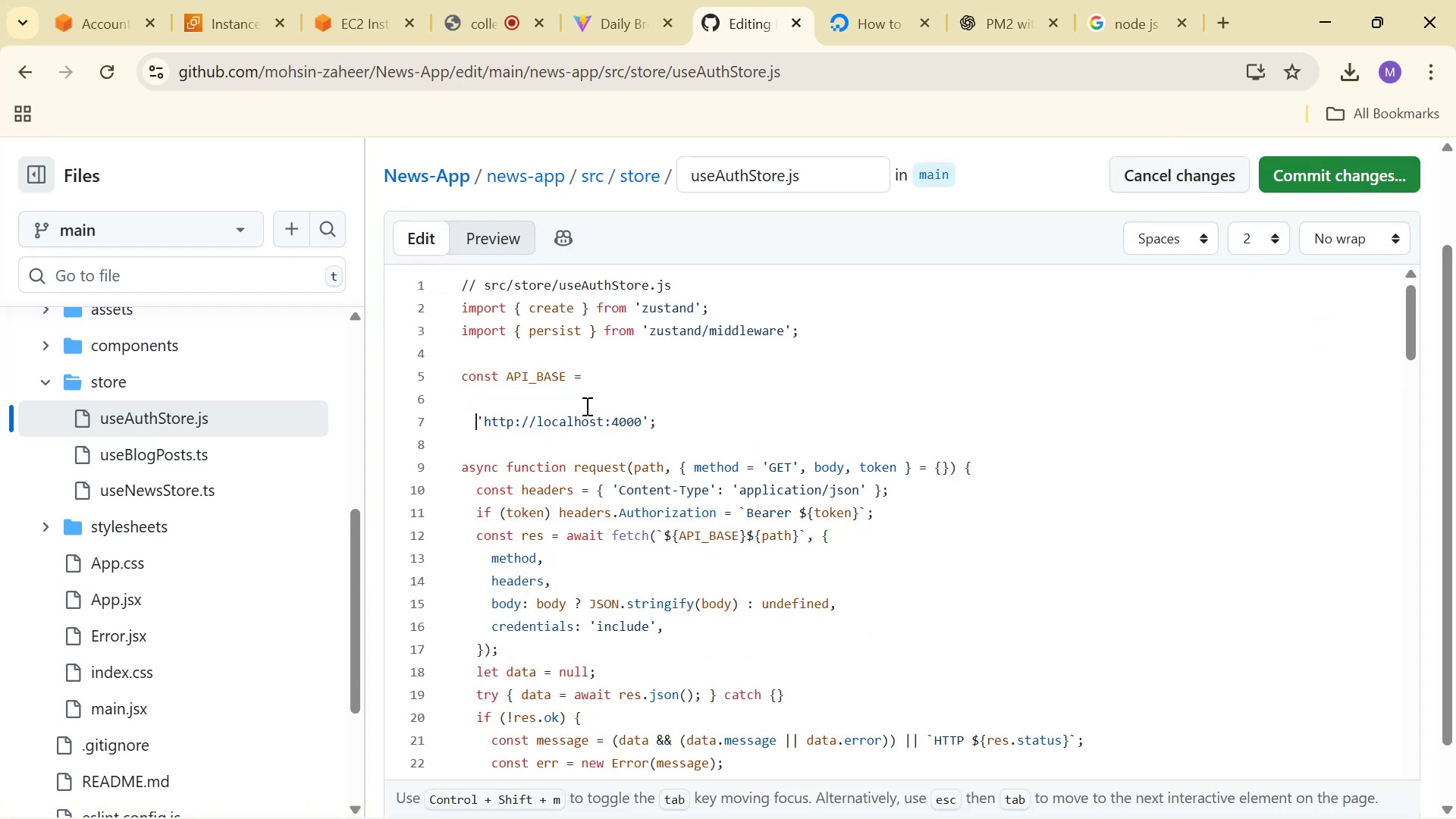 
key(Backspace)
 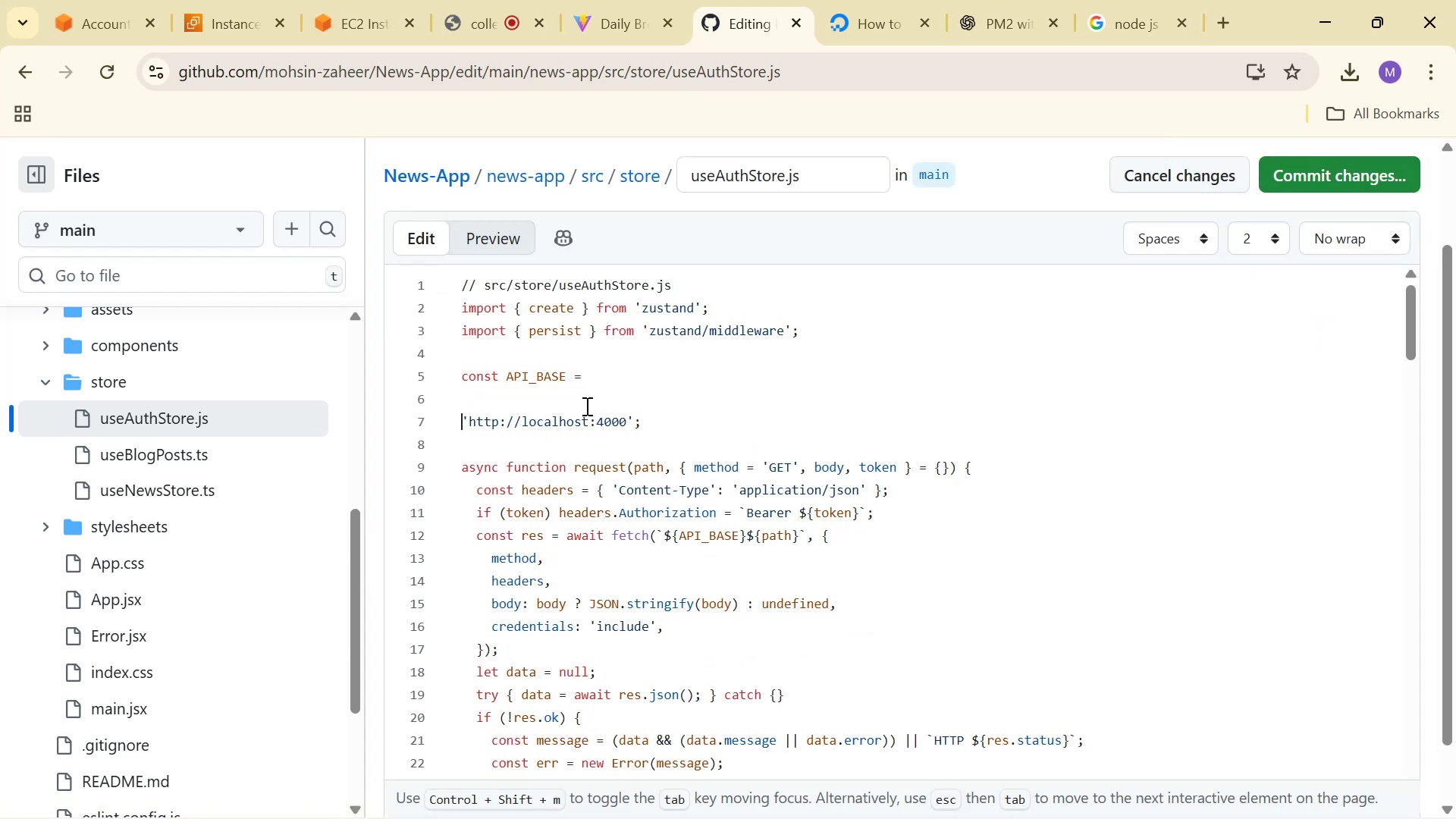 
key(Backspace)
 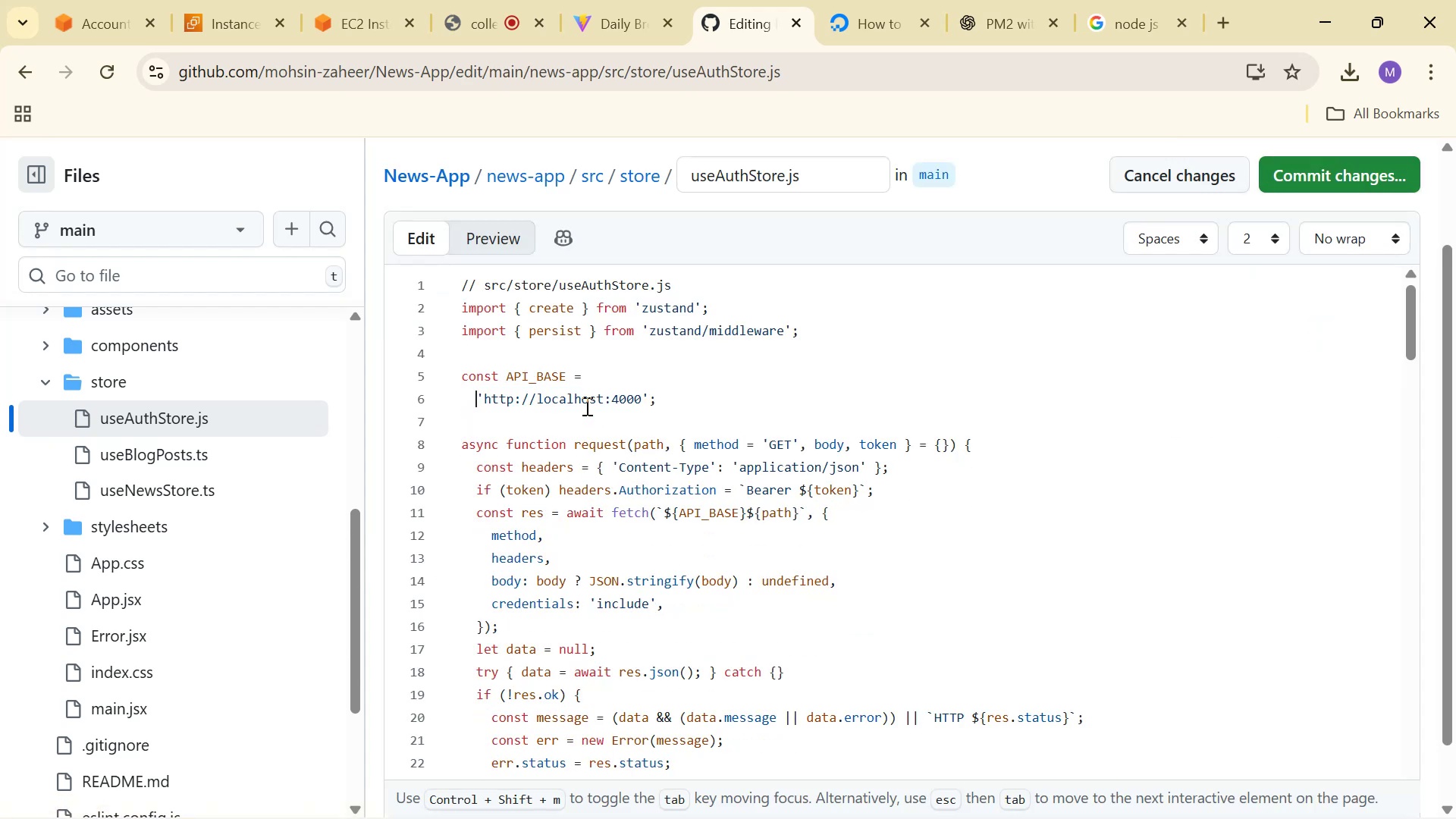 
key(Backspace)
 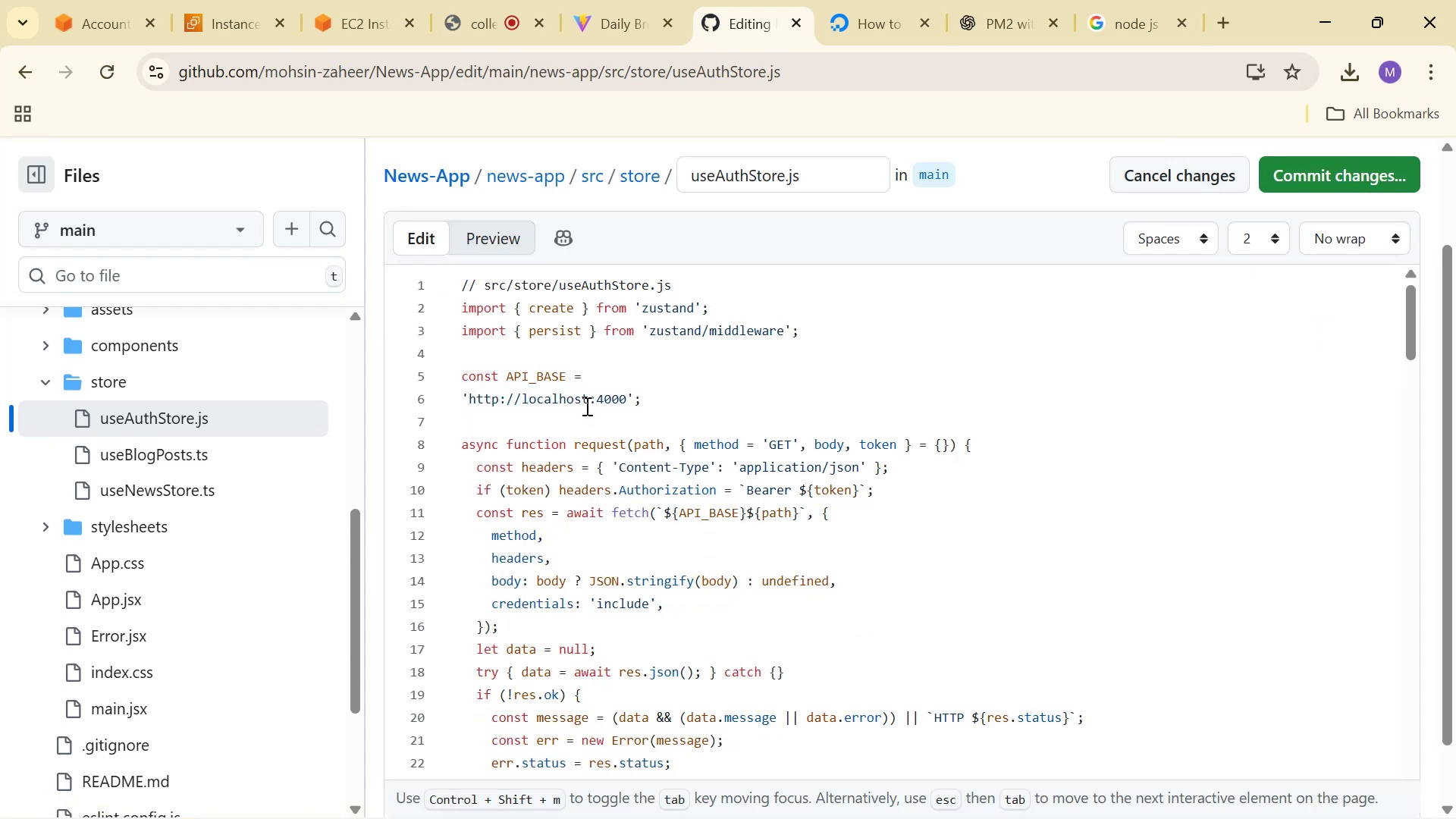 
key(Backspace)
 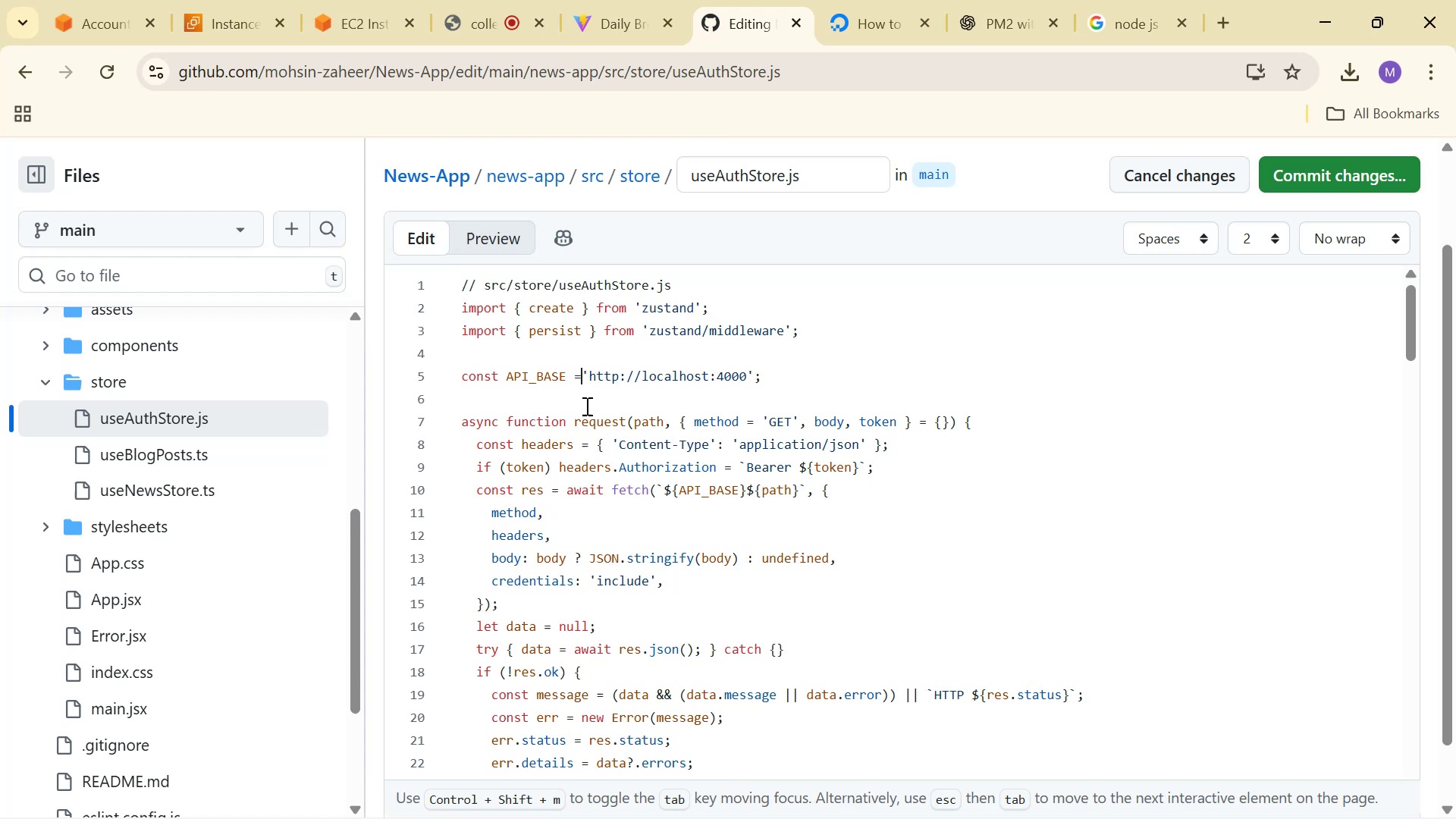 
hold_key(key=ArrowRight, duration=0.94)
 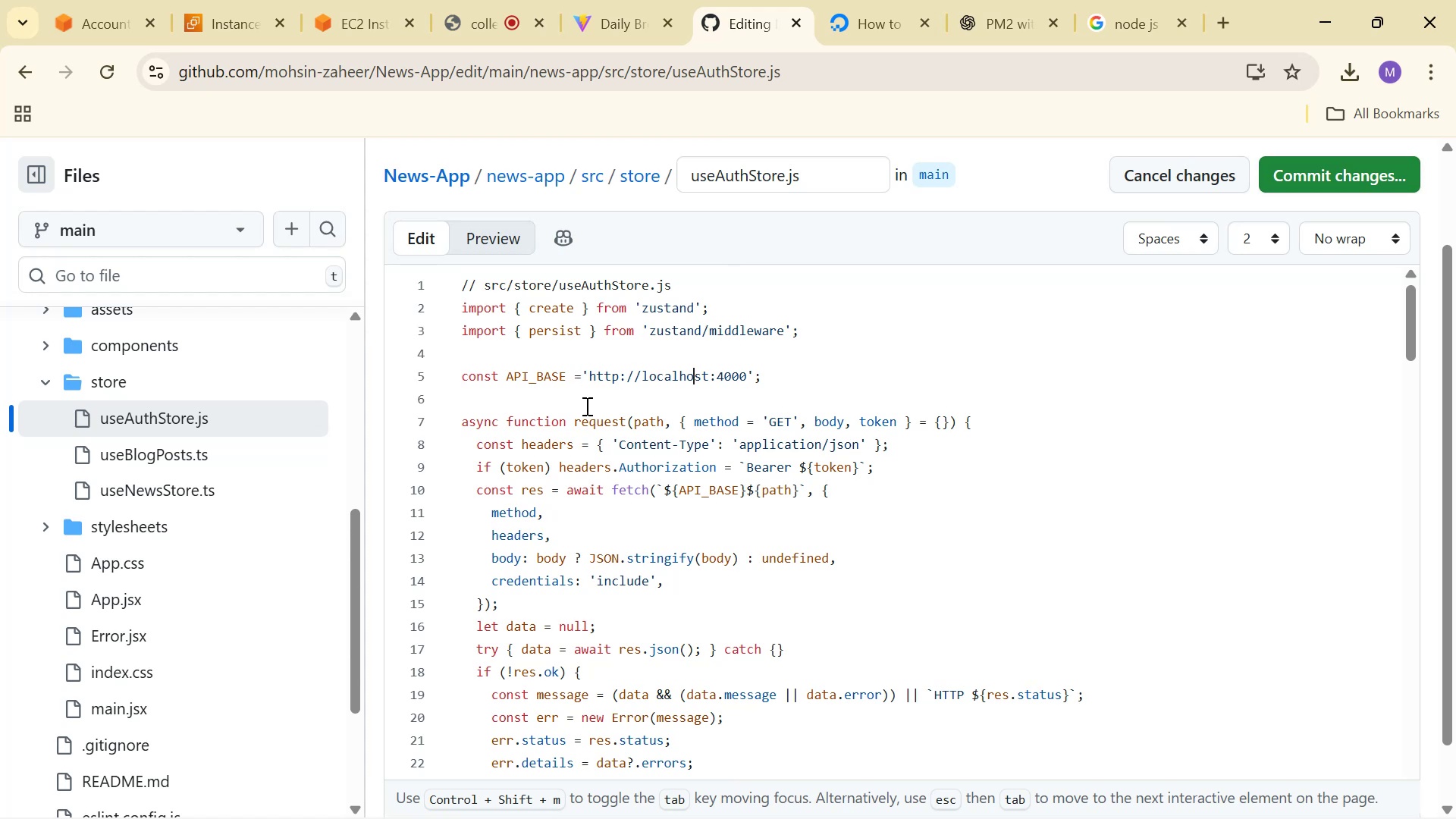 
key(ArrowRight)
 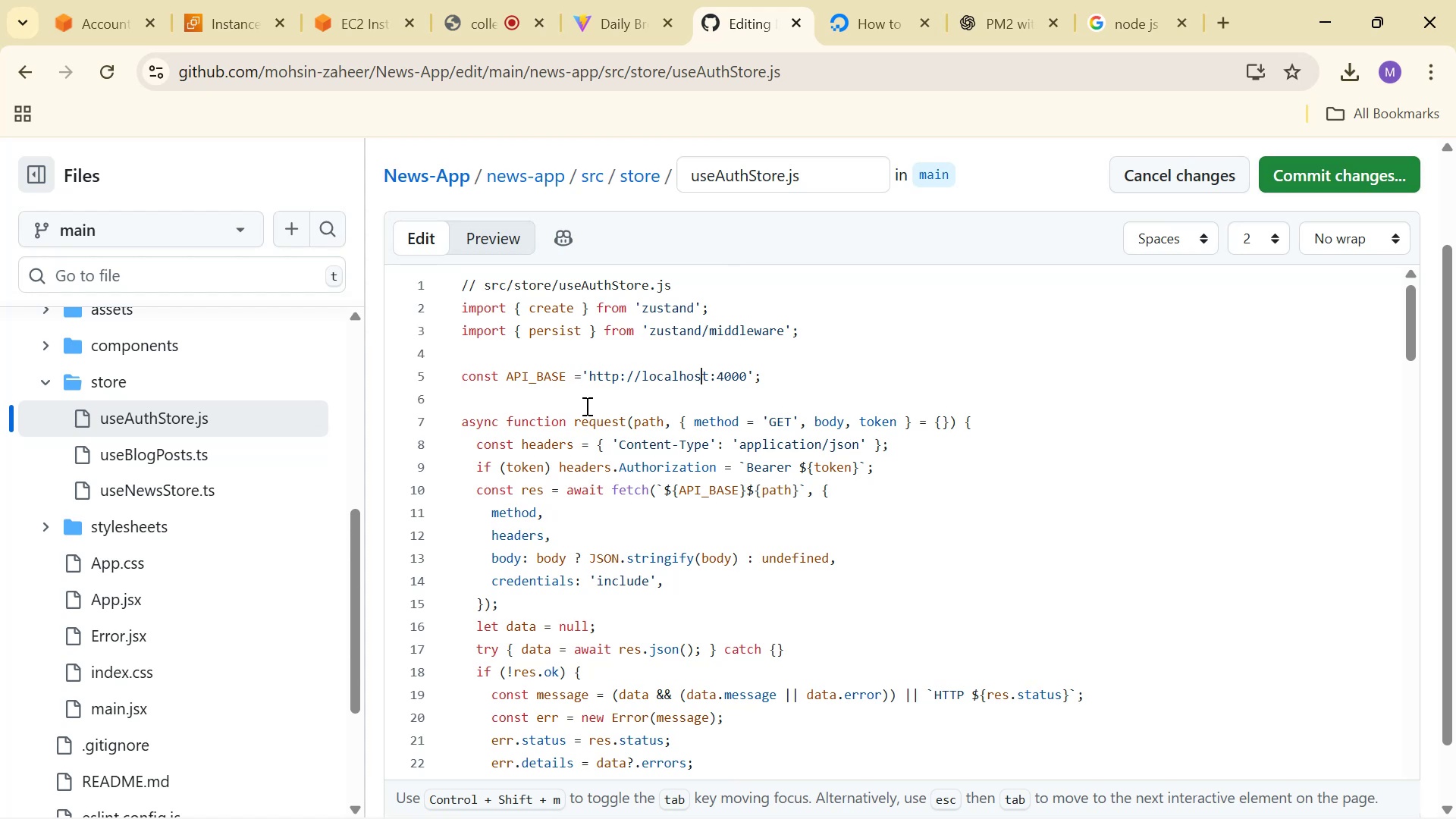 
key(ArrowRight)
 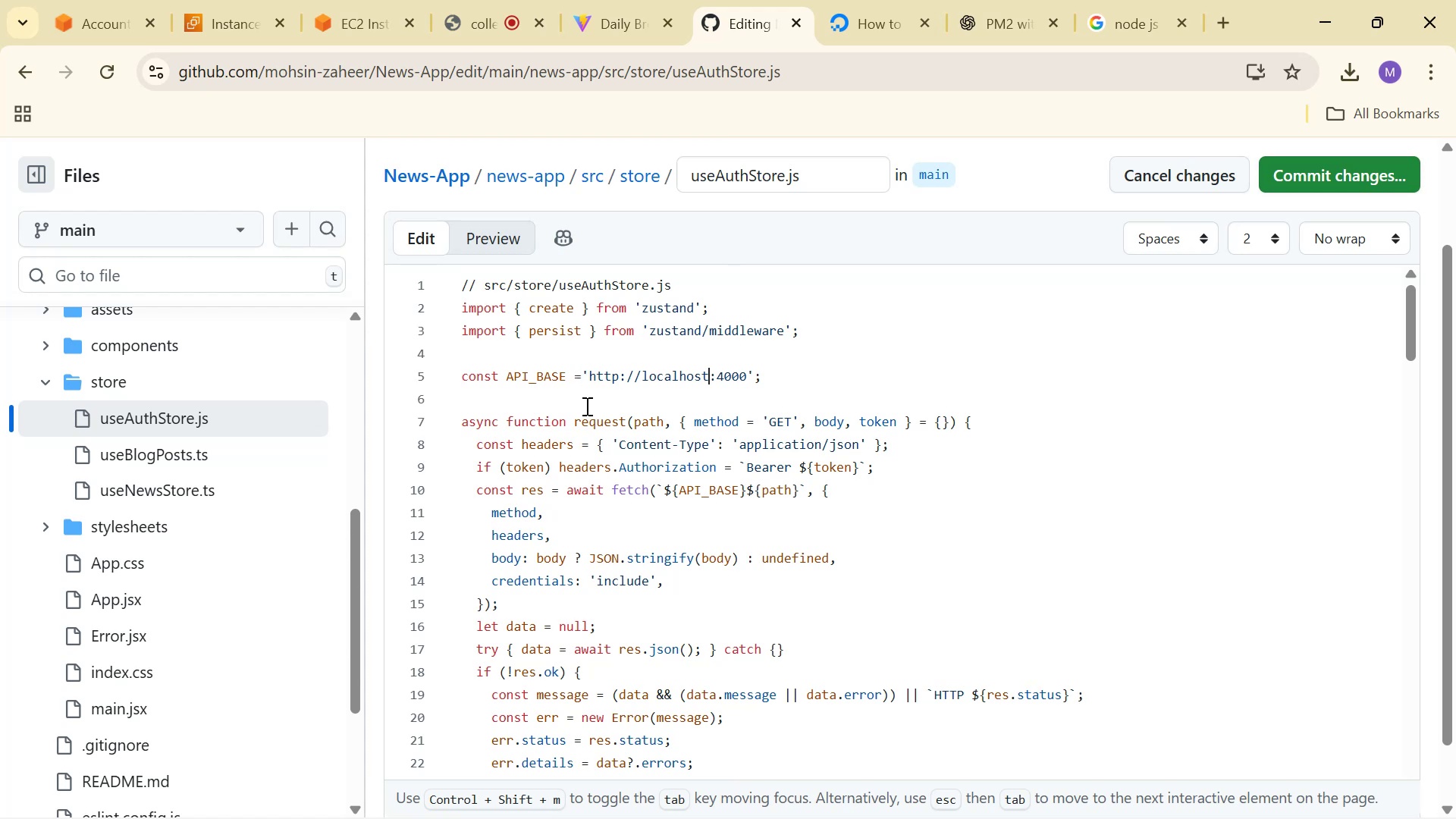 
key(ArrowRight)
 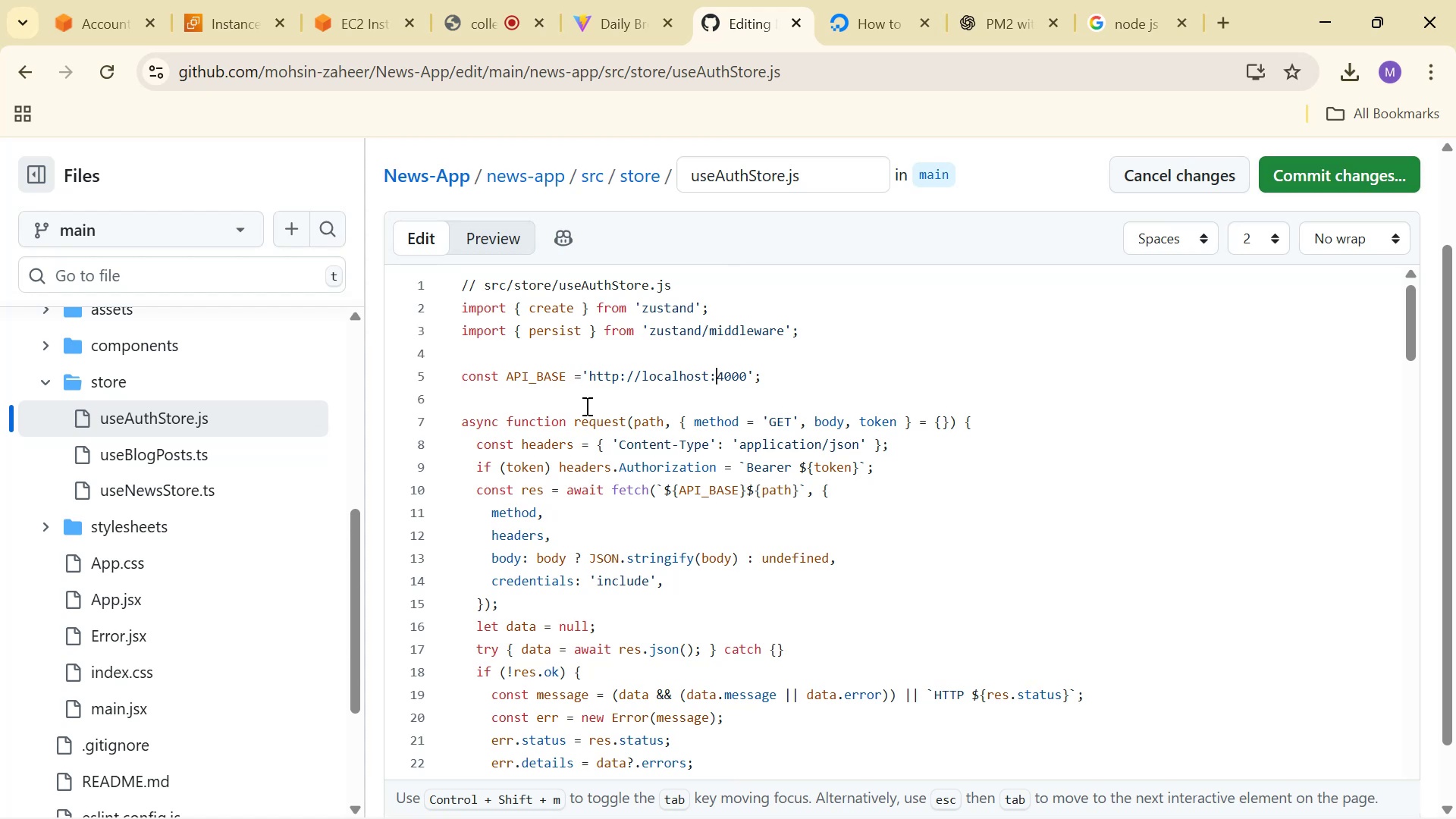 
key(ArrowRight)
 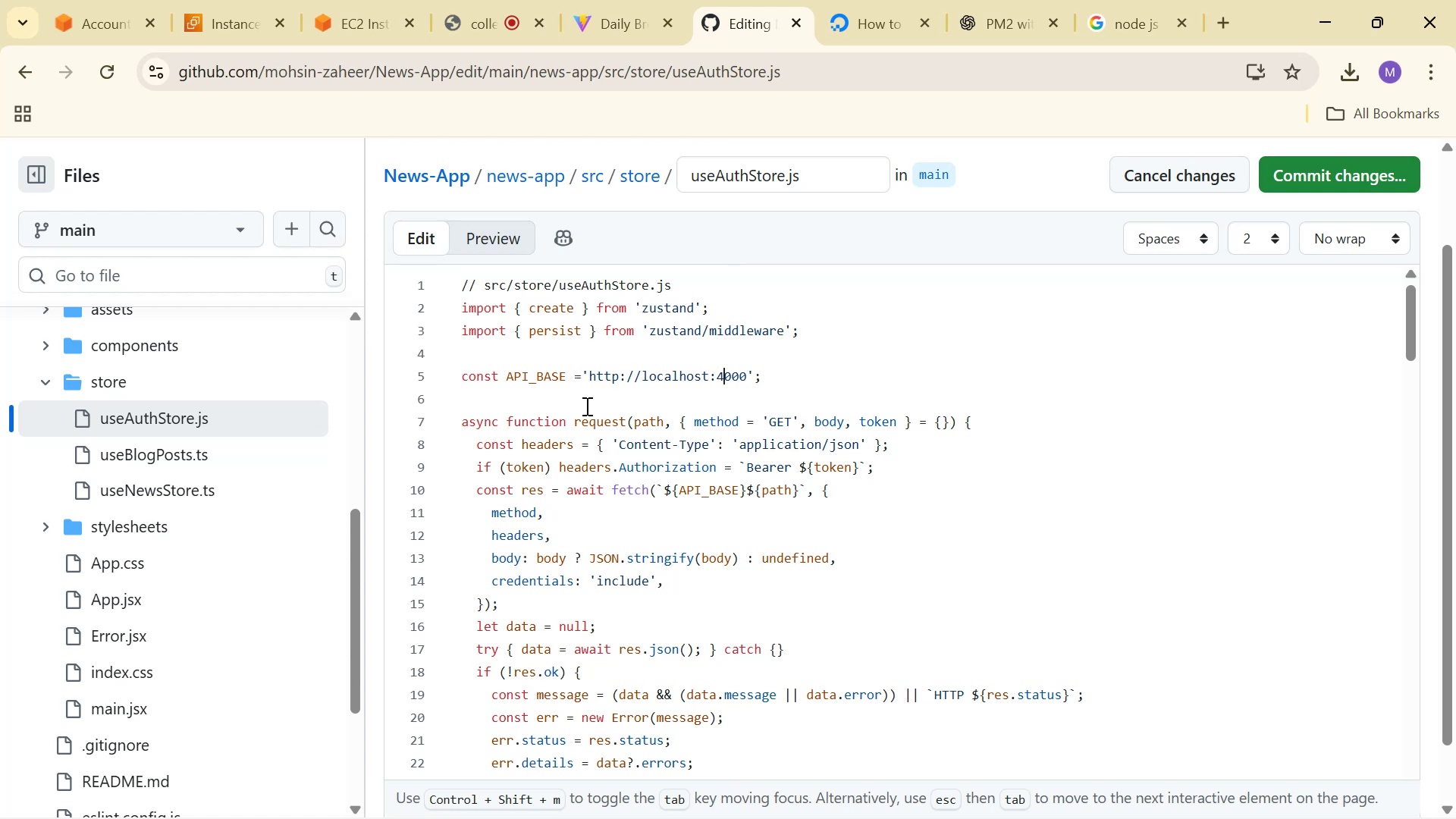 
key(ArrowRight)
 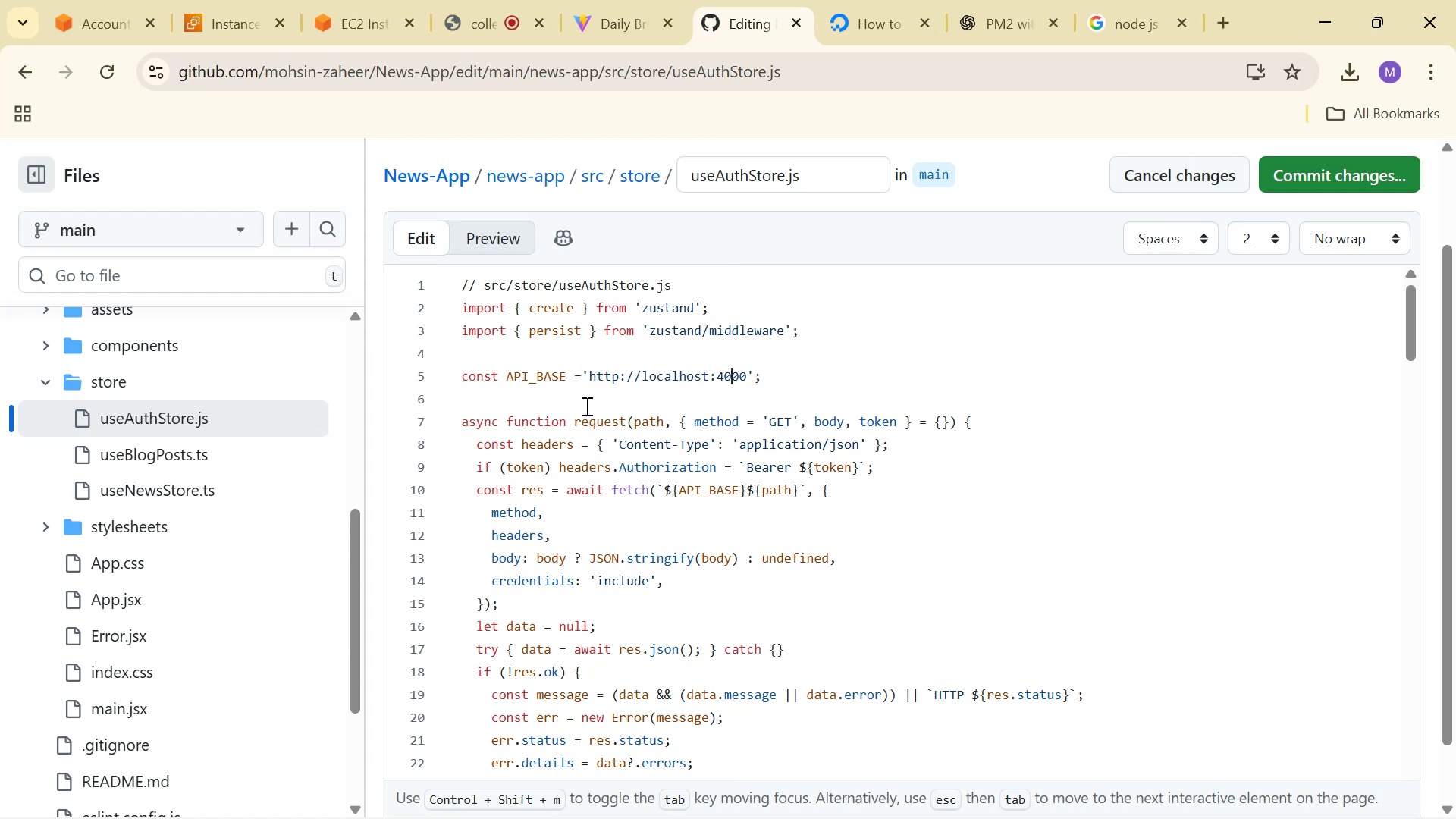 
key(ArrowRight)
 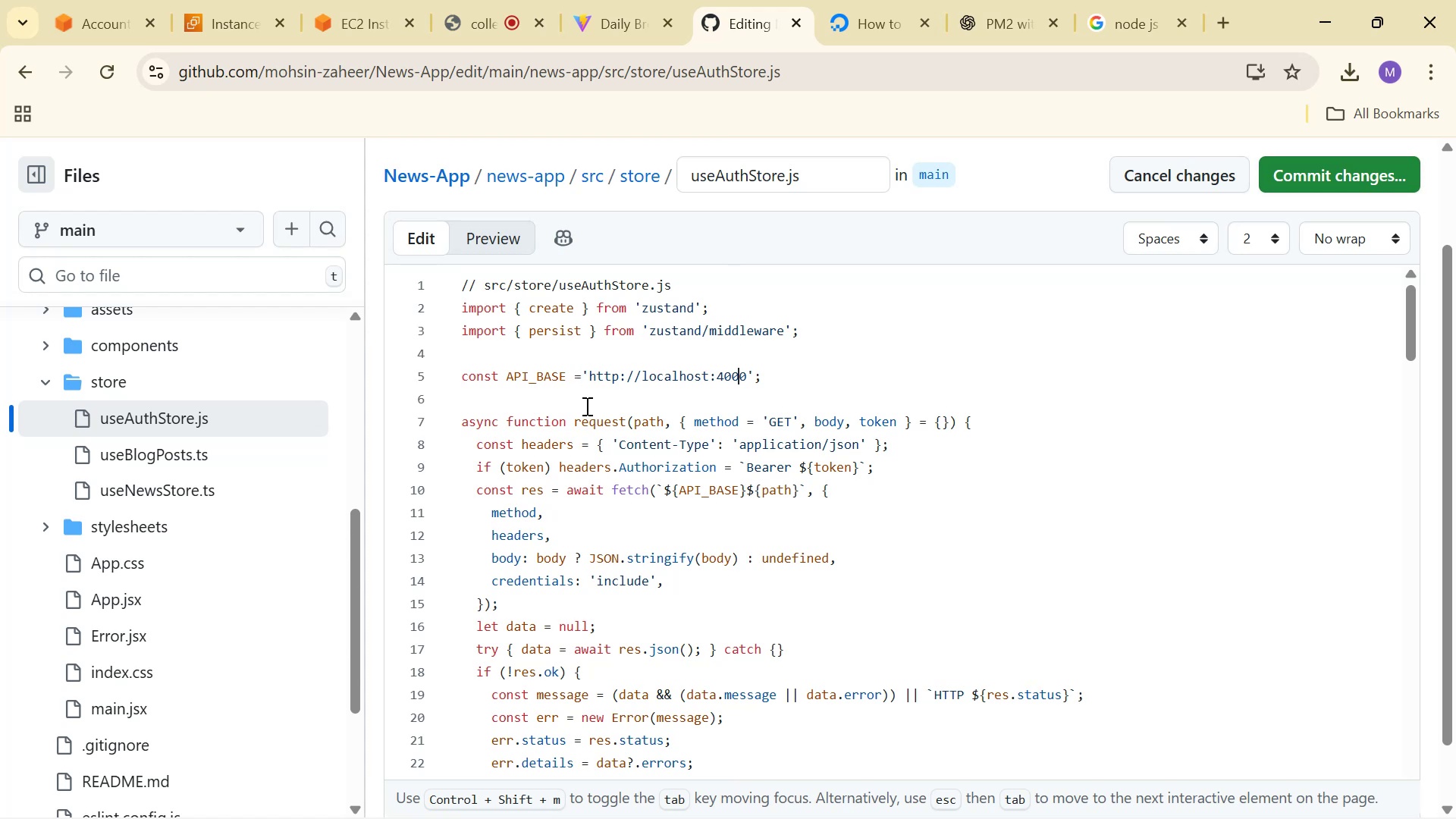 
key(ArrowRight)
 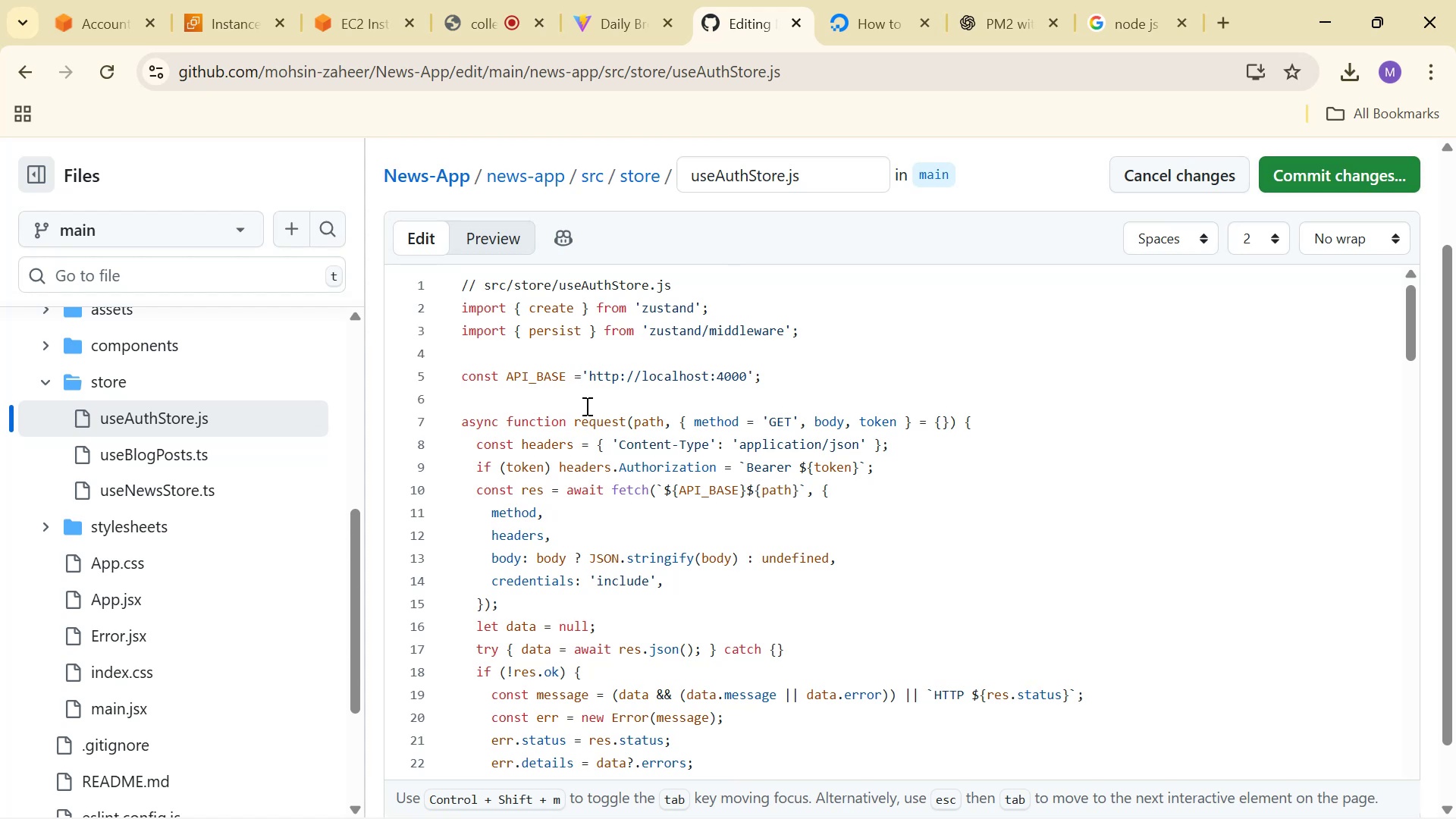 
key(ArrowLeft)
 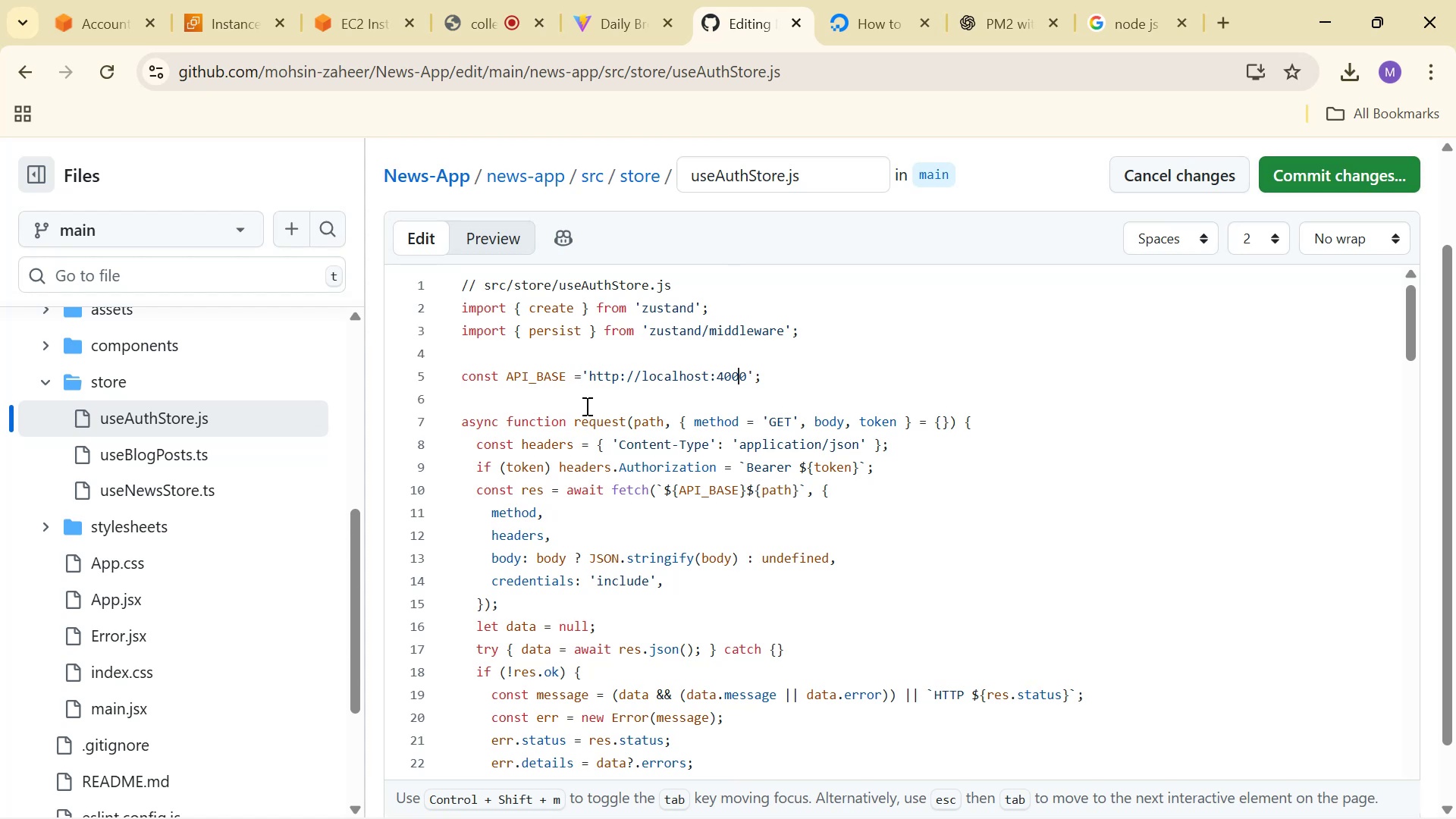 
key(ArrowLeft)
 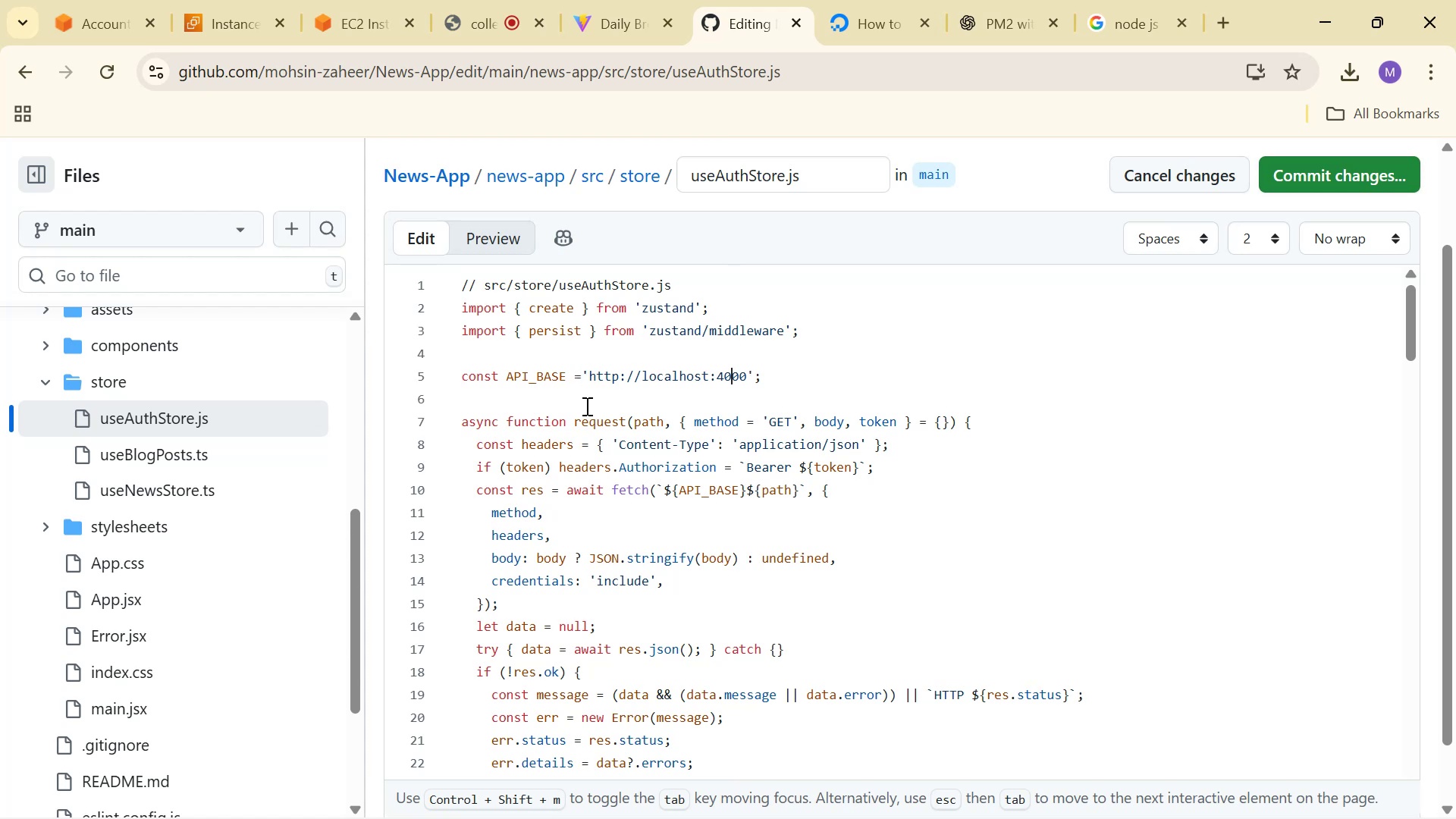 
key(ArrowLeft)
 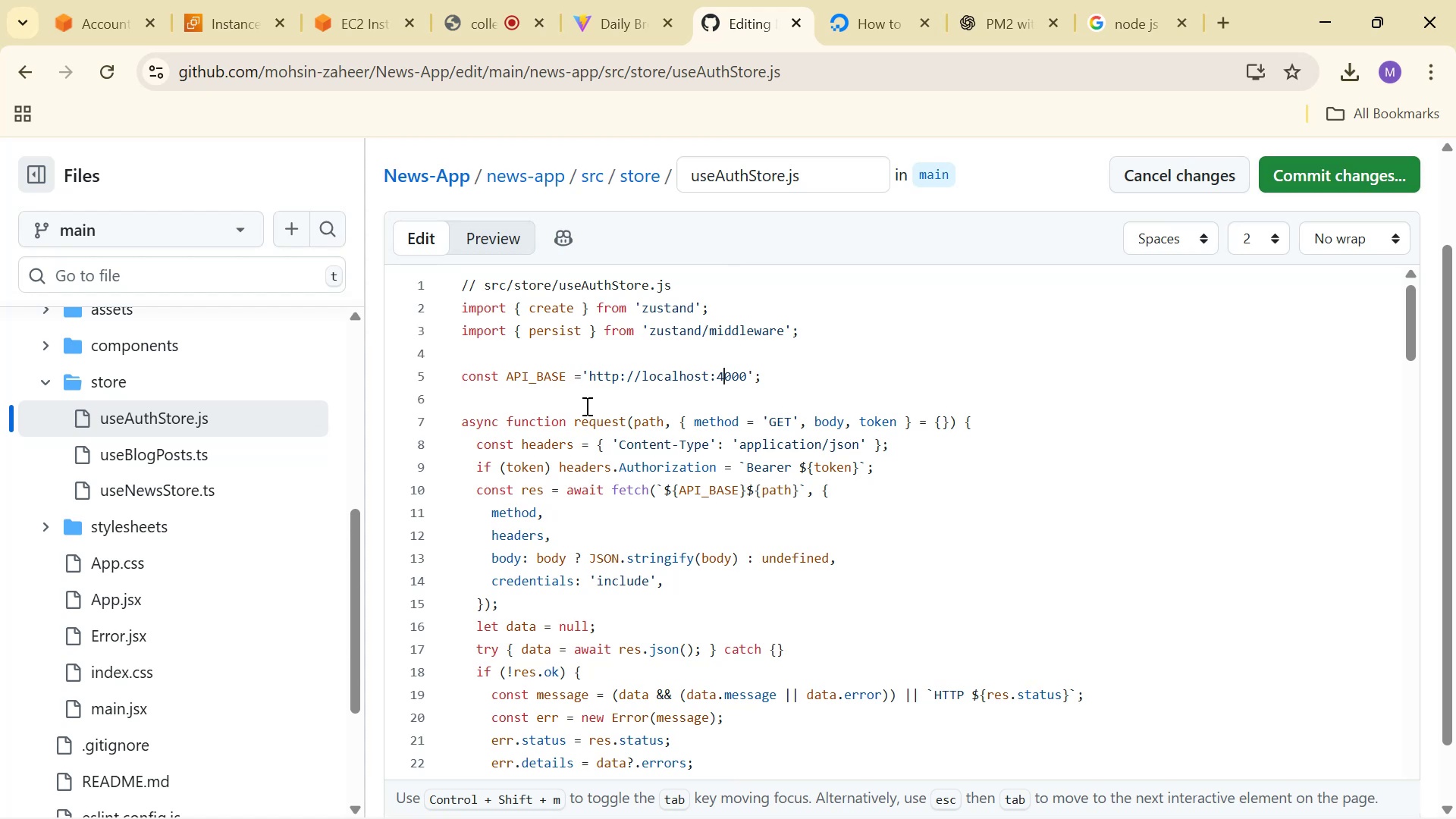 
key(ArrowLeft)
 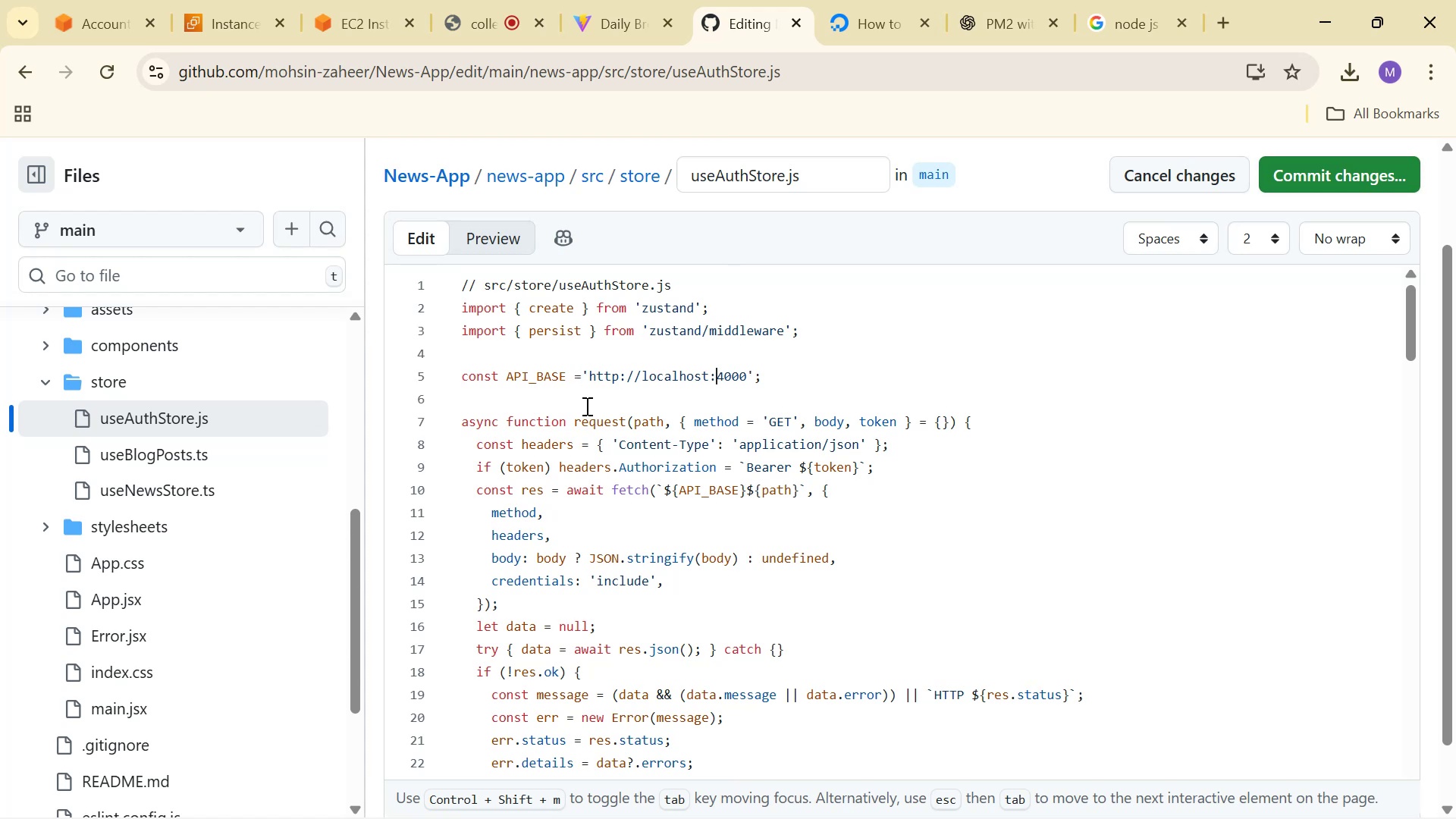 
key(ArrowLeft)
 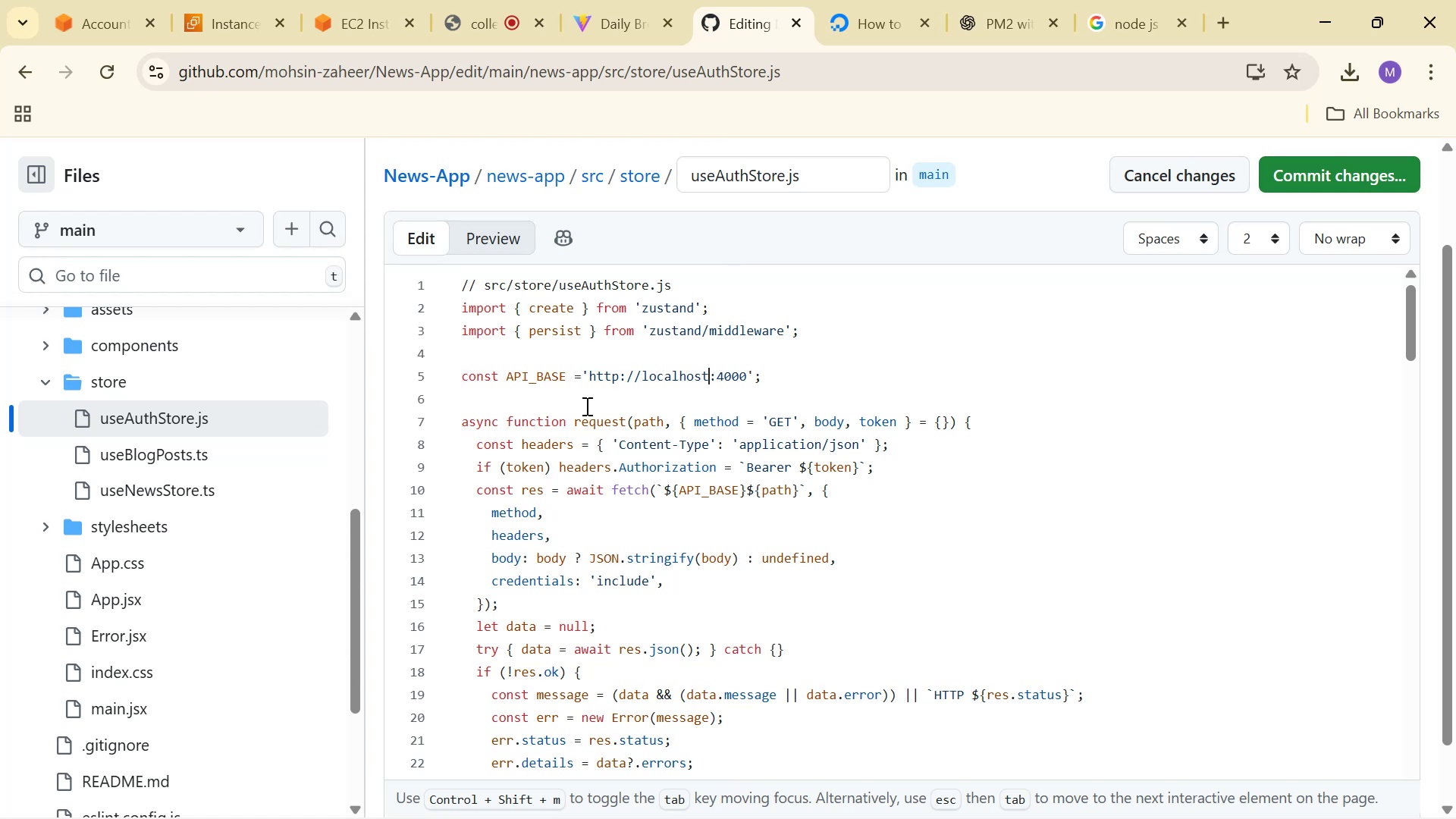 
key(Backspace)
 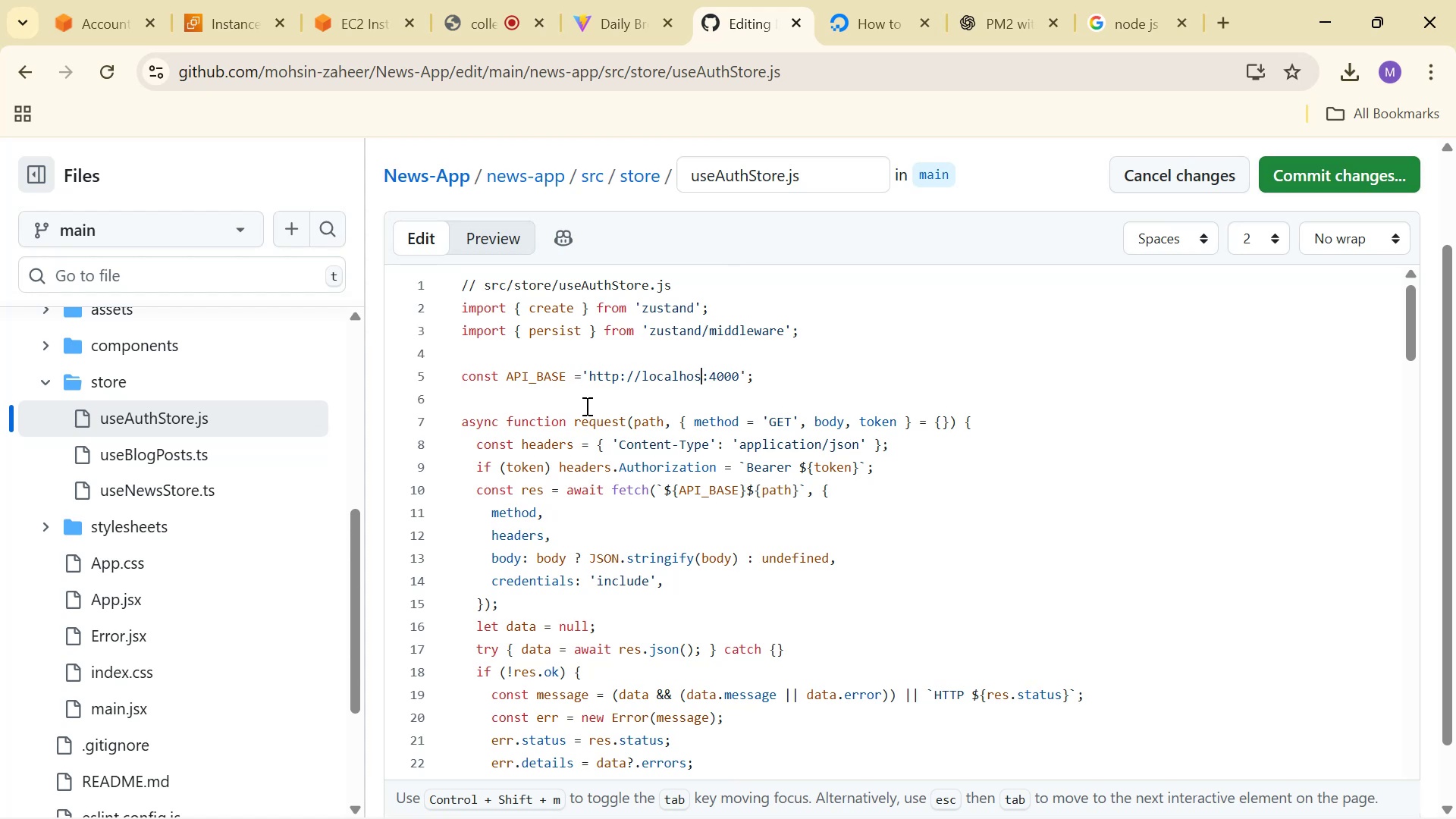 
key(Backspace)
 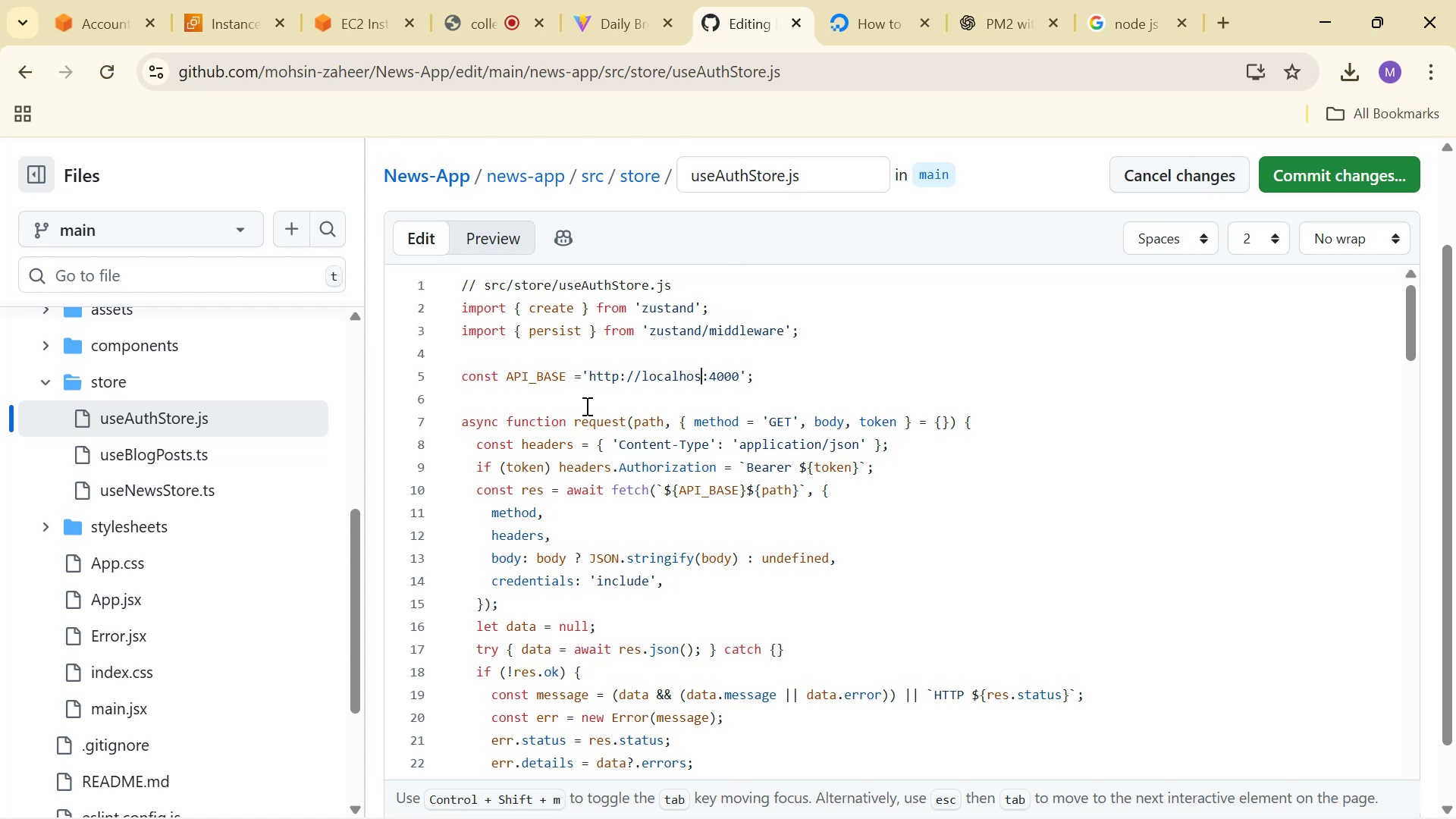 
key(Backspace)
 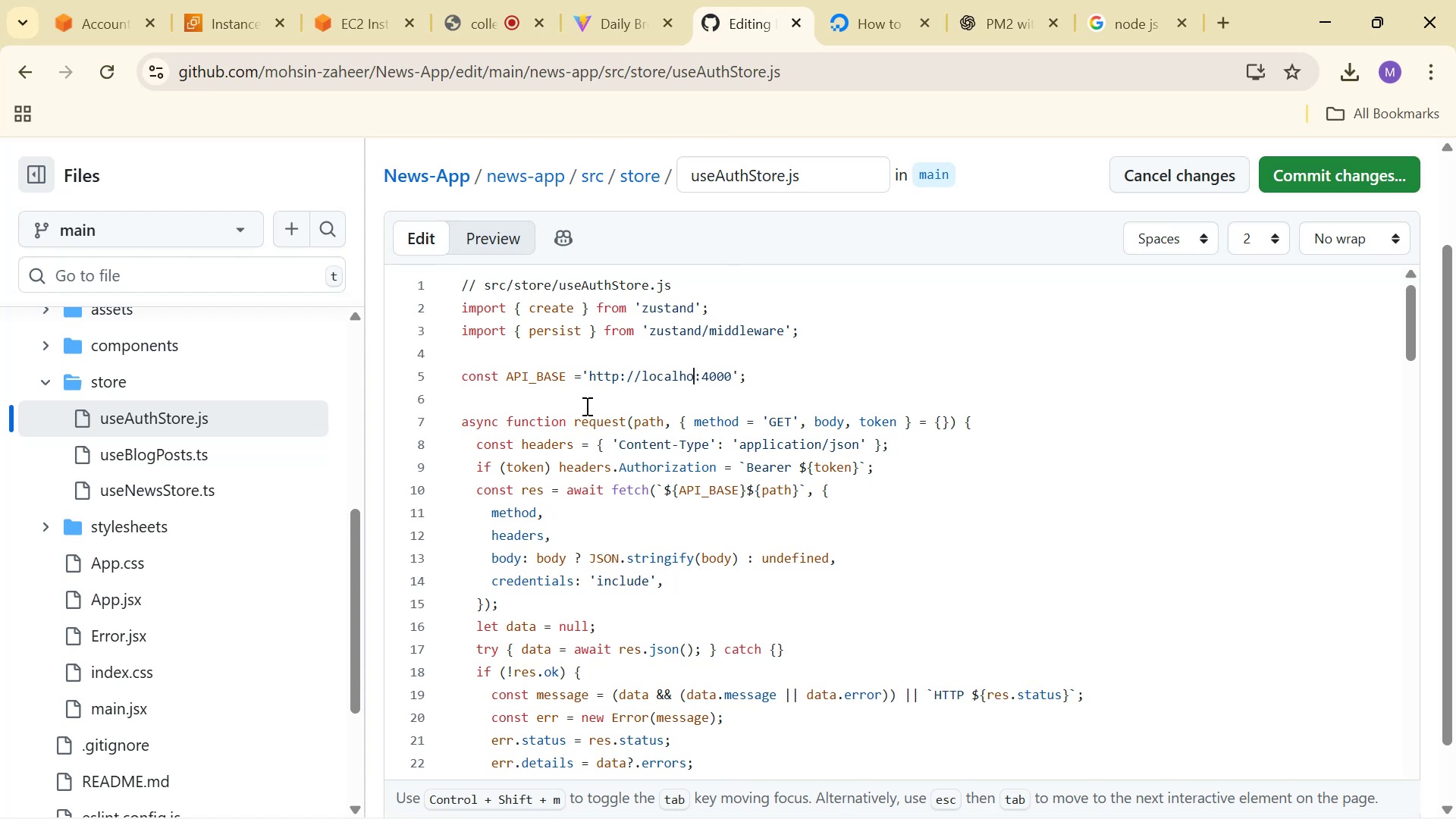 
key(Backspace)
 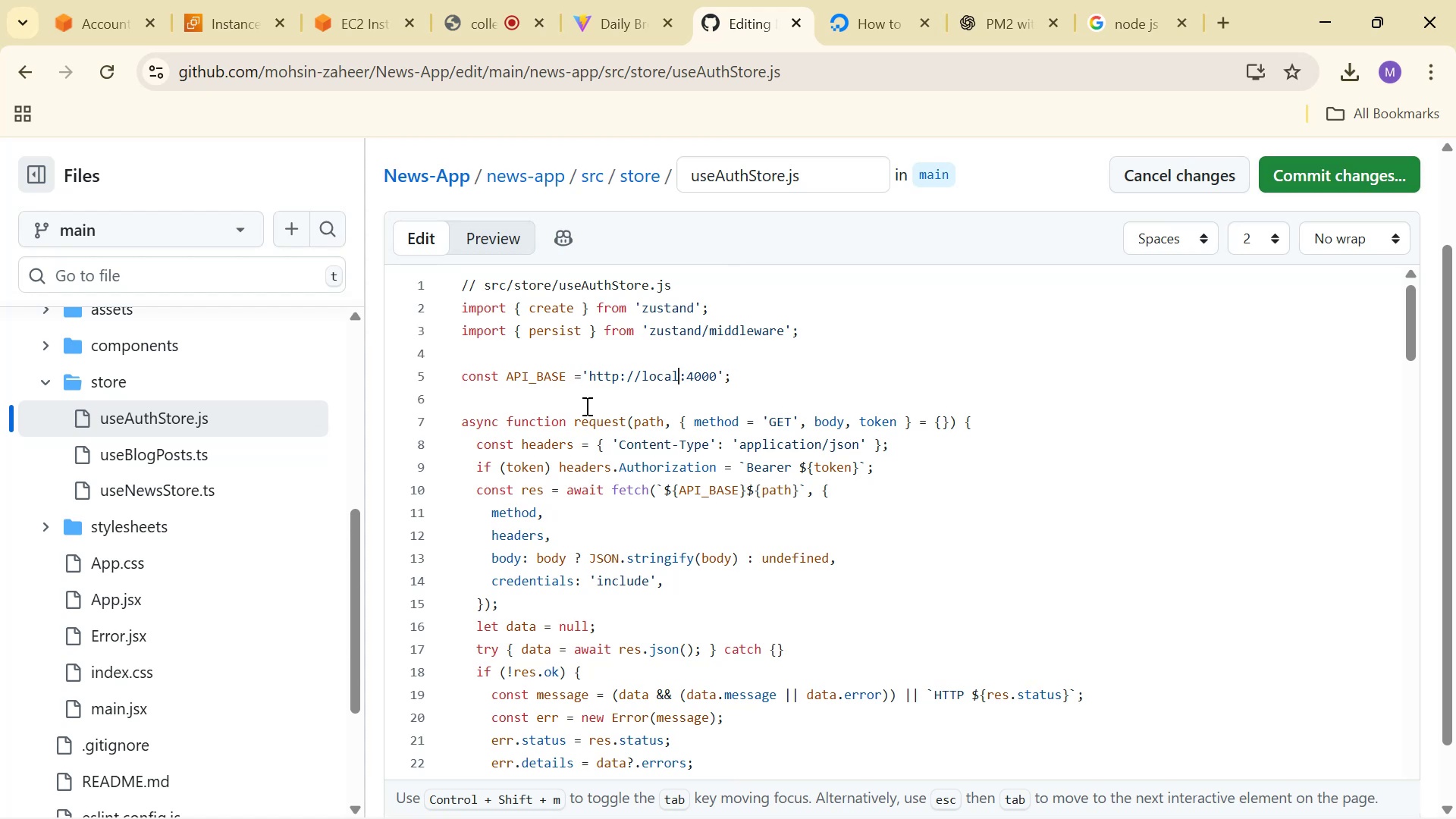 
key(Backspace)
 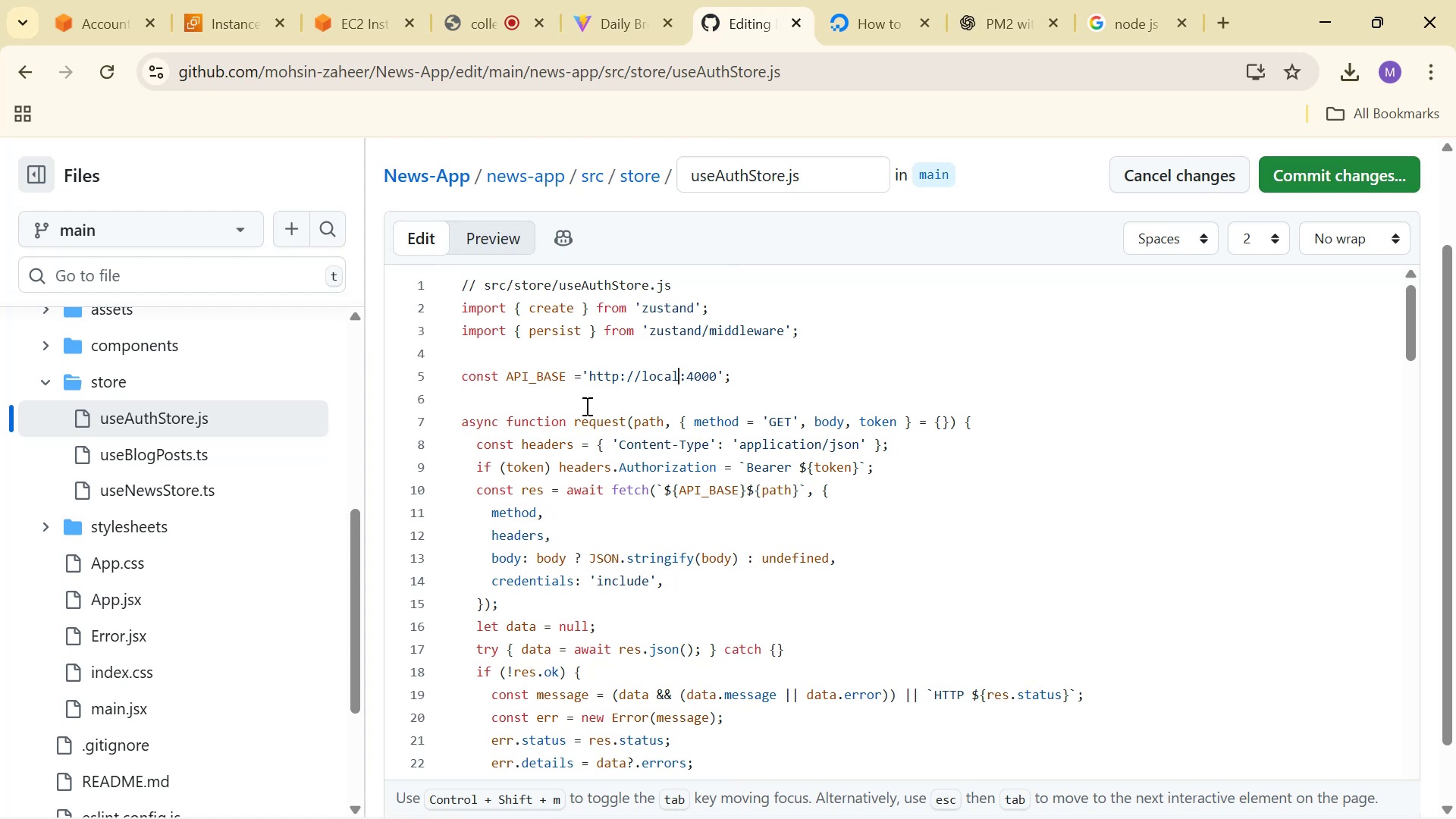 
key(Backspace)
 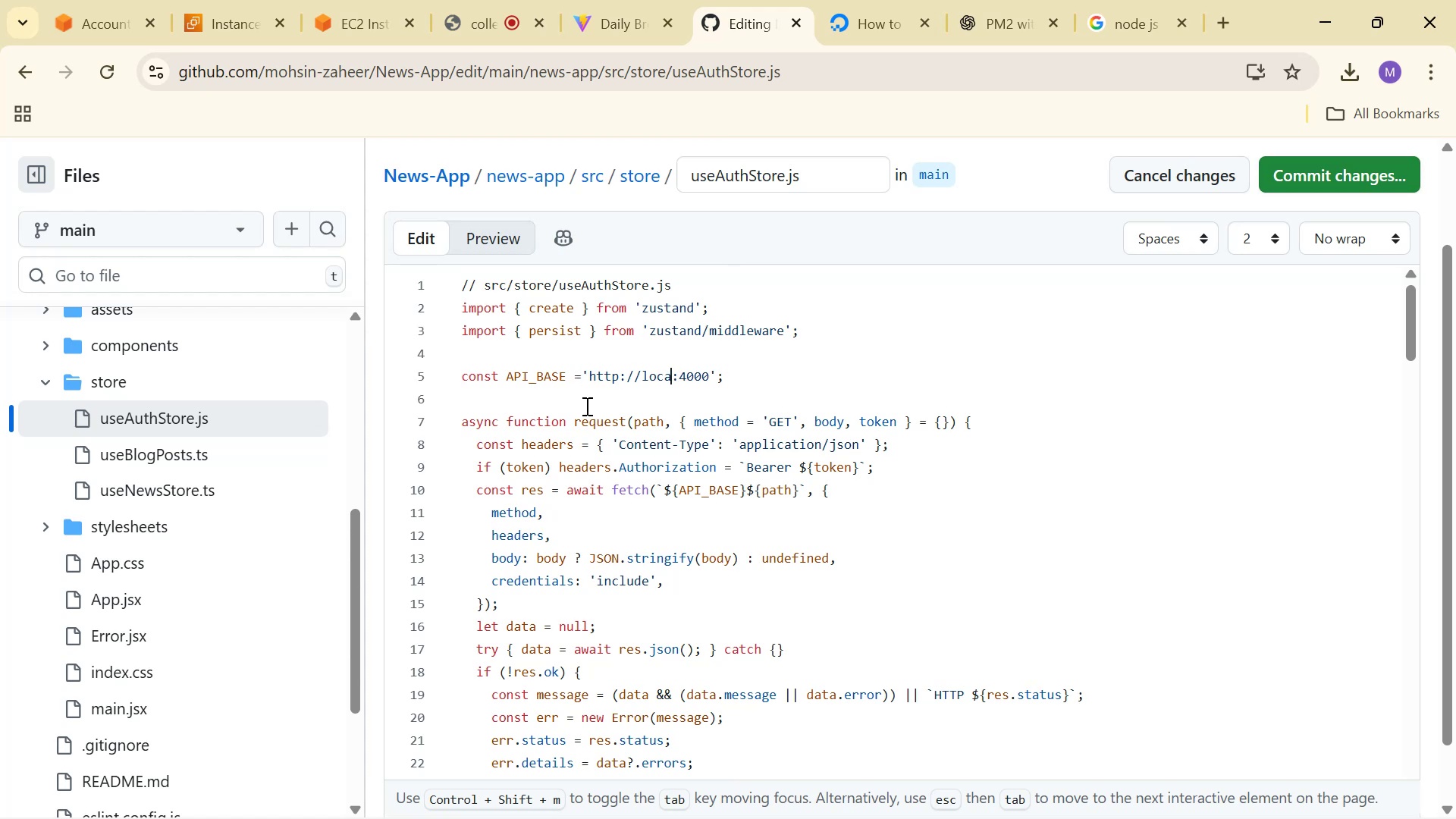 
key(Backspace)
 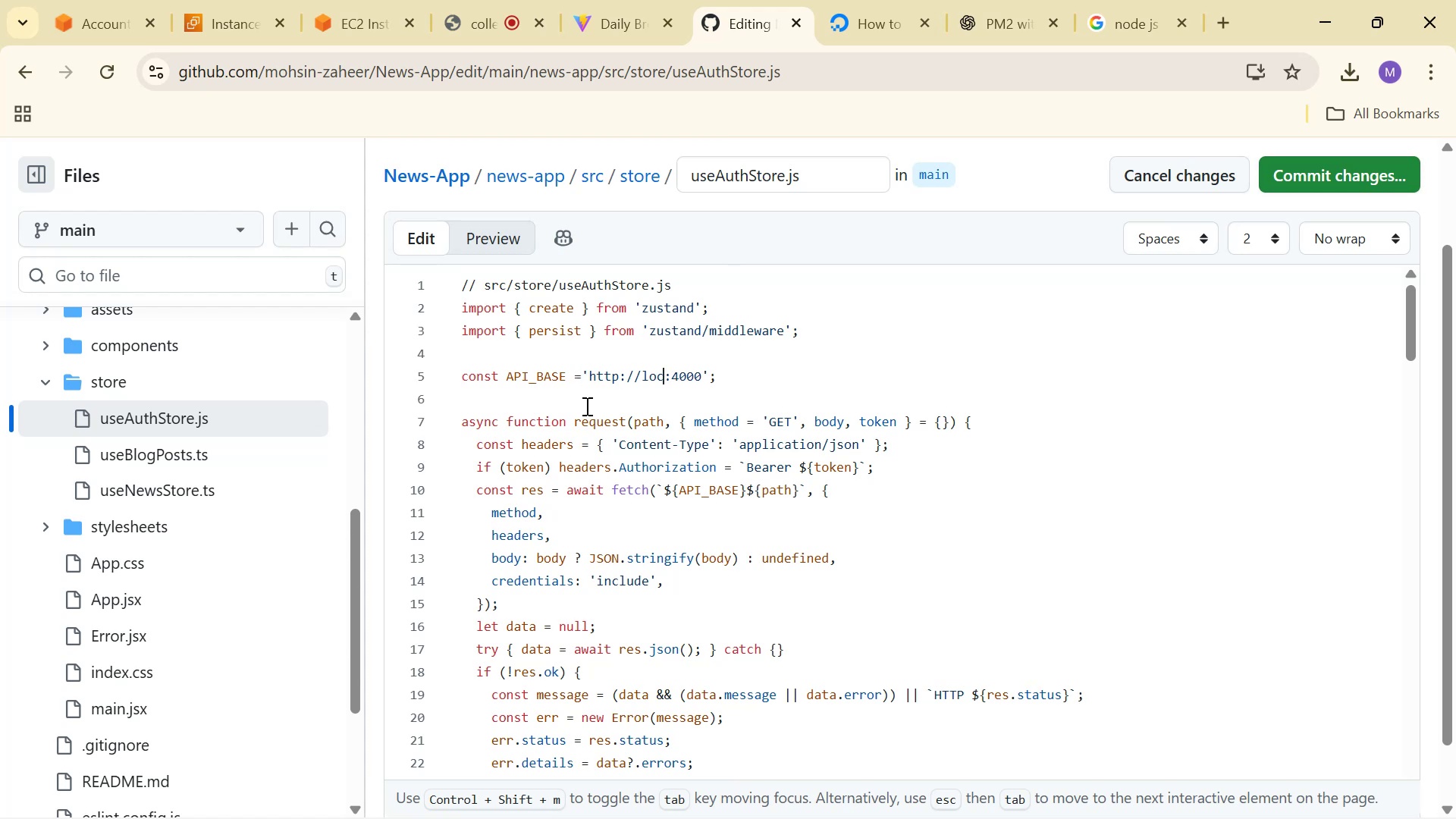 
key(Backspace)
 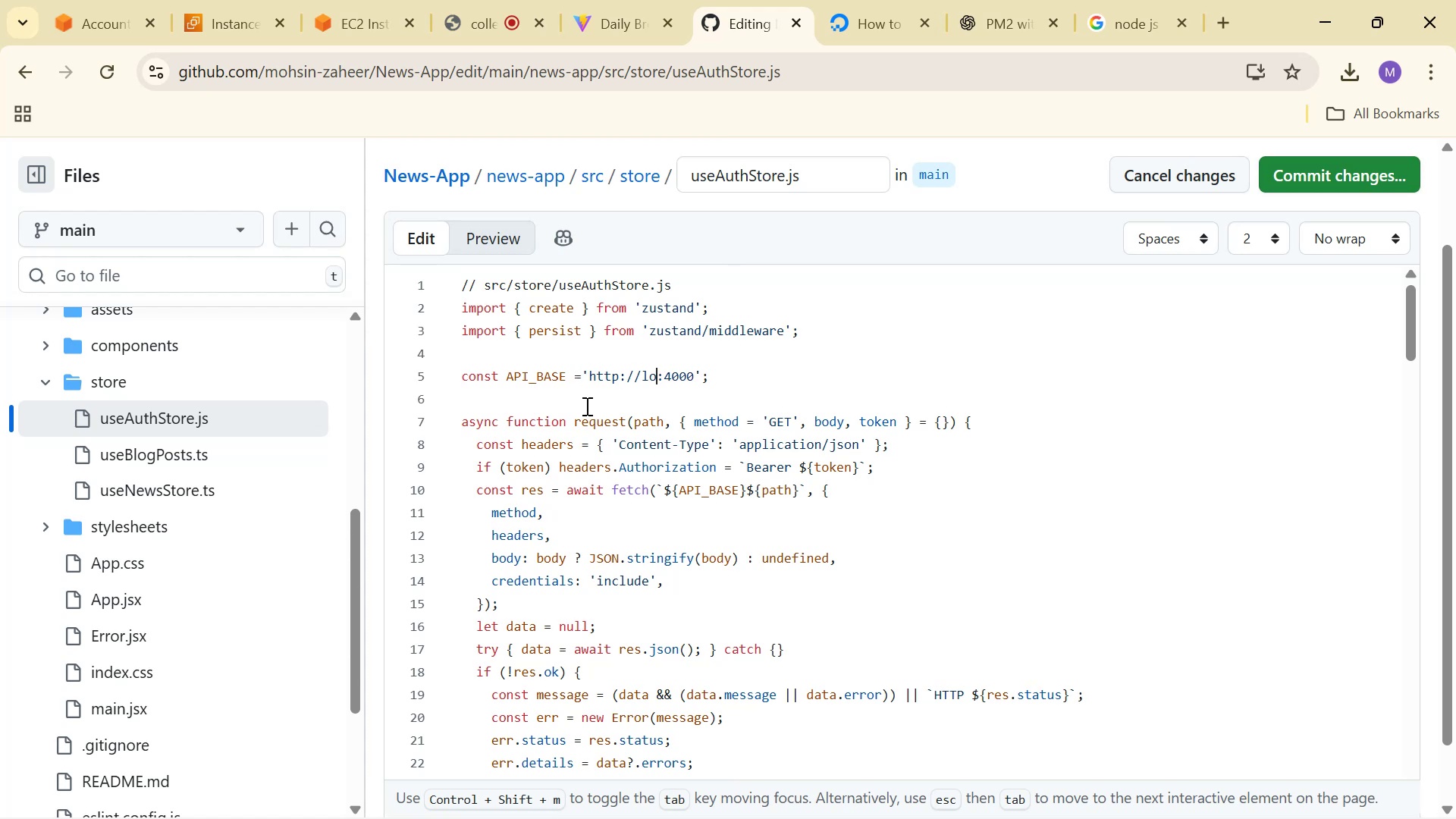 
key(Backspace)
 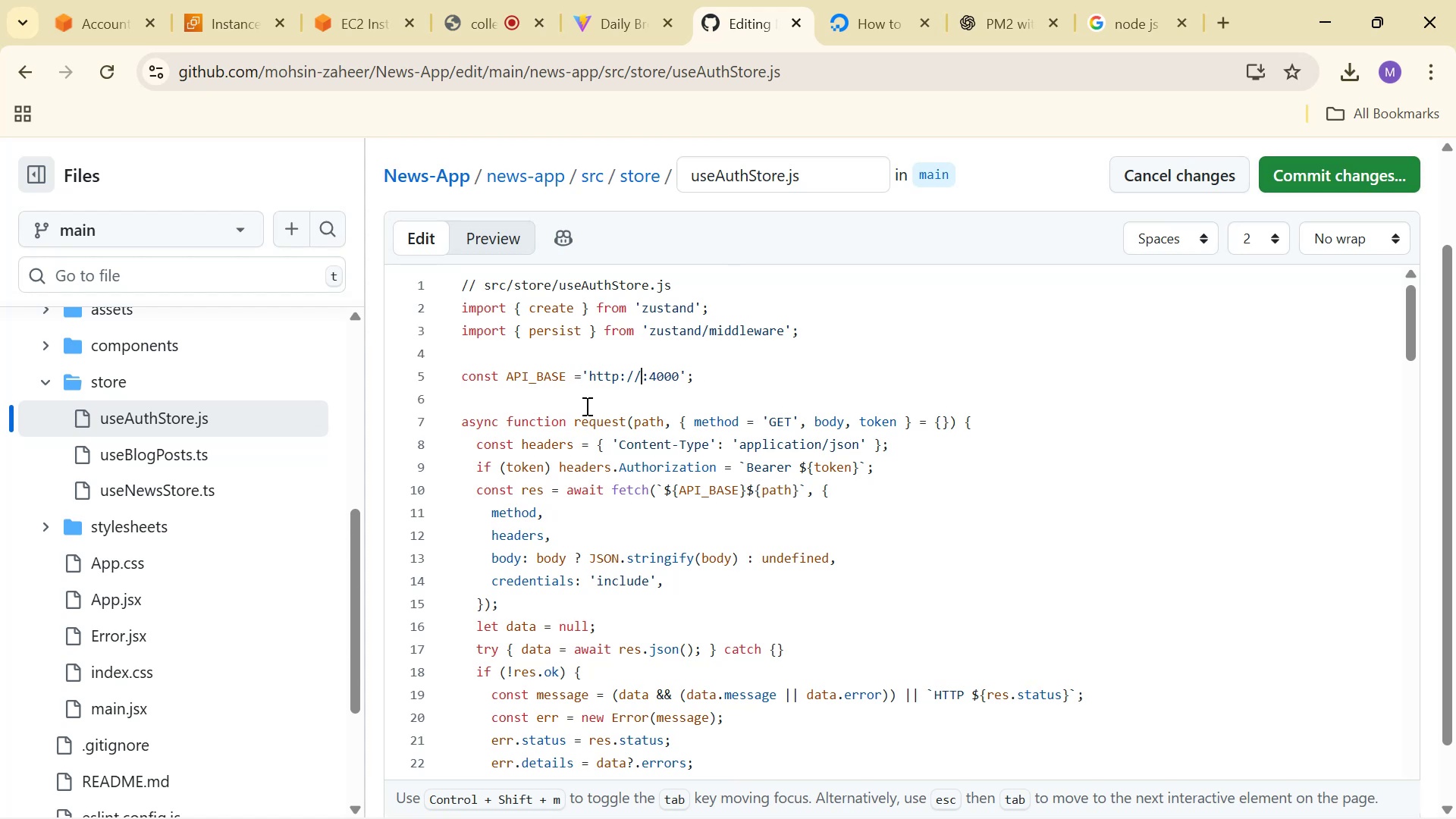 
key(Control+V)
 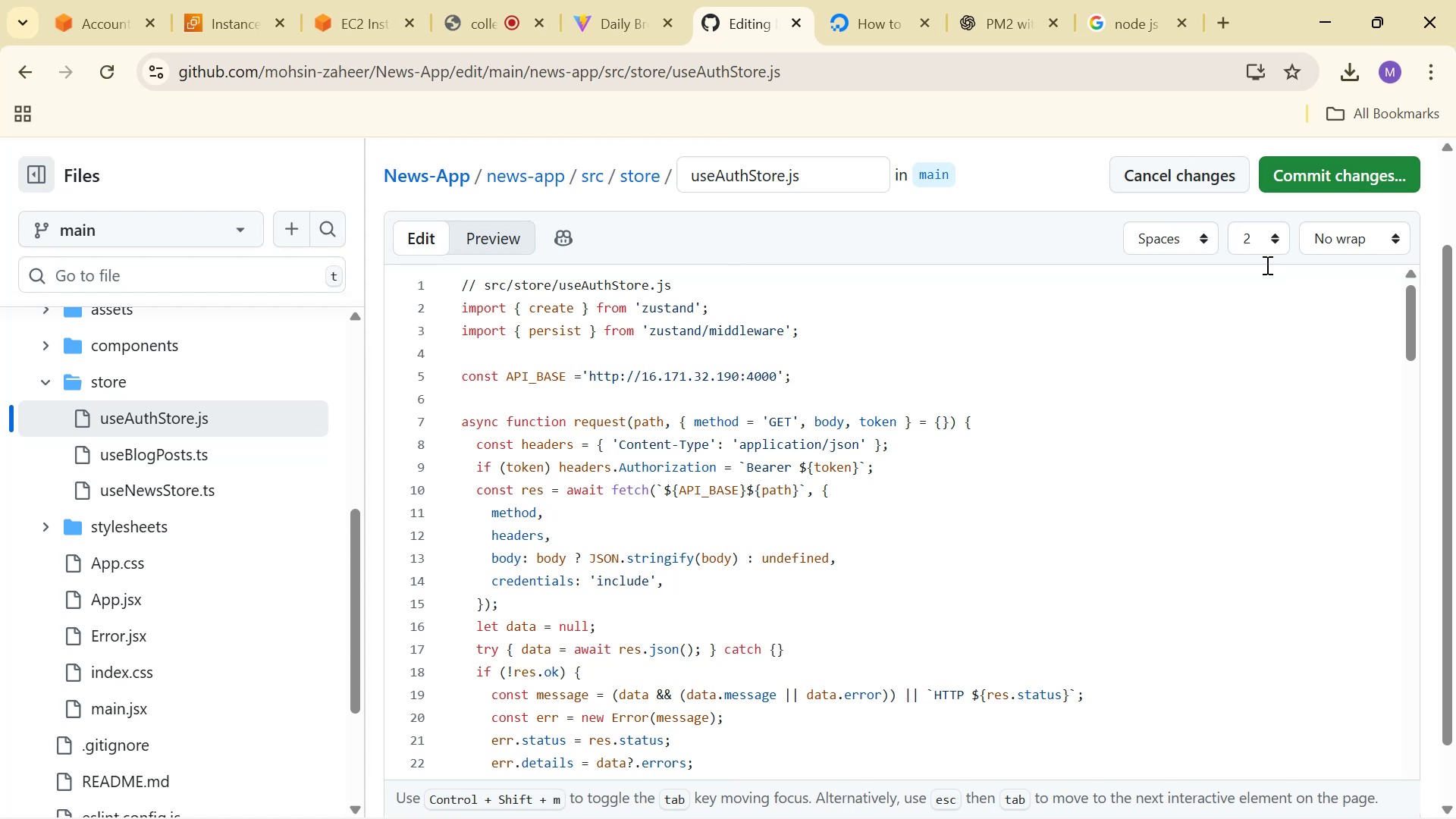 
left_click([1048, 390])
 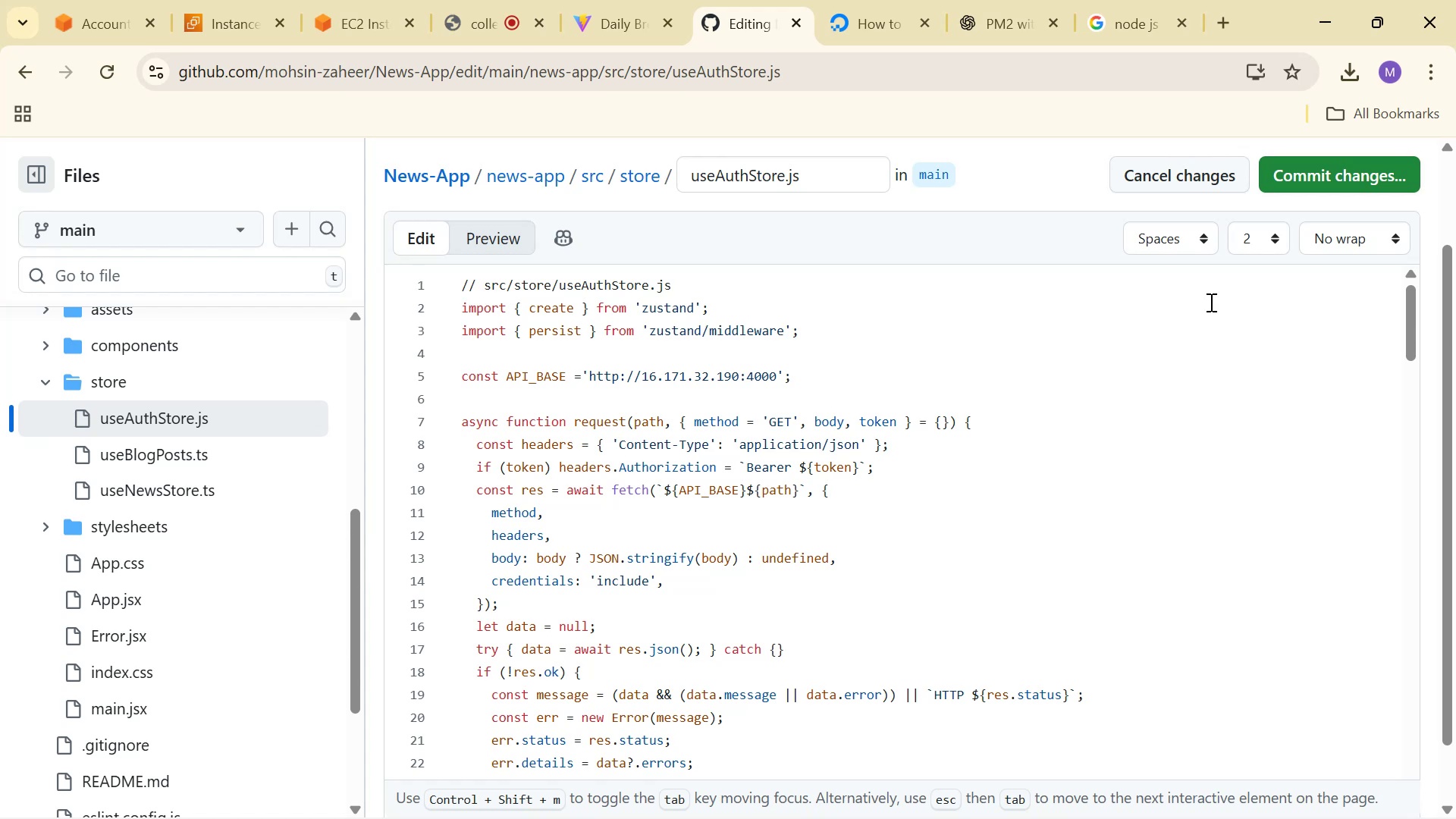 
left_click([1301, 184])
 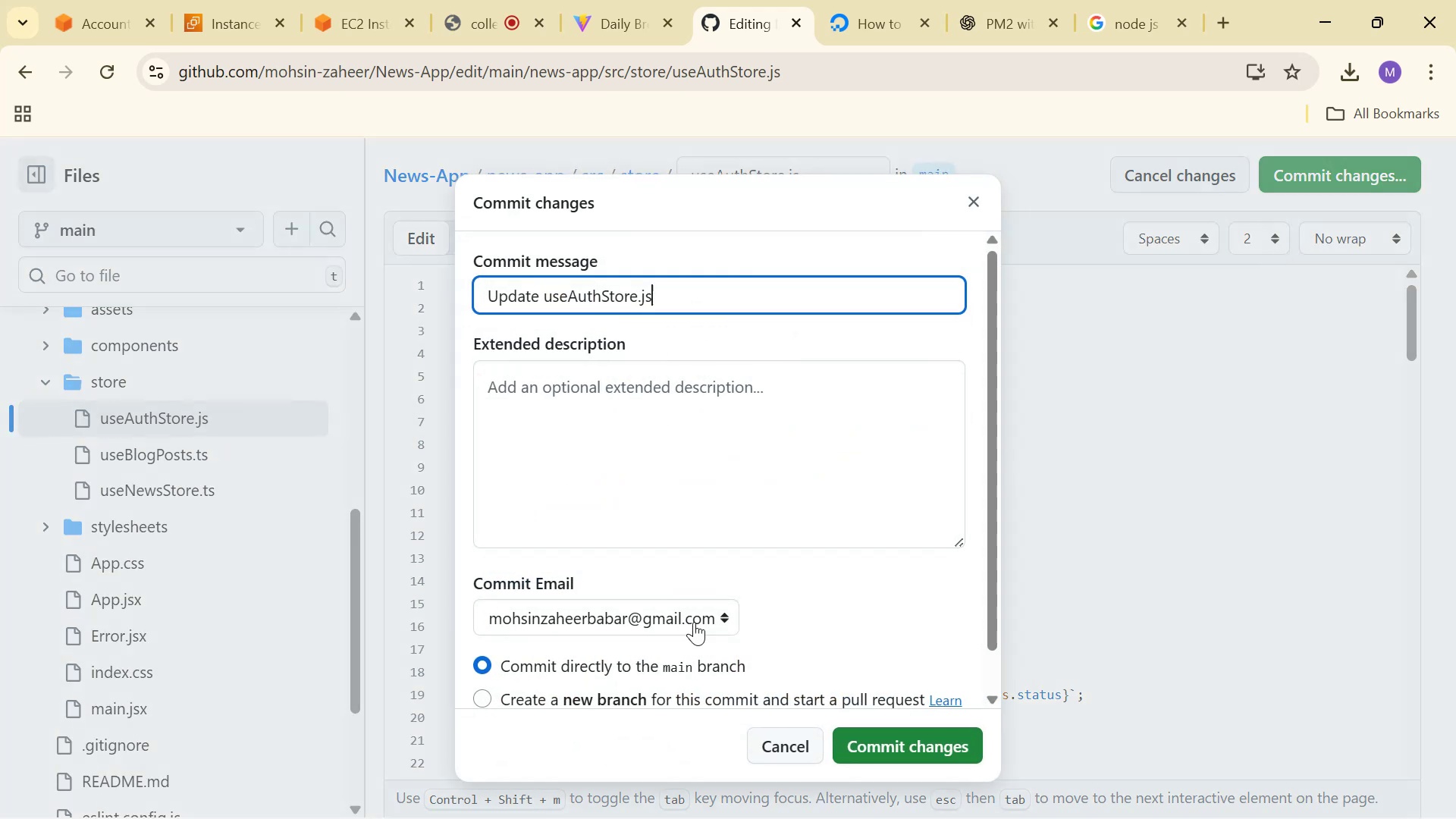 
left_click([928, 752])
 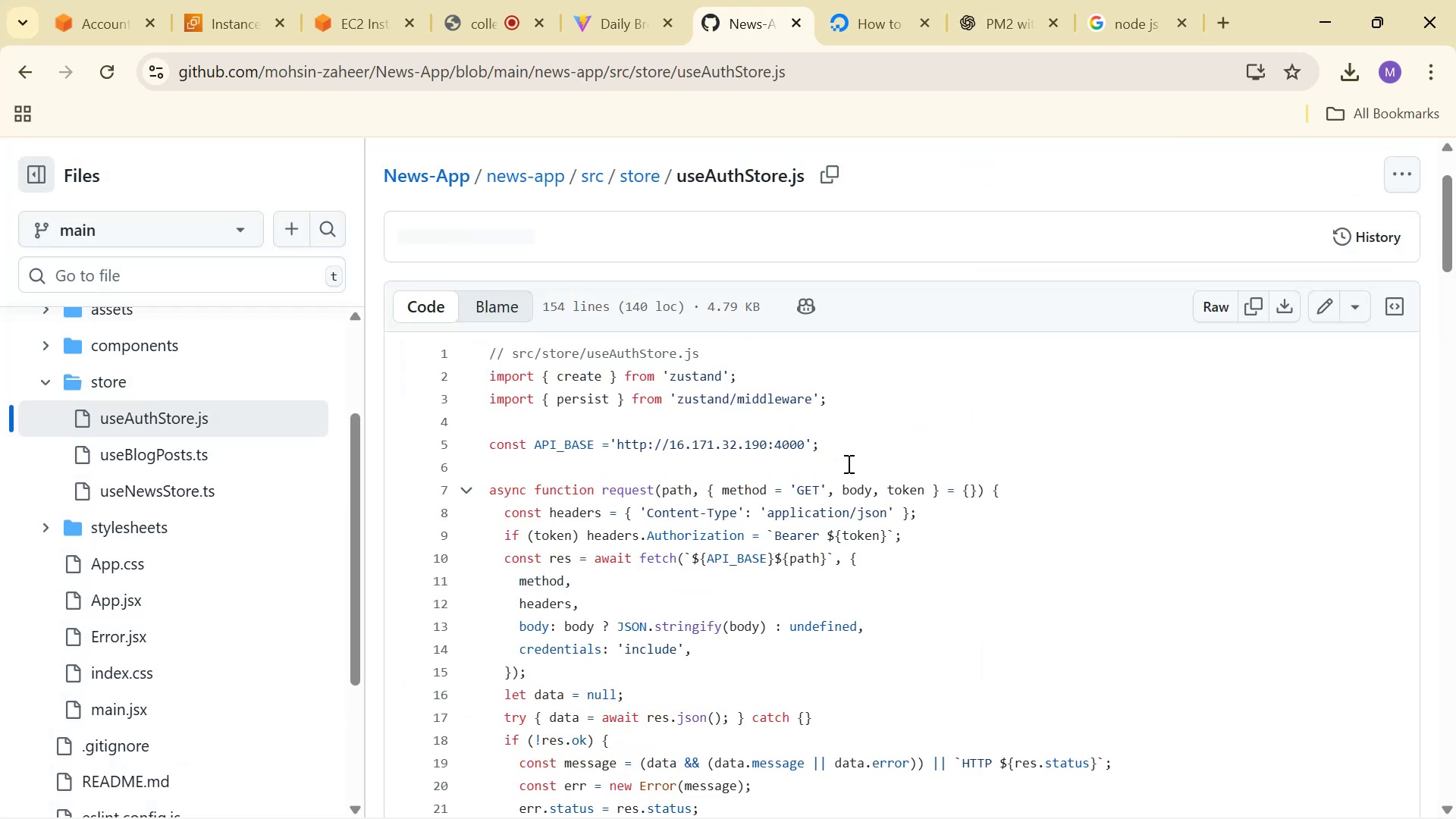 
left_click([233, 13])
 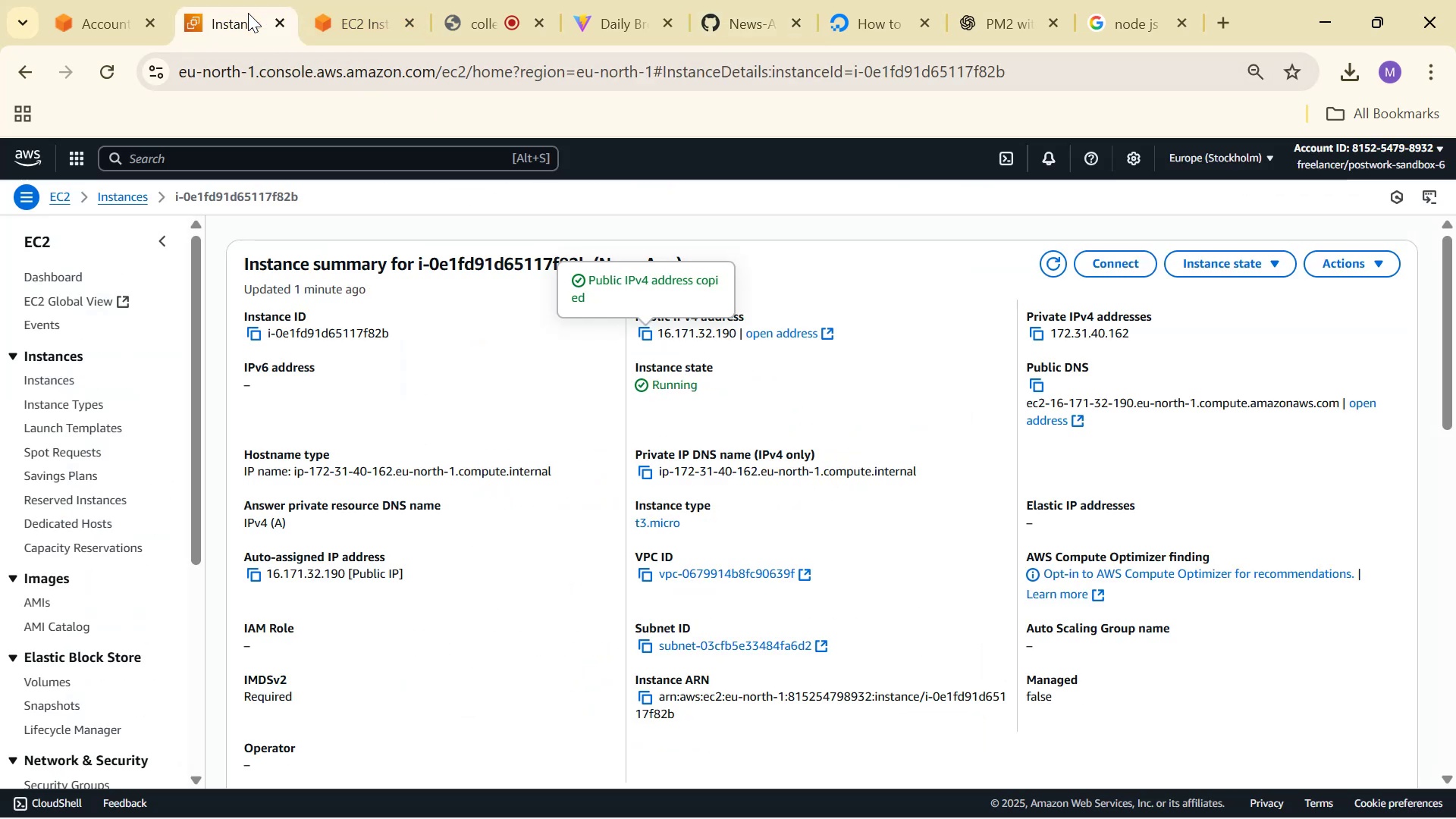 
left_click([341, 14])
 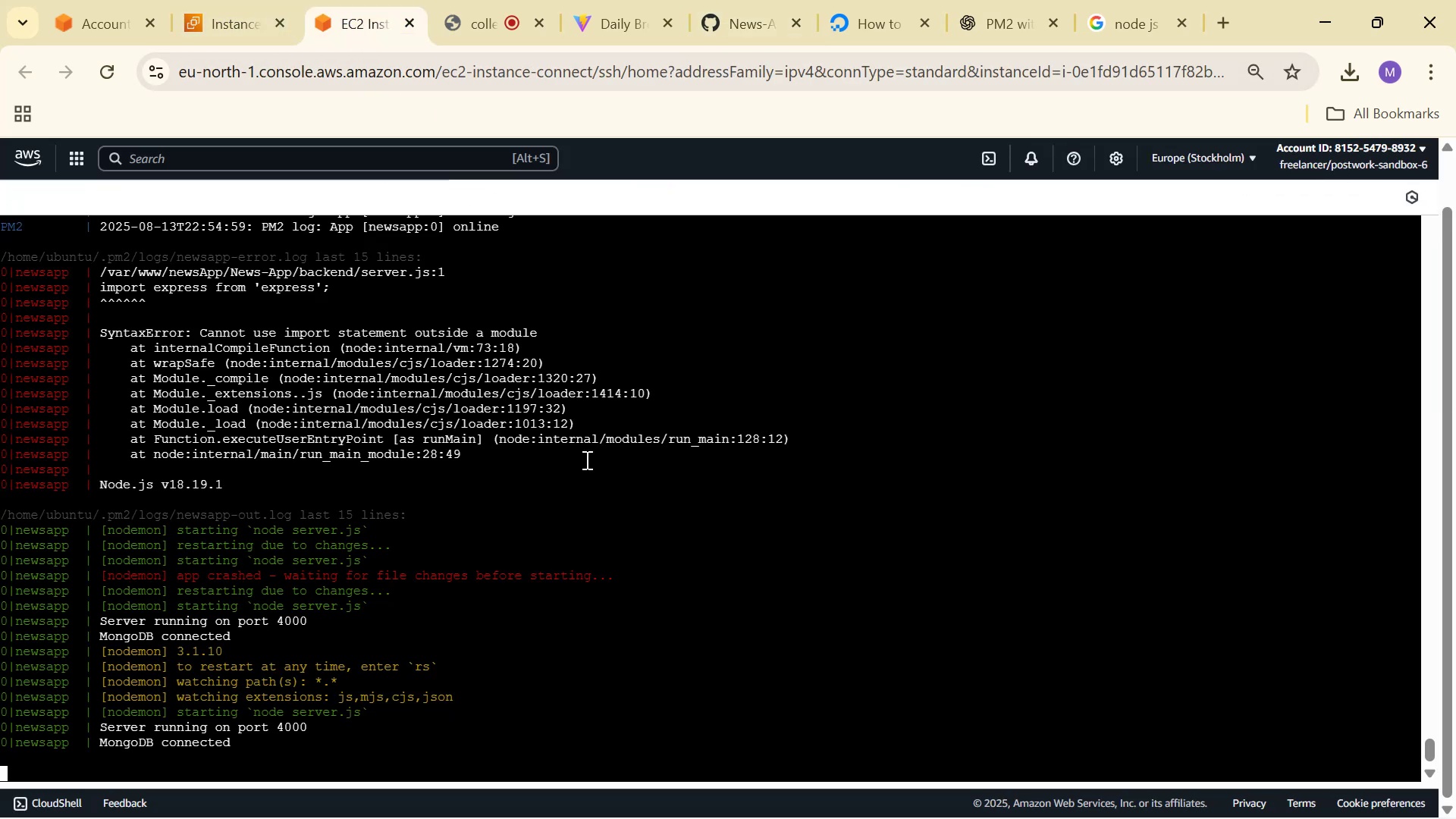 
left_click([665, 612])
 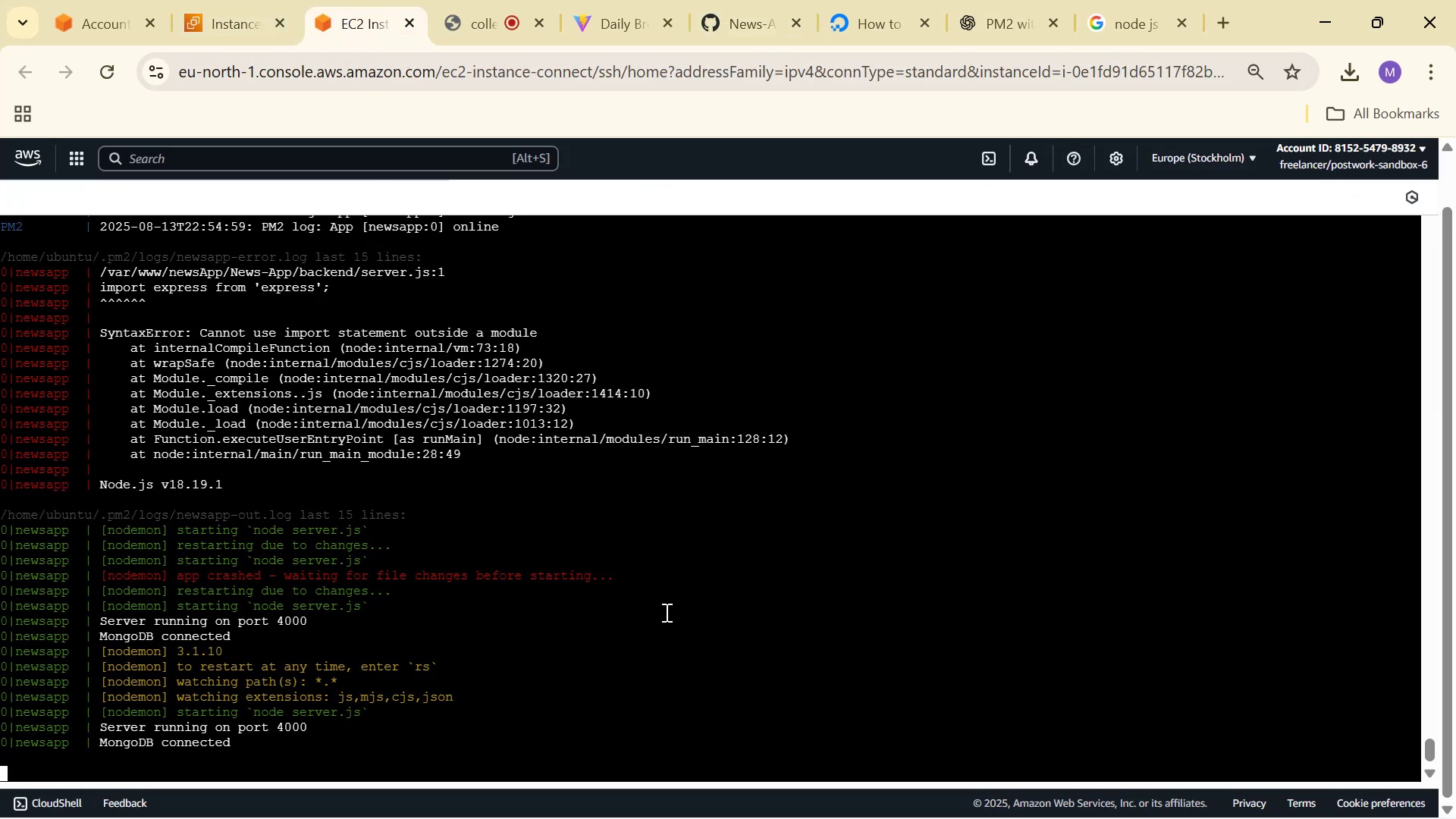 
key(Control+C)
 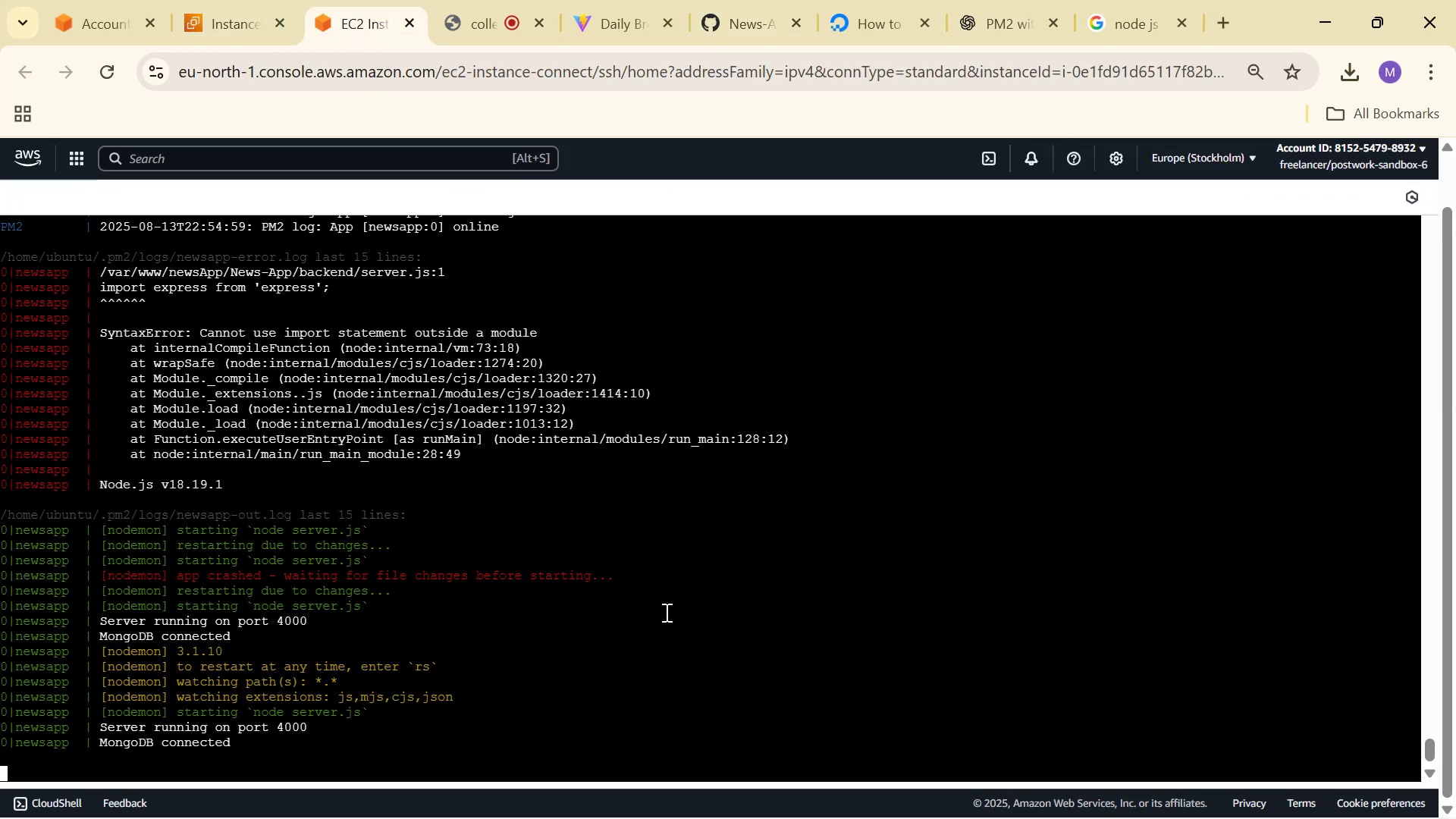 
key(Control+C)
 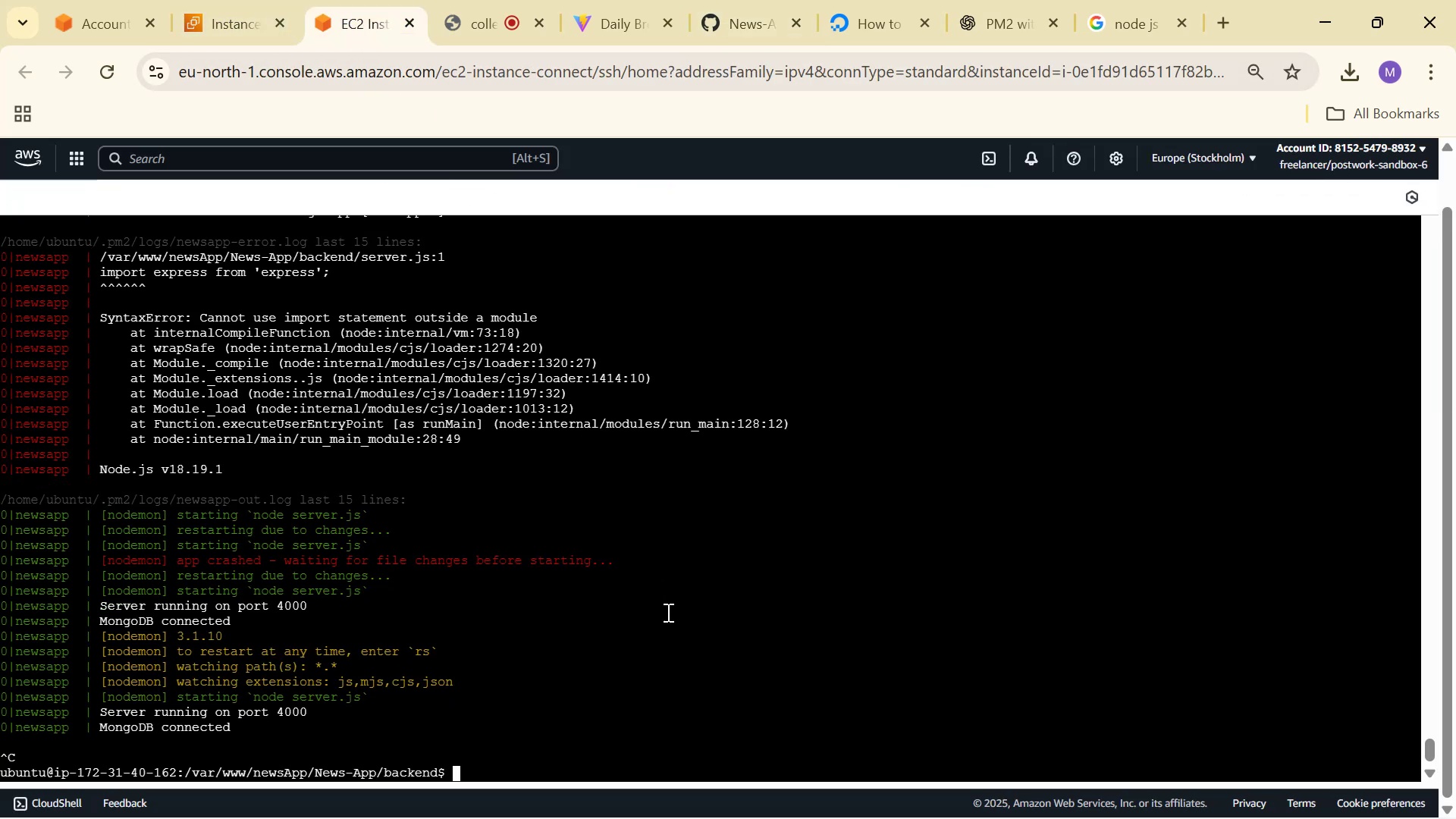 
key(Control+C)
 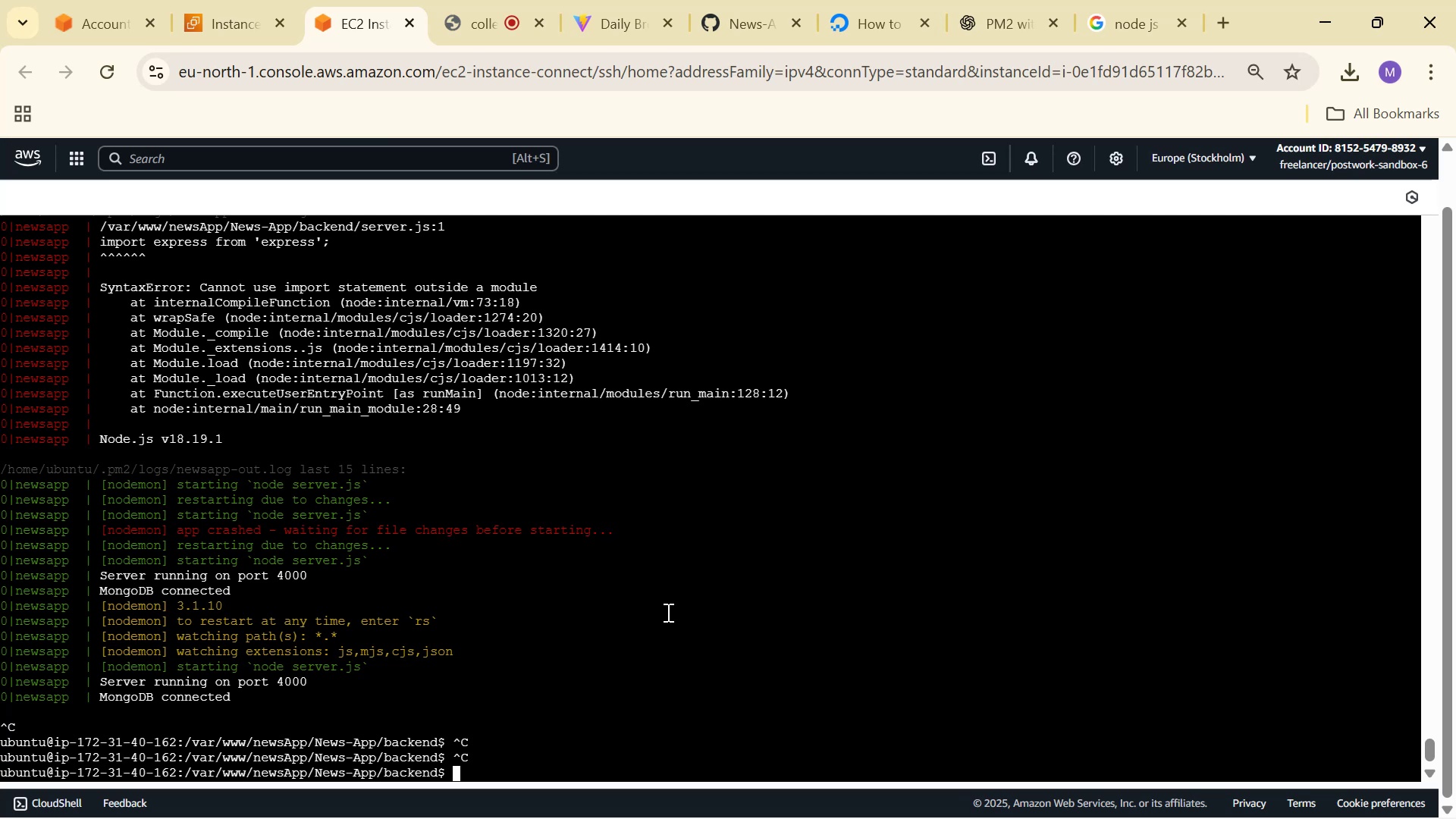 
type(git pull)
 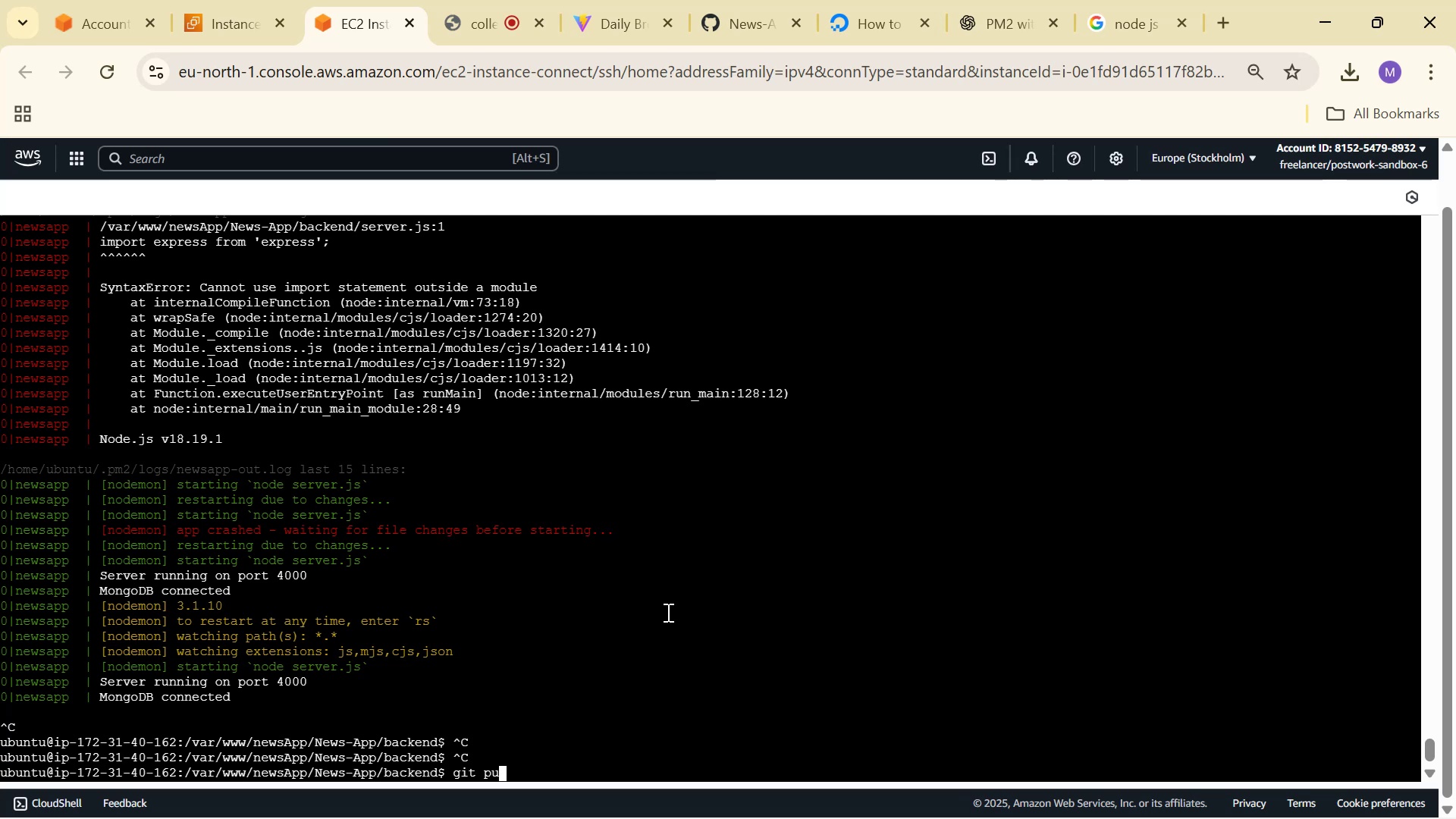 
key(Enter)
 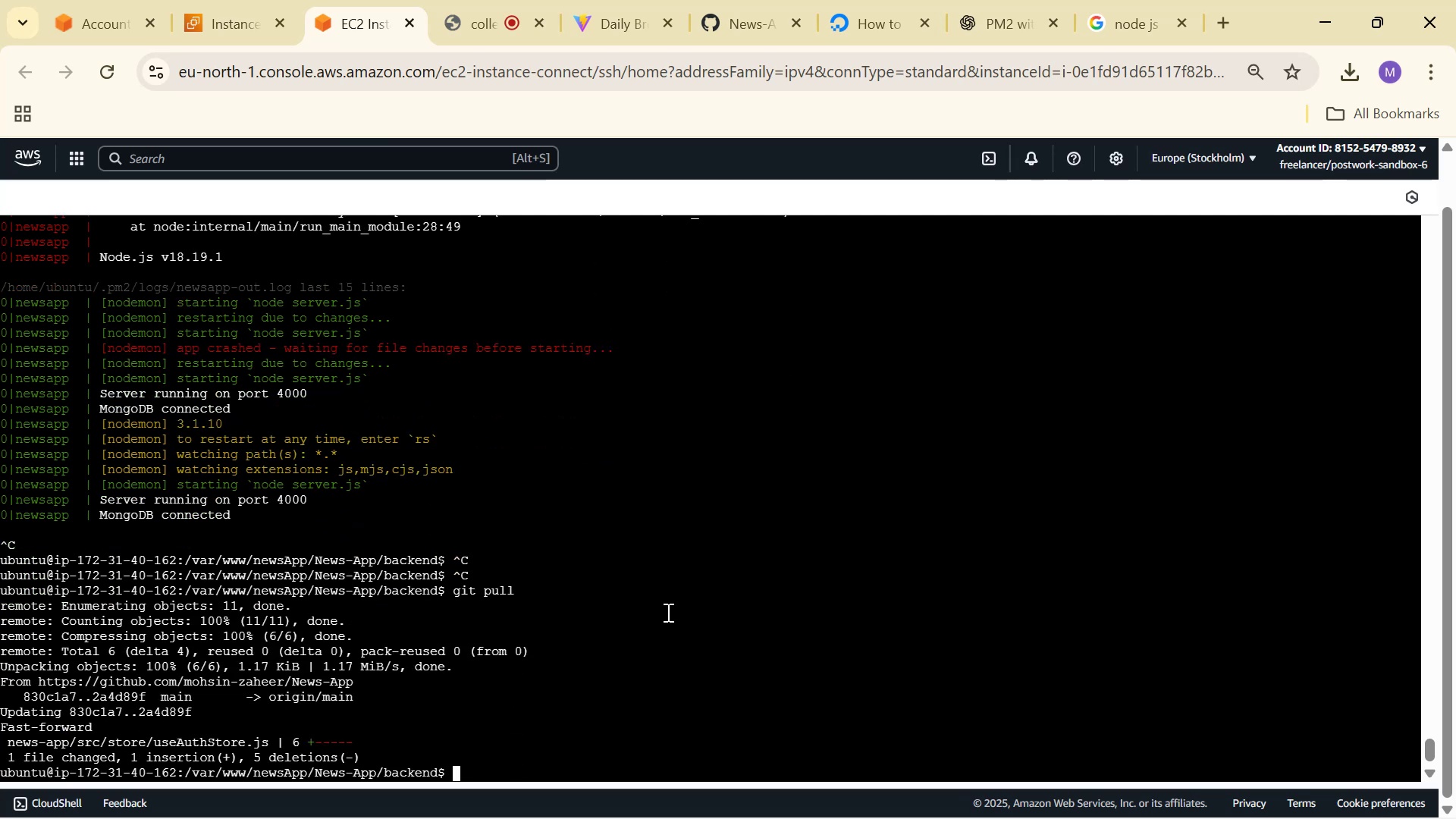 
type(cd ../ ne)
key(Tab)
key(Backspace)
key(Backspace)
key(Backspace)
 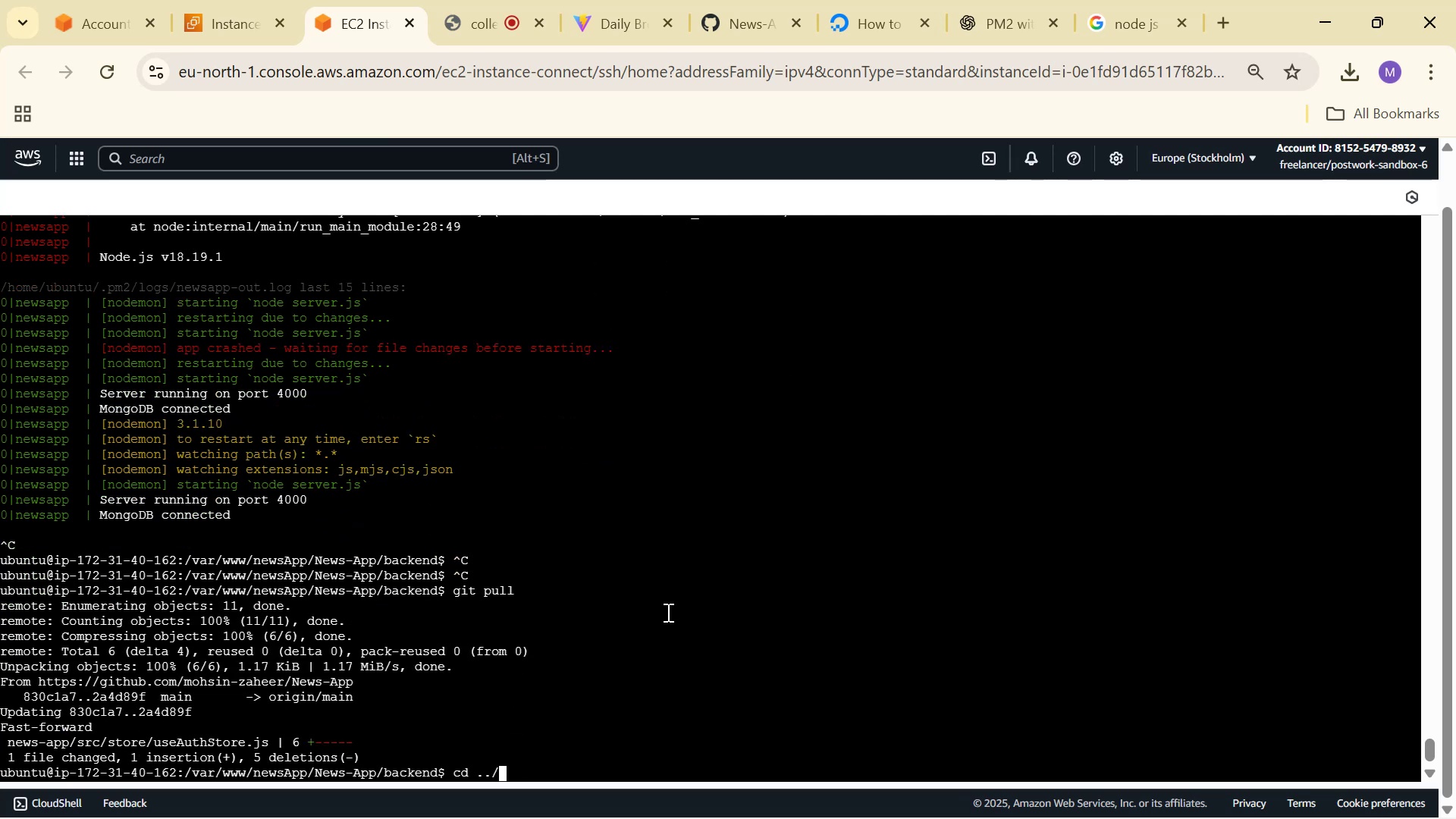 
key(Enter)
 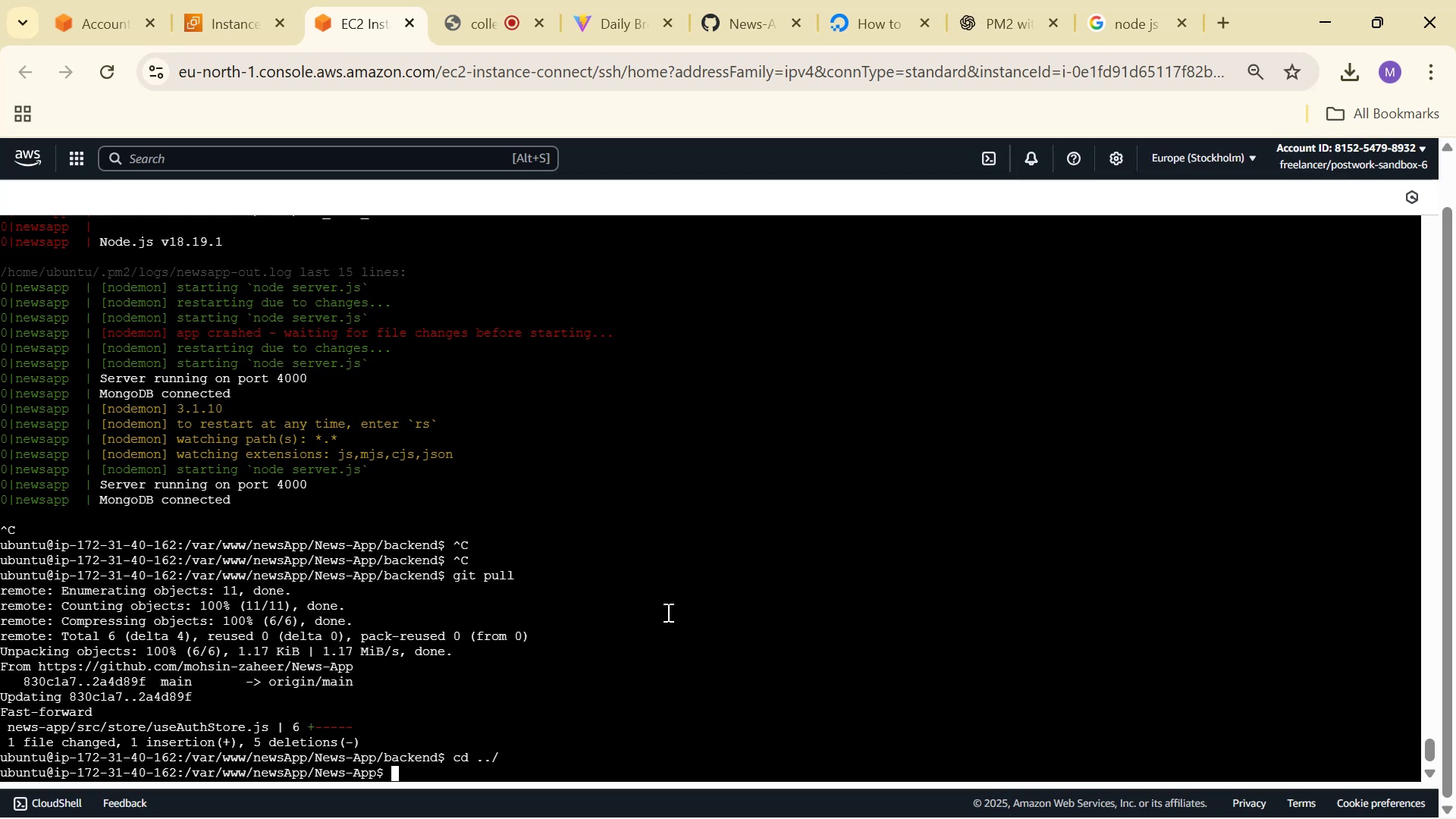 
type(ls)
 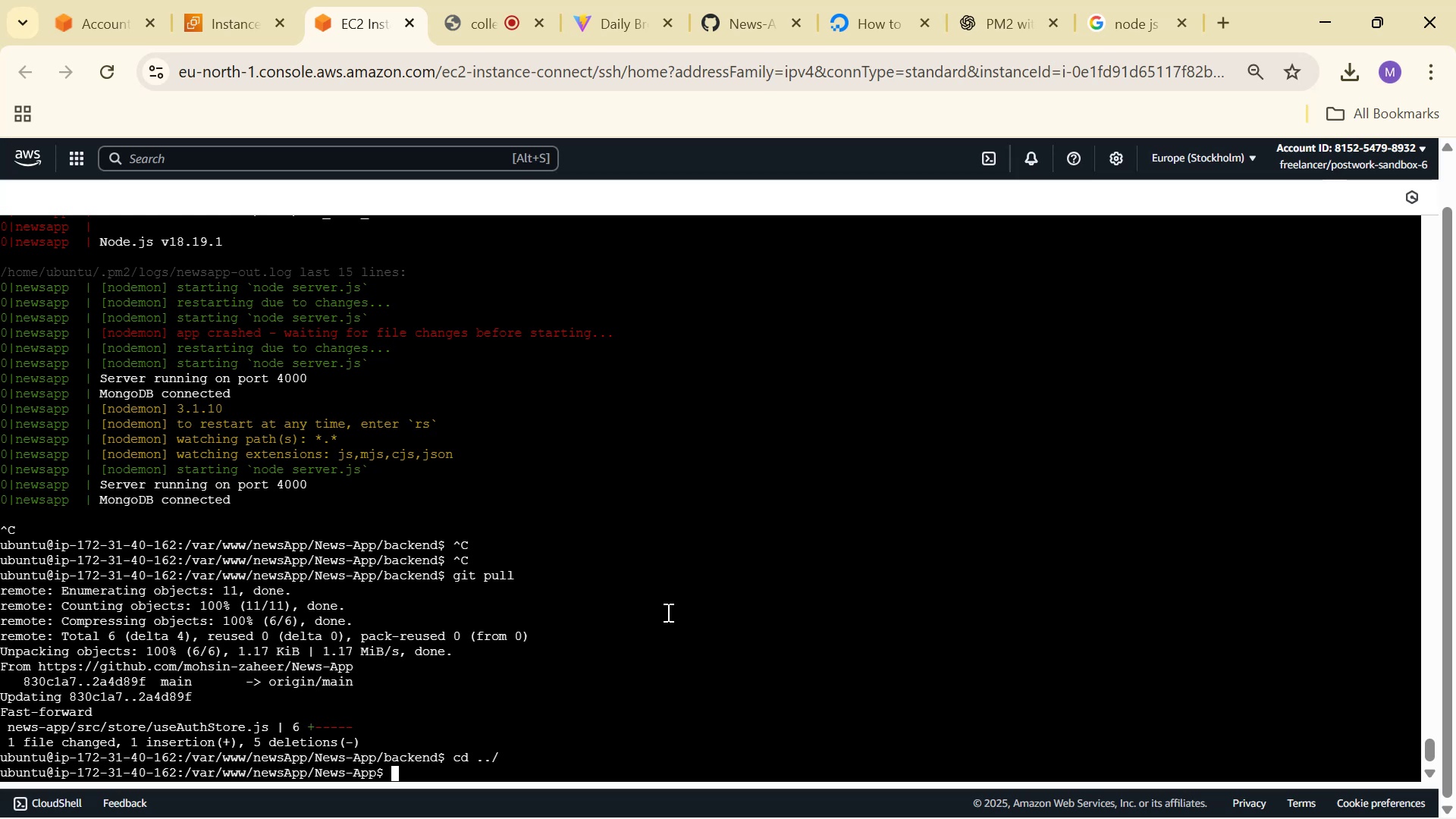 
key(Enter)
 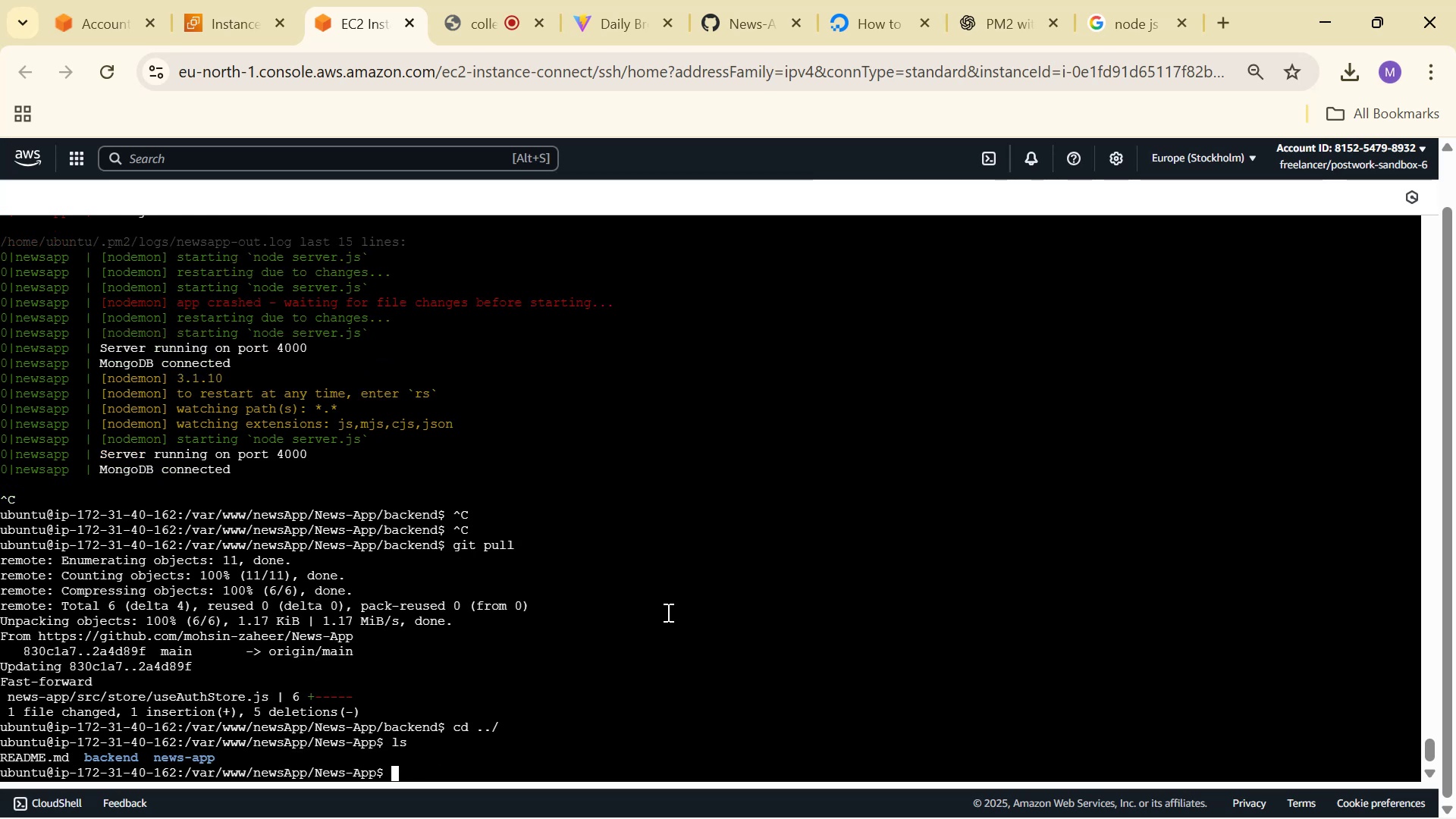 
type(cd ne)
key(Tab)
 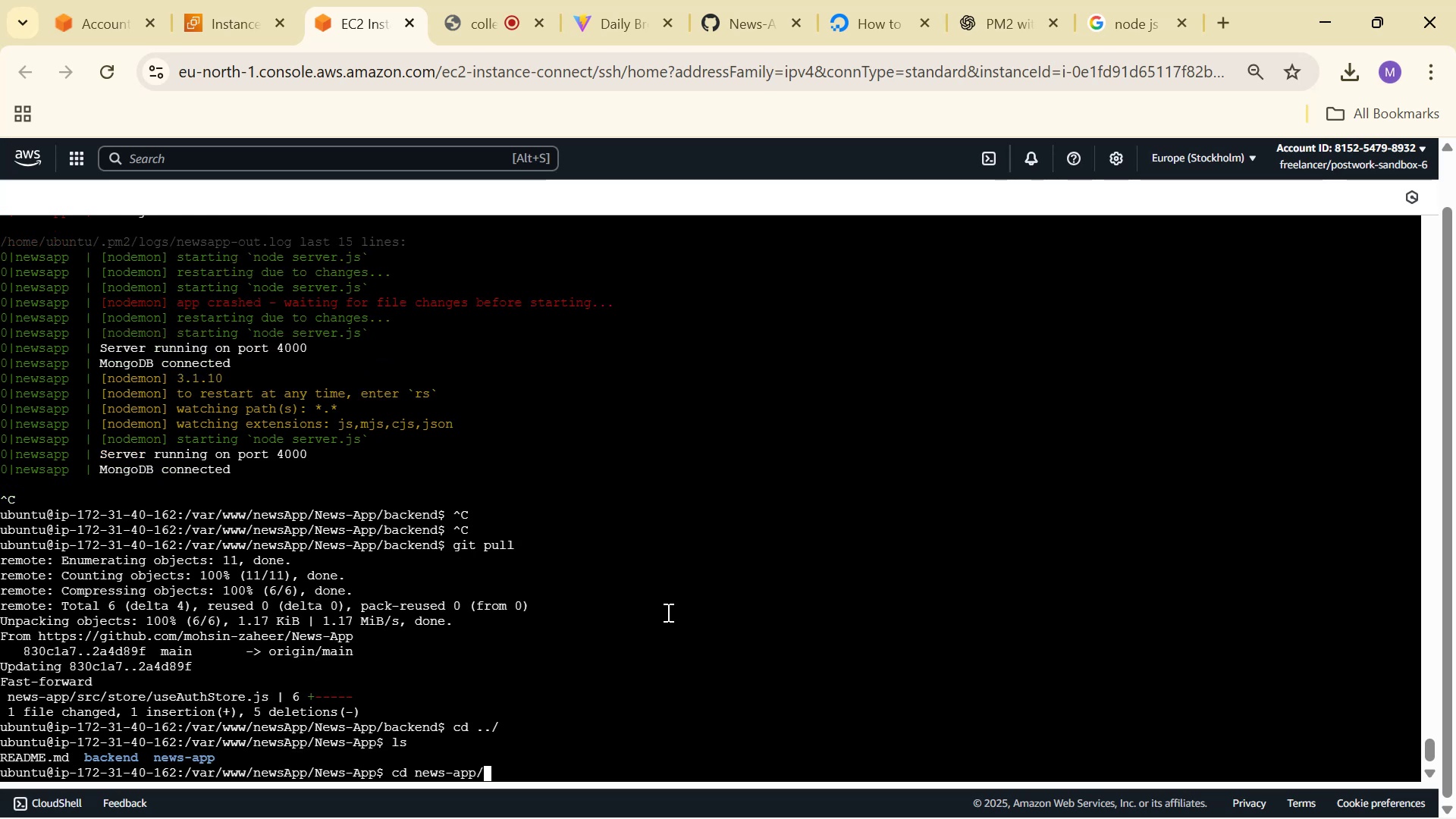 
key(Enter)
 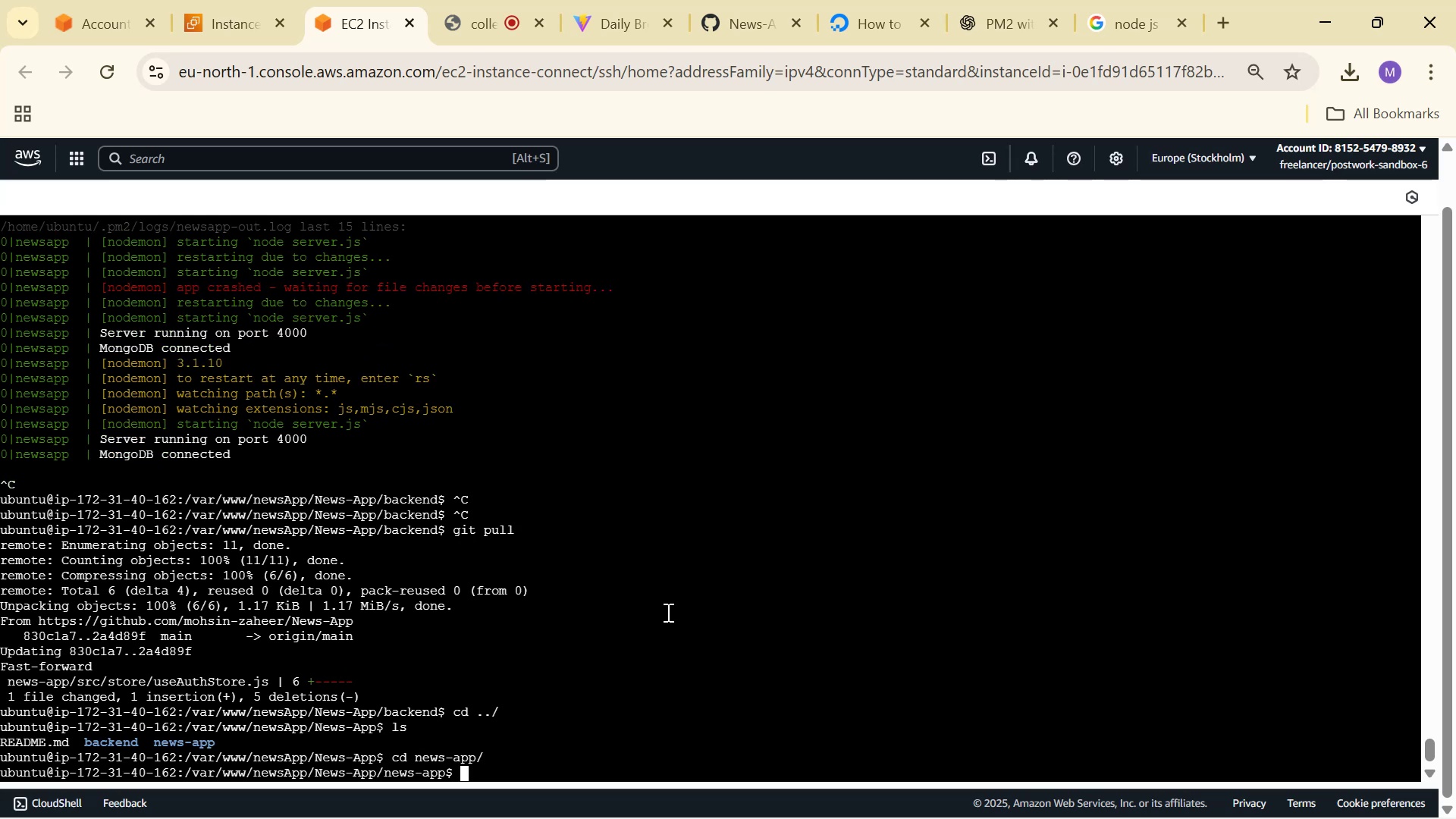 
type(npm i)
 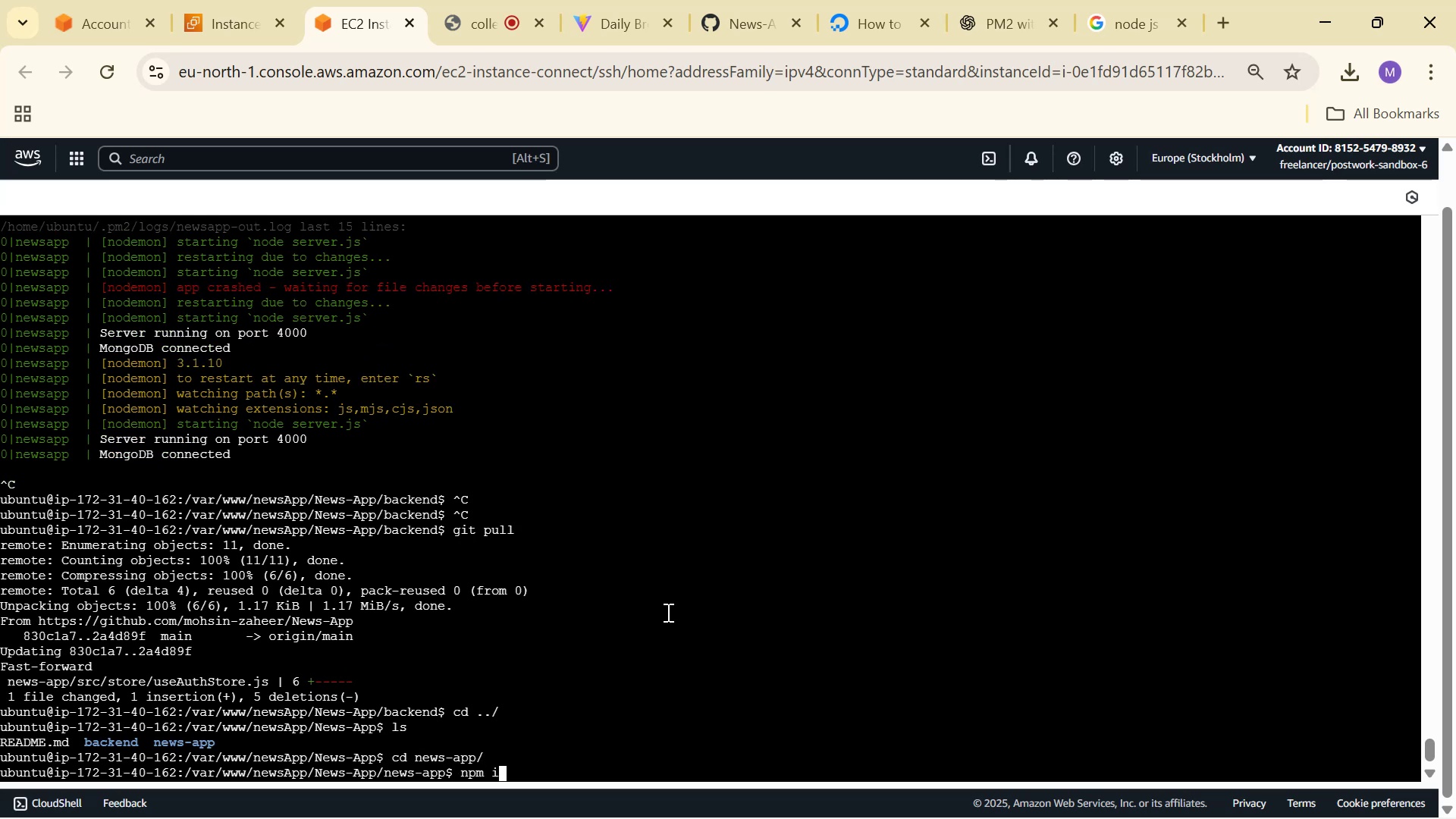 
key(Enter)
 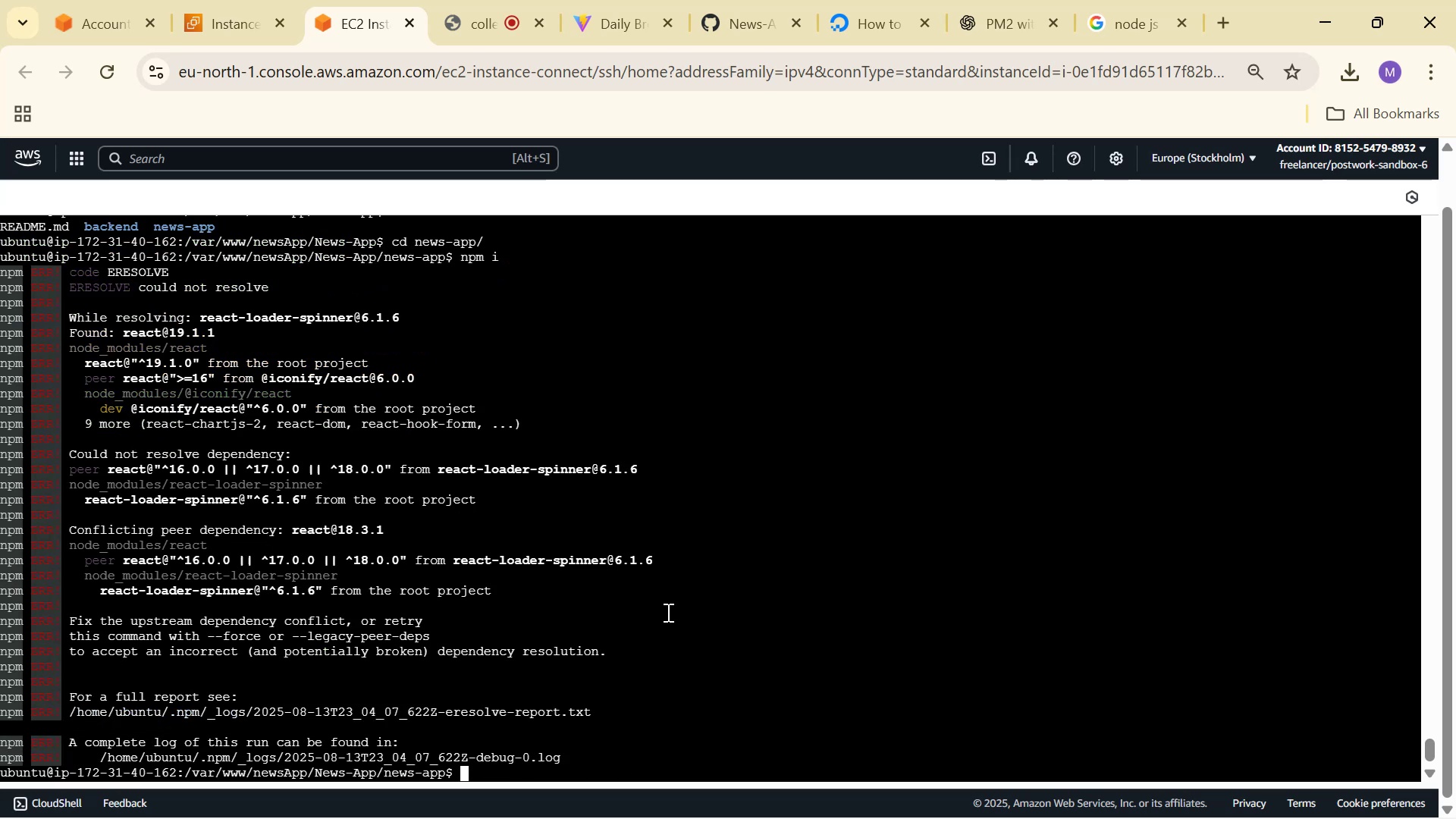 
type(npm run )
key(Backspace)
 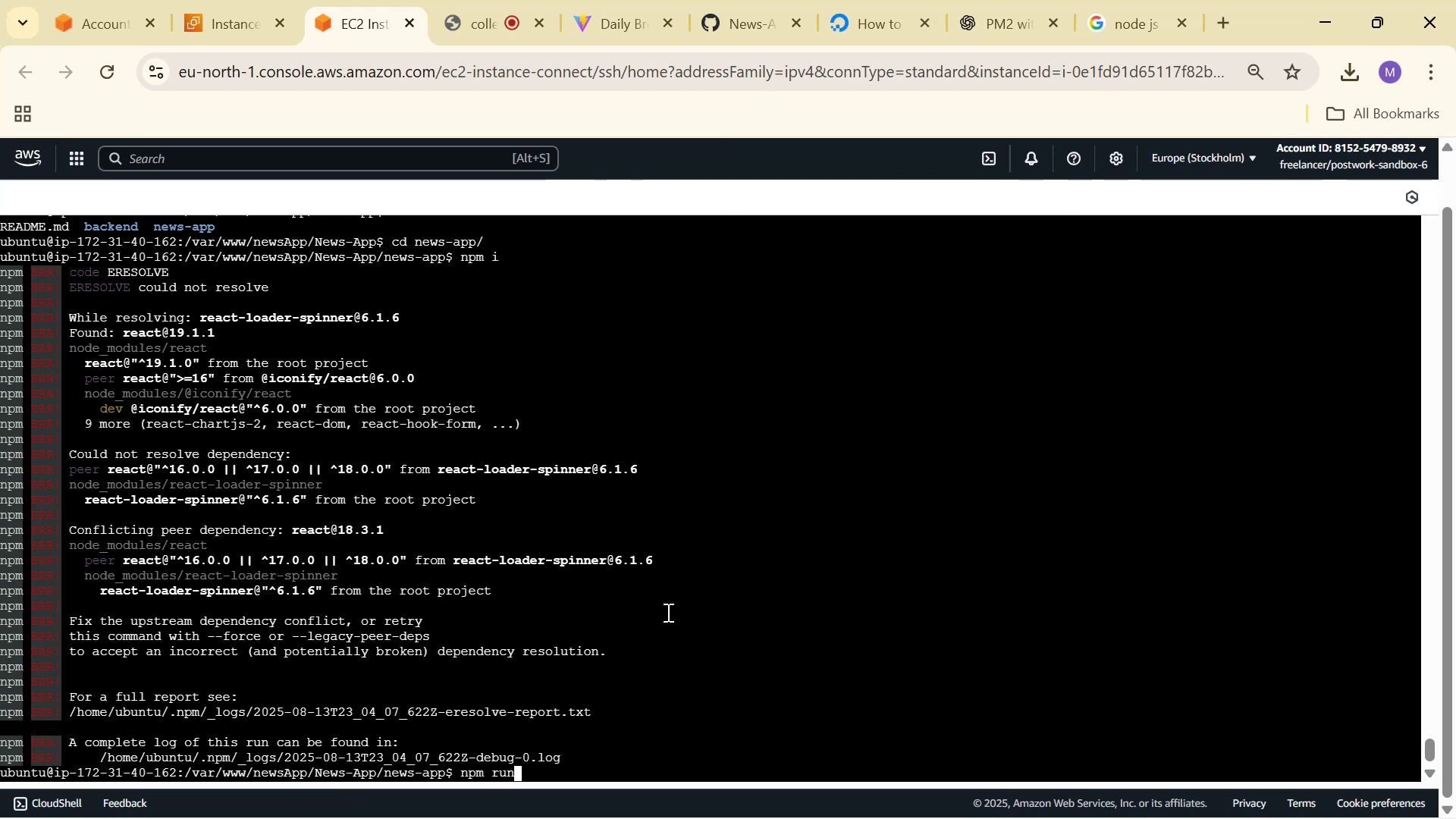 
key(Backspace)
key(Backspace)
key(Backspace)
key(Backspace)
type(i =)
key(Backspace)
type(--)
key(Backspace)
key(Backspace)
key(Backspace)
key(Backspace)
key(Backspace)
type(m i --legacy-peer-deps)
 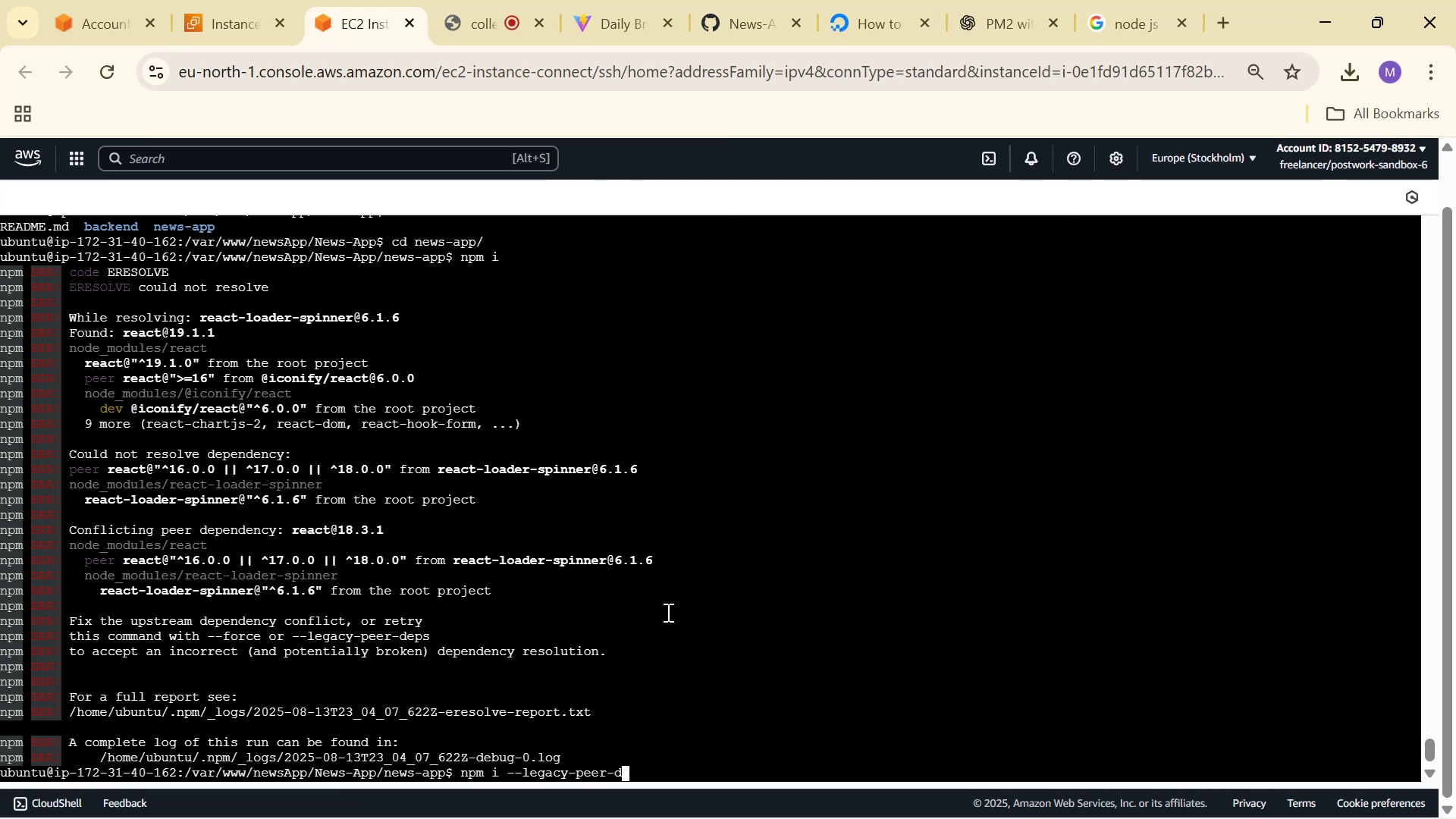 
key(Enter)
 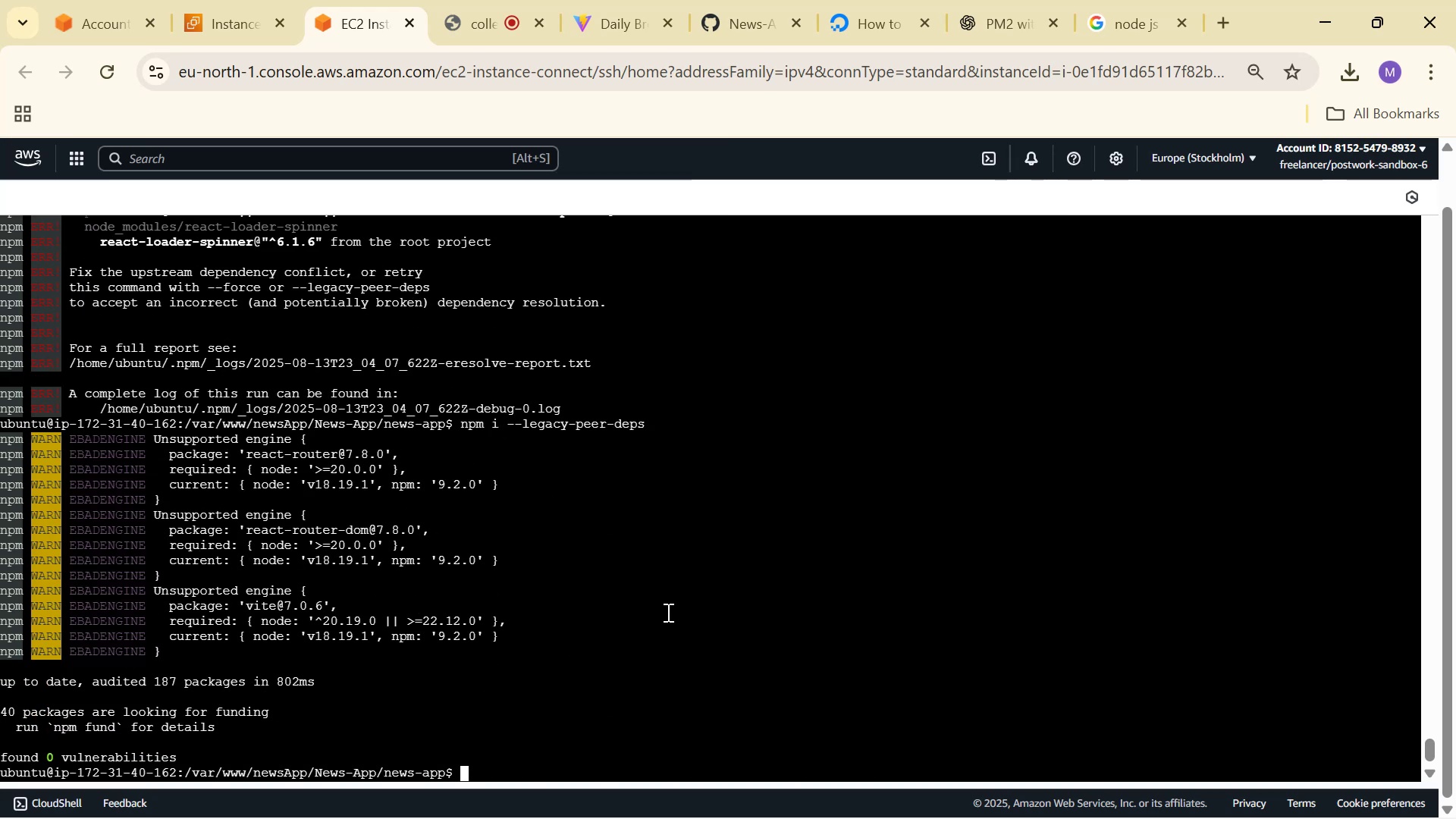 
type(n)
key(Backspace)
key(Backspace)
type(npm run build)
 